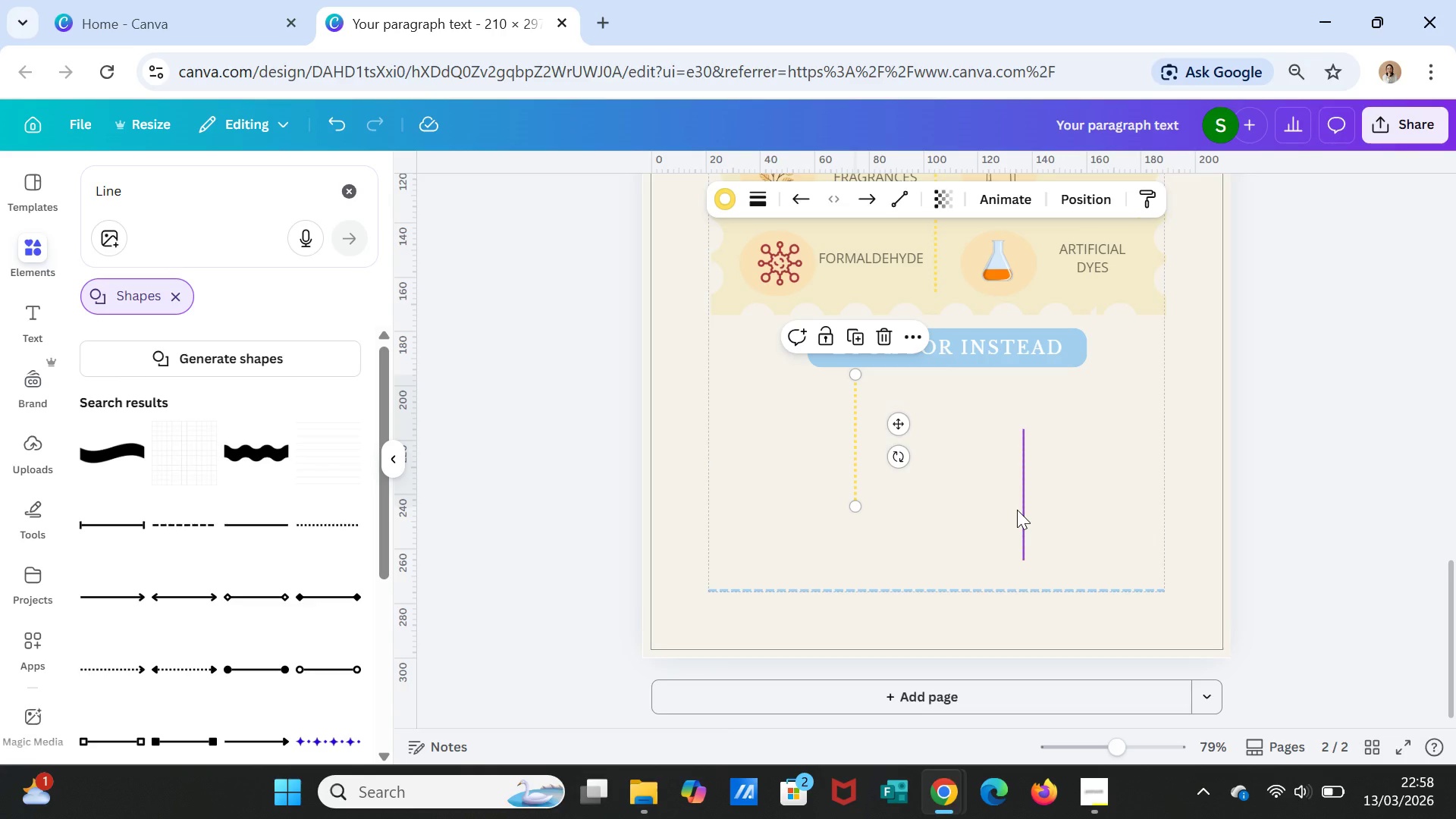 
wait(5.42)
 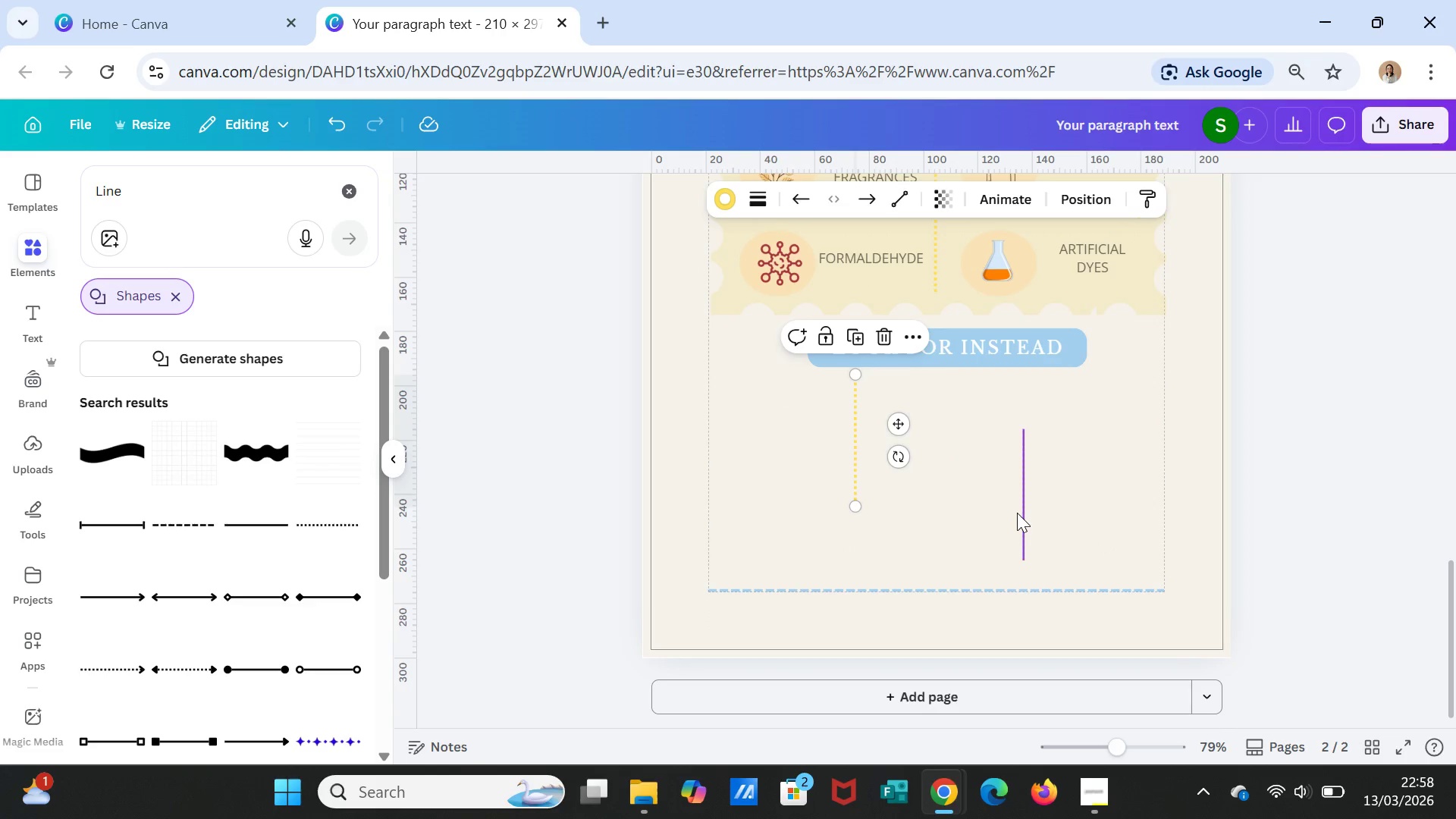 
scroll: coordinate [1130, 596], scroll_direction: up, amount: 3.0
 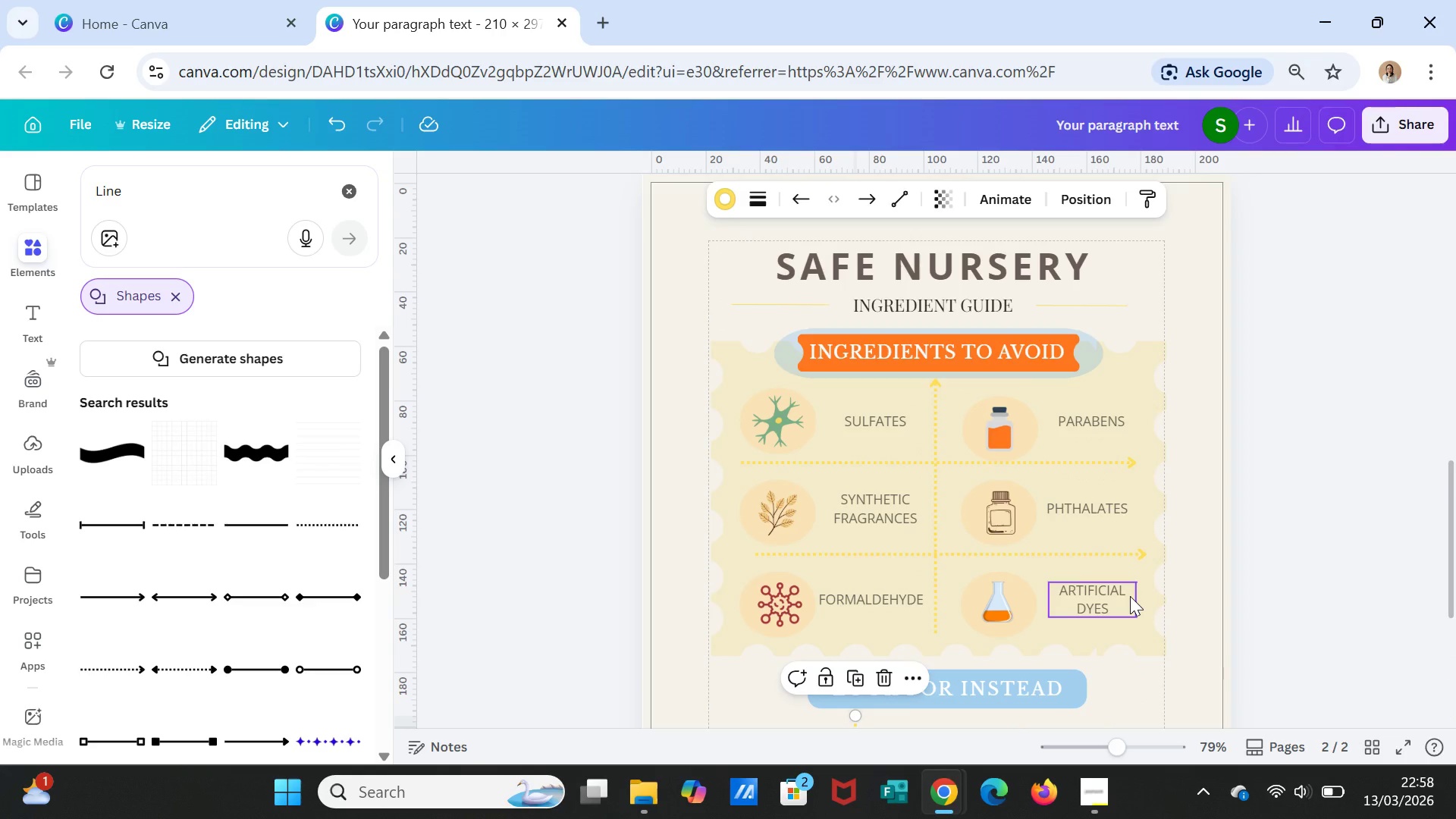 
scroll: coordinate [1131, 597], scroll_direction: down, amount: 2.0
 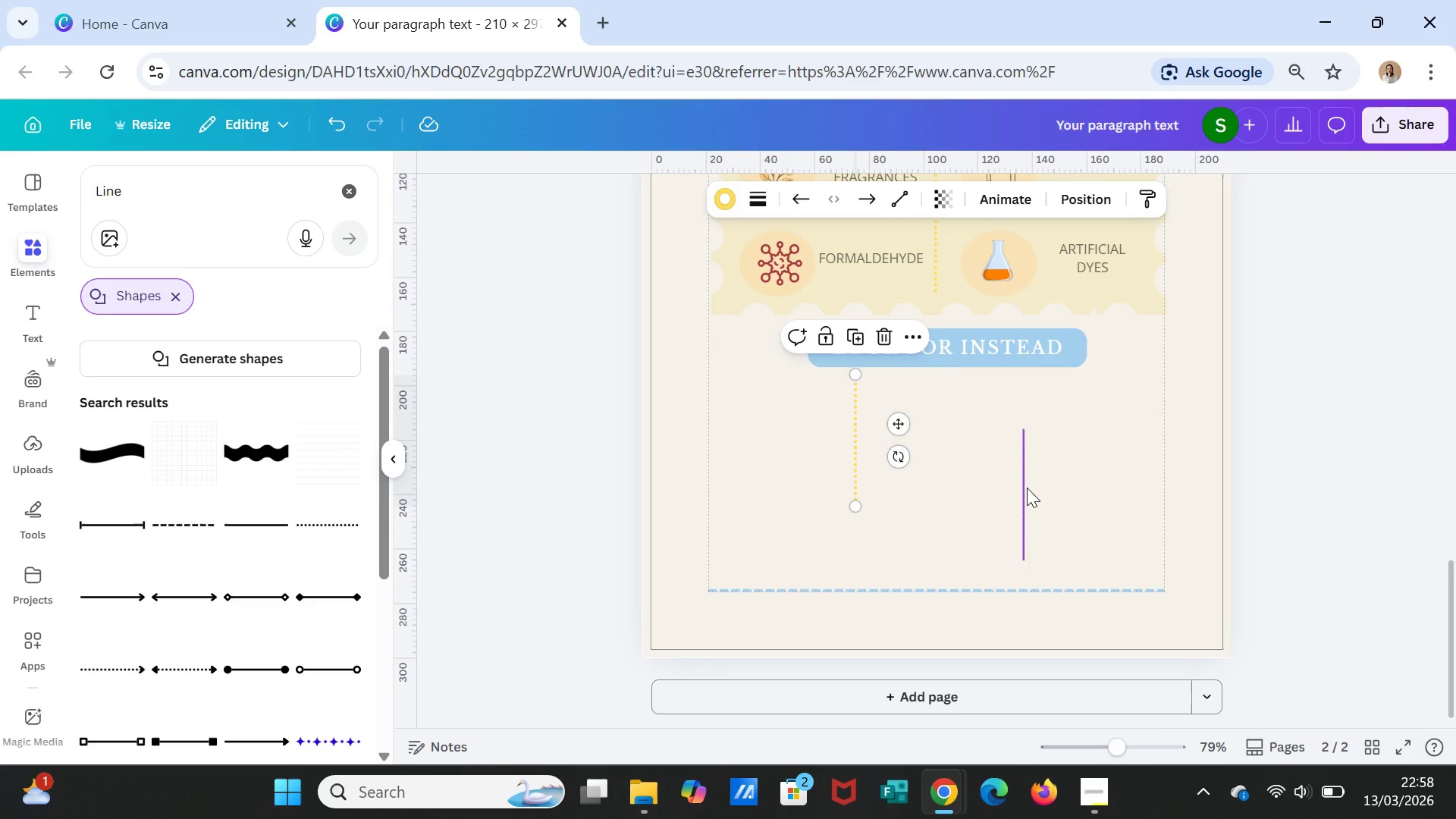 
left_click([1027, 488])
 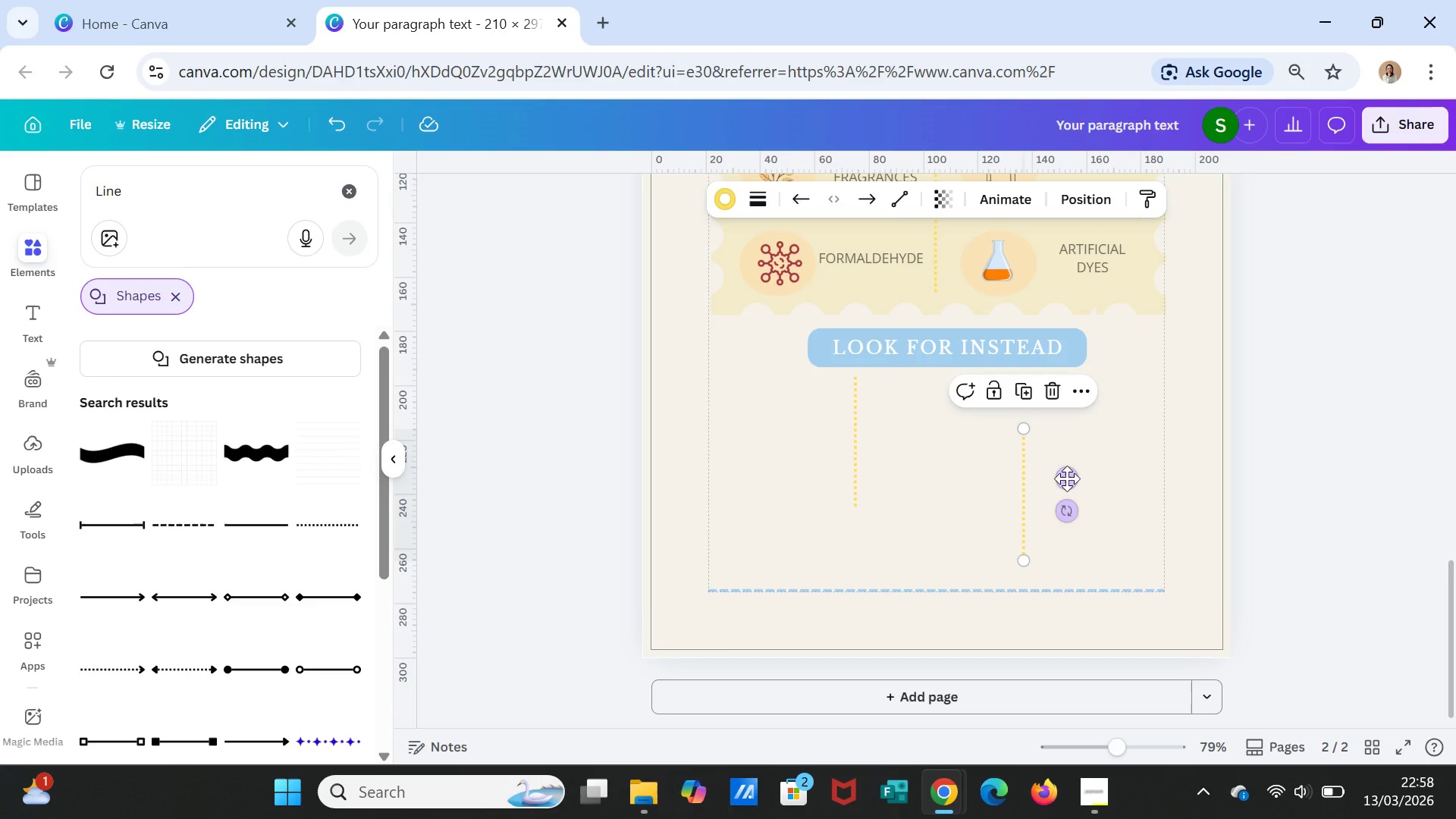 
left_click_drag(start_coordinate=[1067, 479], to_coordinate=[1065, 419])
 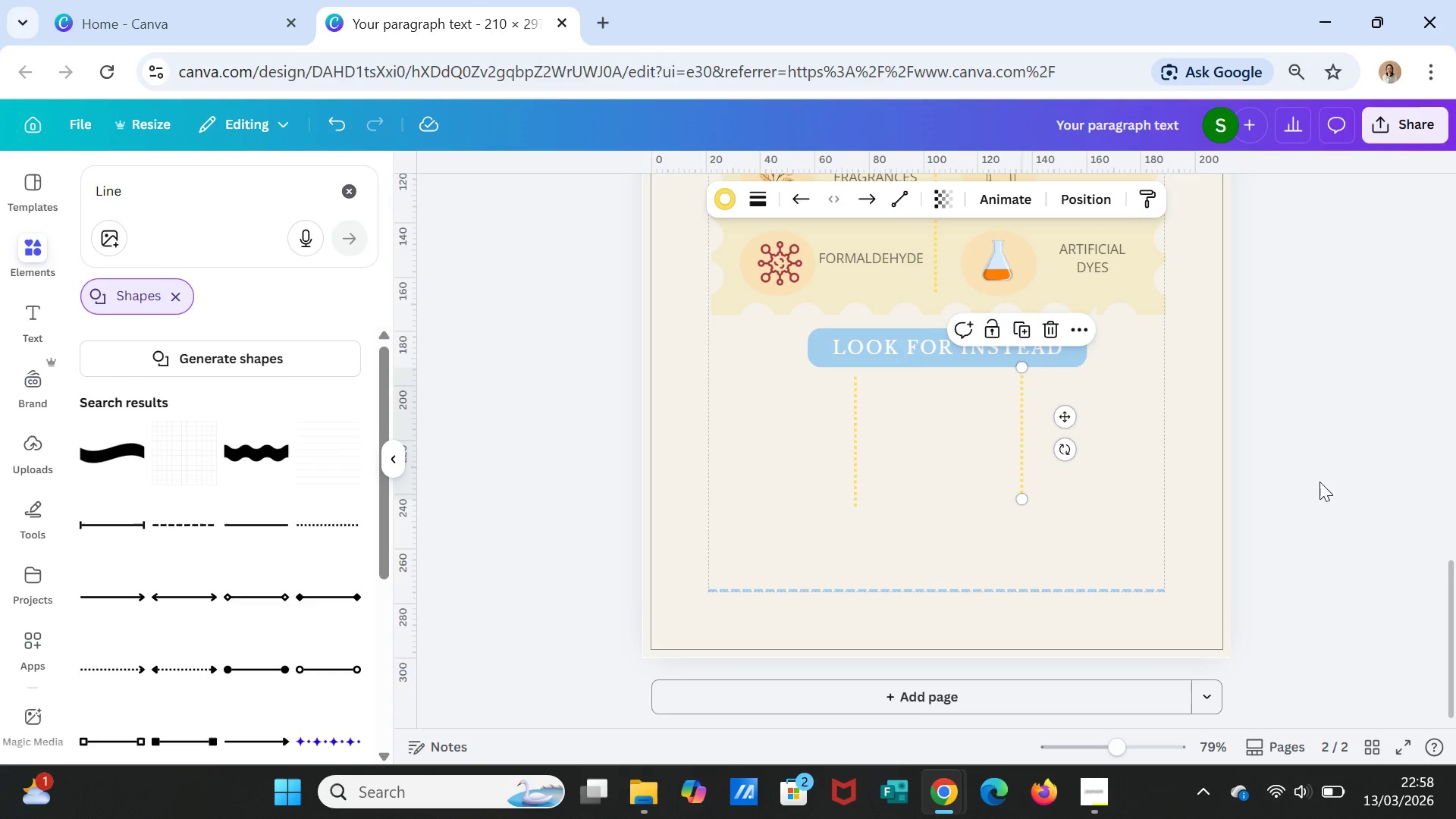 
left_click([1318, 516])
 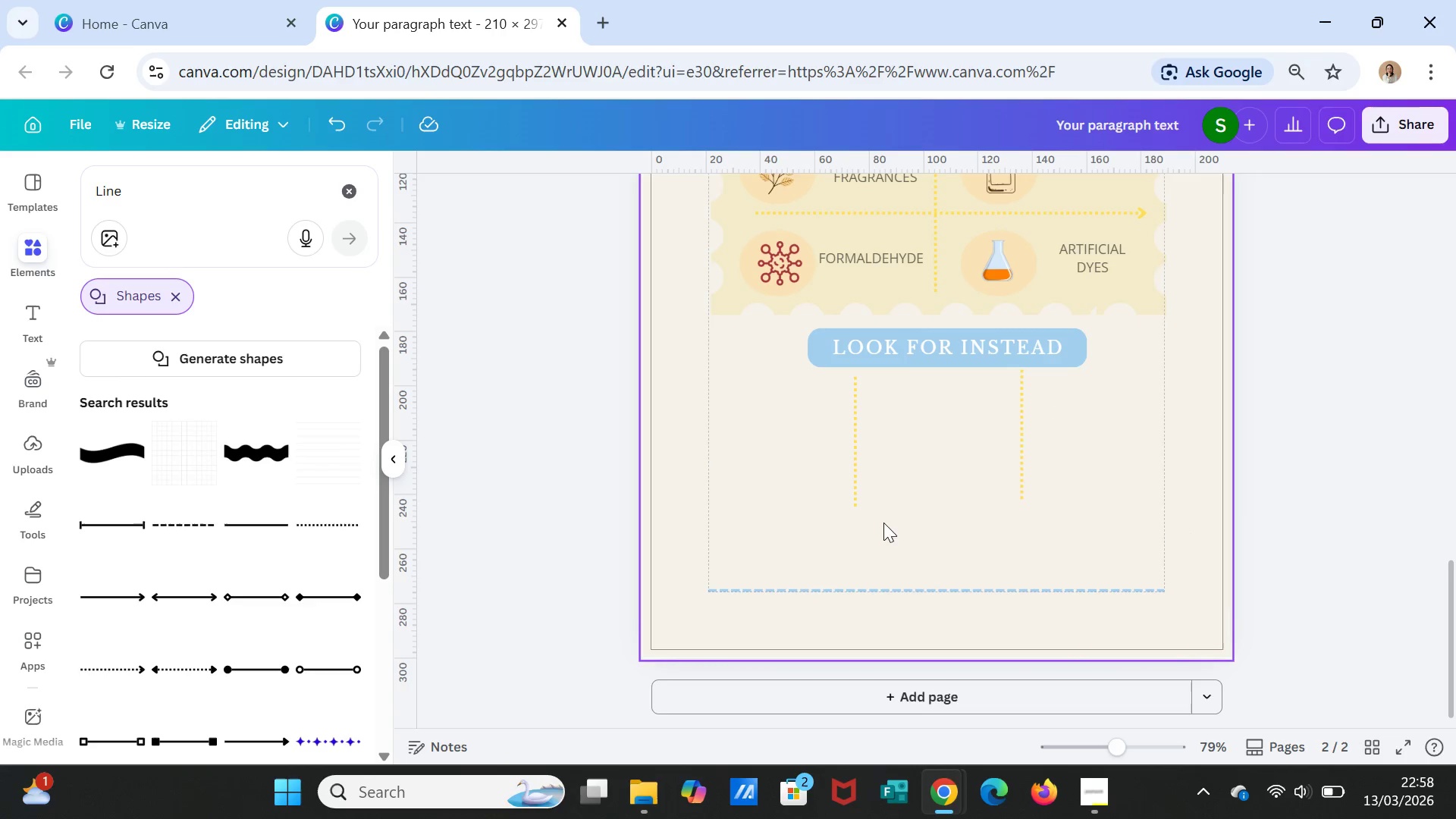 
left_click([858, 489])
 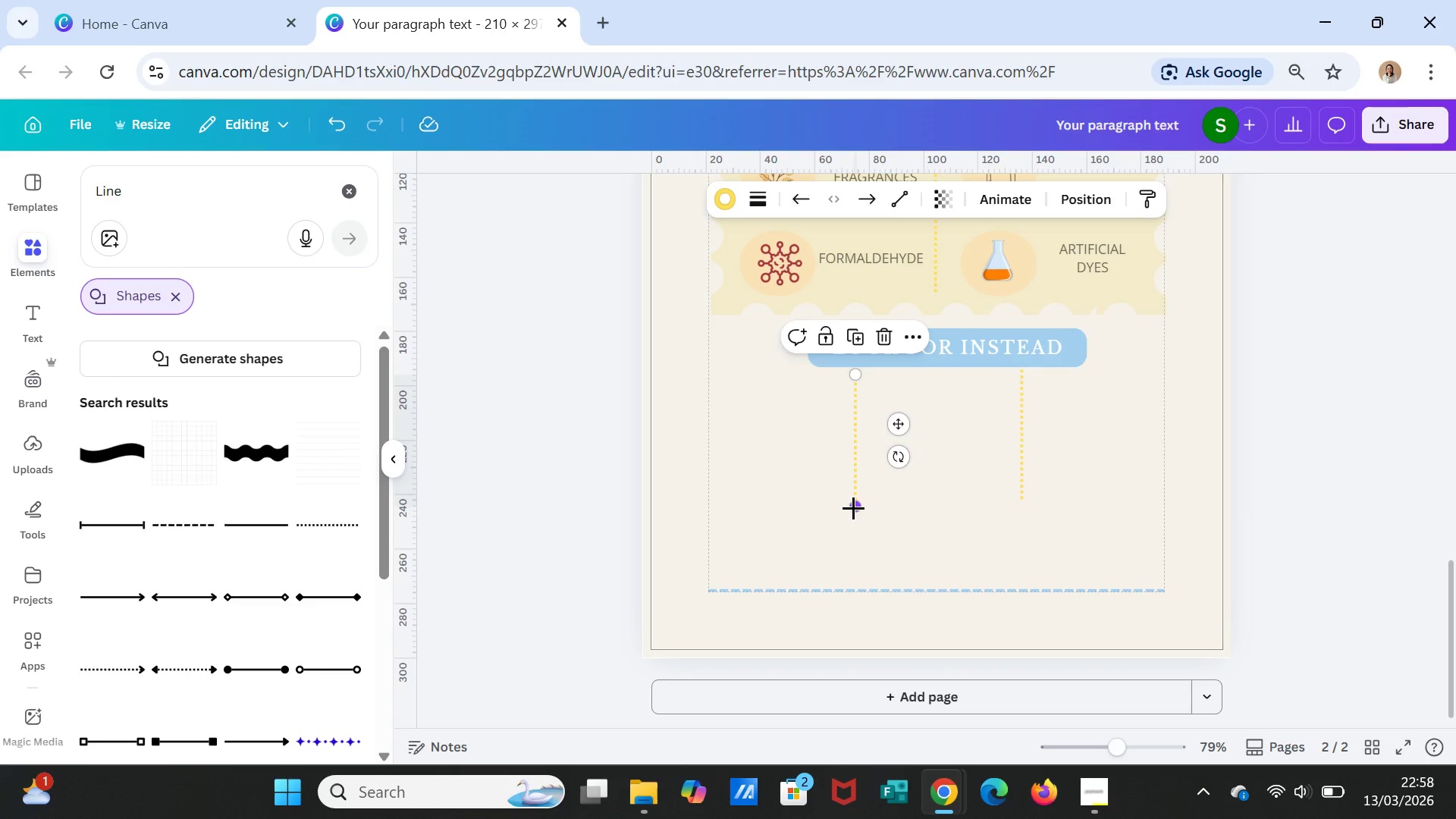 
left_click_drag(start_coordinate=[853, 507], to_coordinate=[853, 463])
 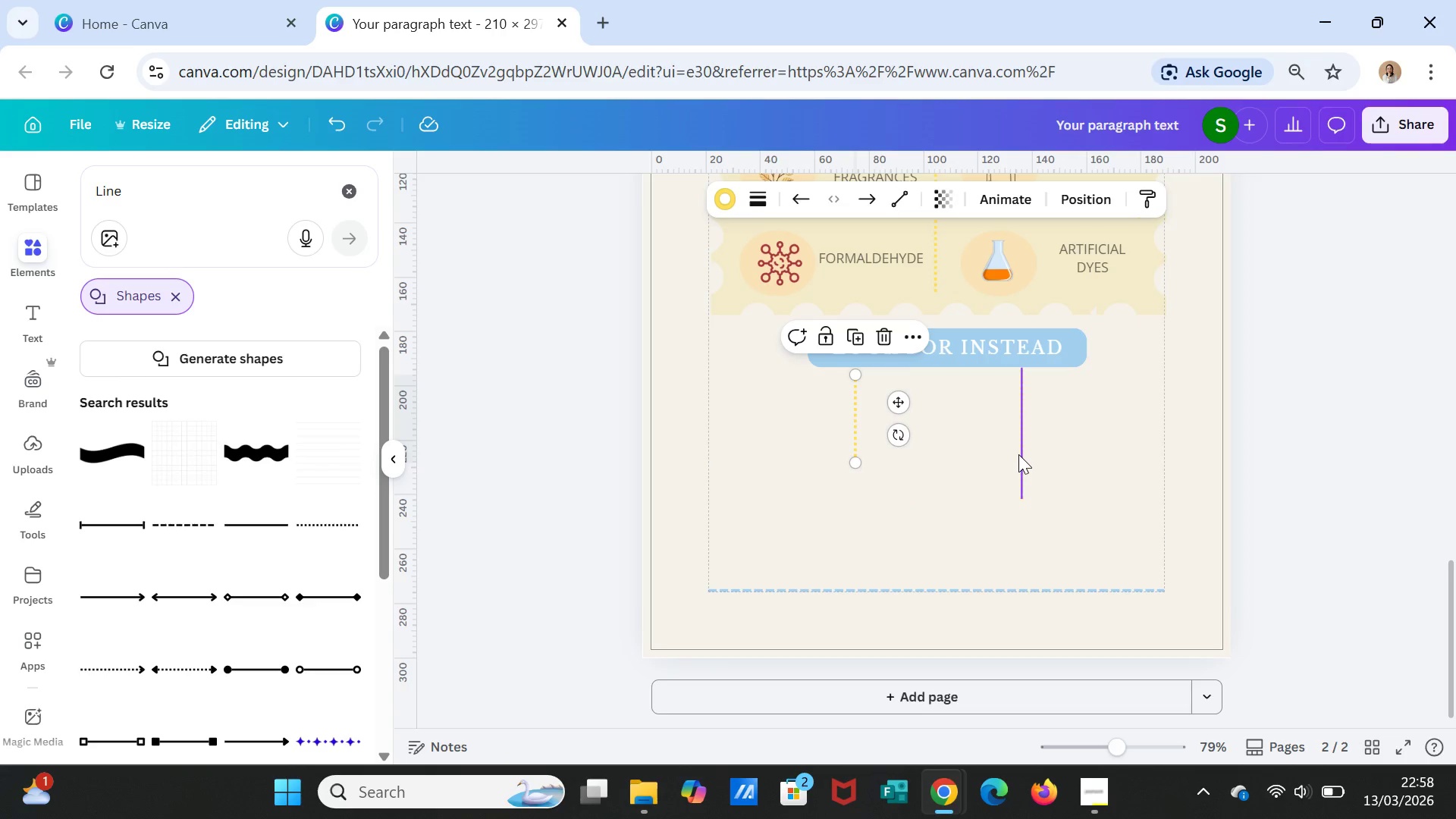 
left_click([1018, 454])
 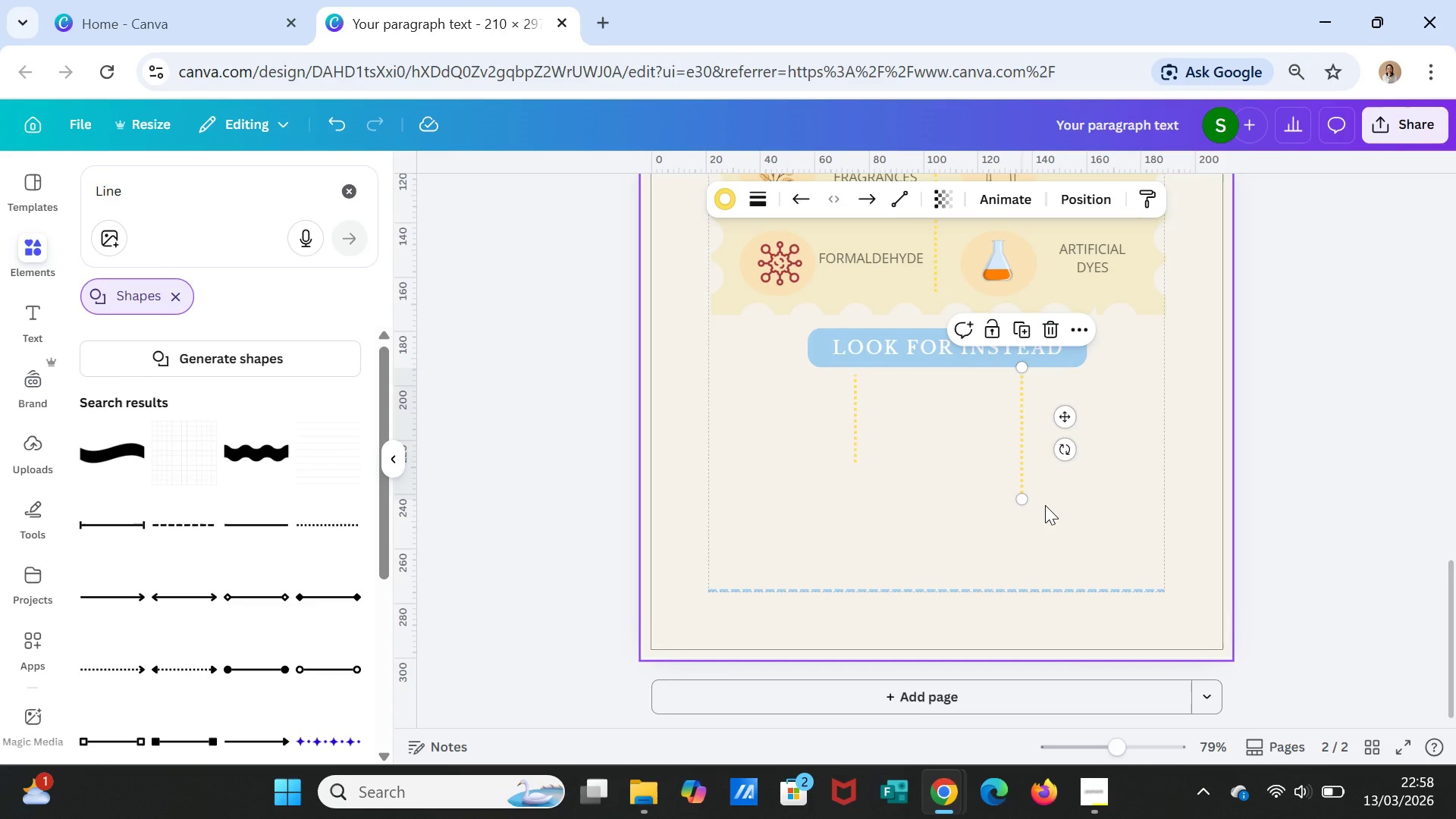 
key(Delete)
 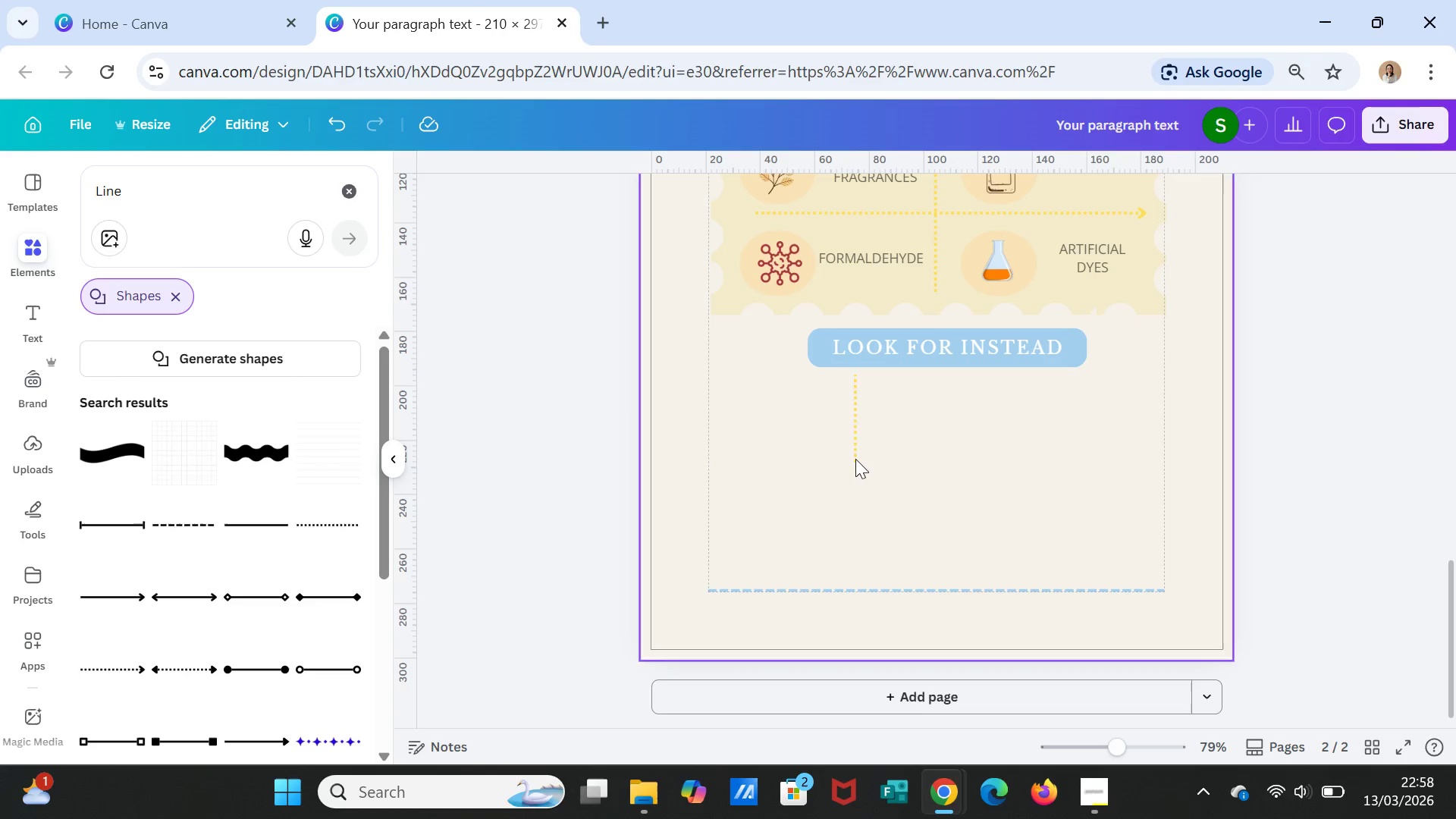 
mouse_move([868, 442])
 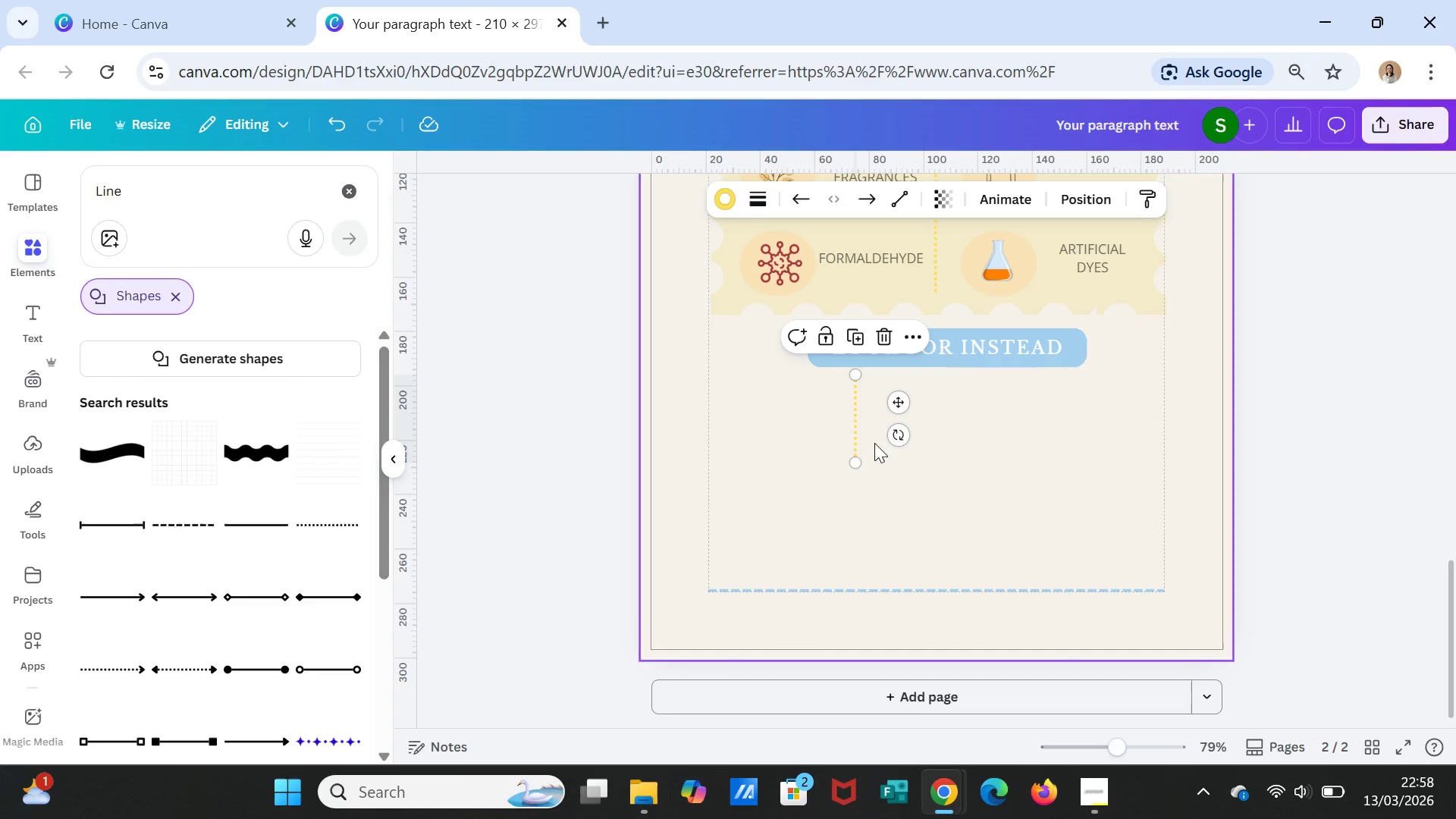 
left_click_drag(start_coordinate=[853, 460], to_coordinate=[853, 452])
 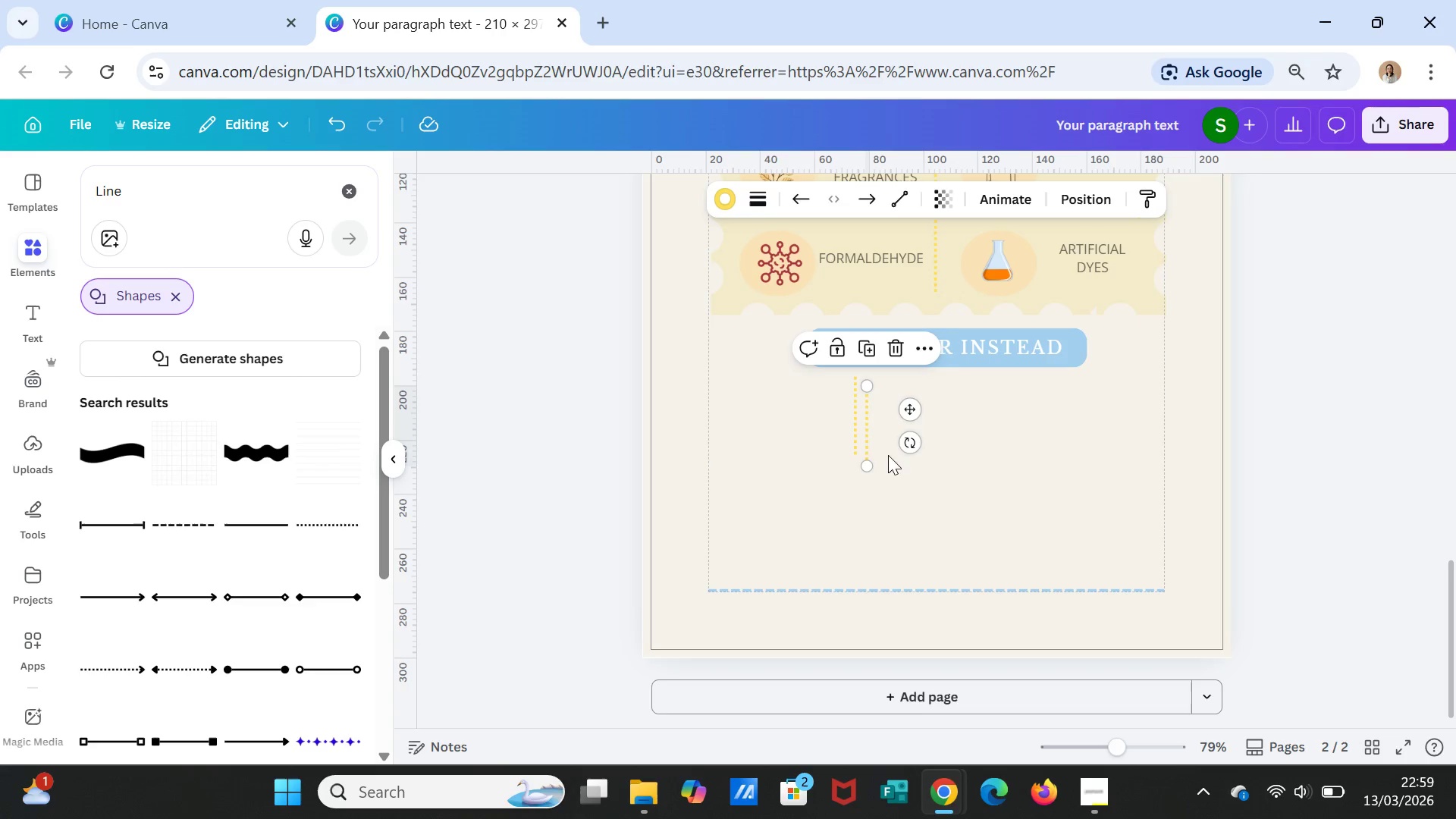 
left_click_drag(start_coordinate=[918, 411], to_coordinate=[1081, 400])
 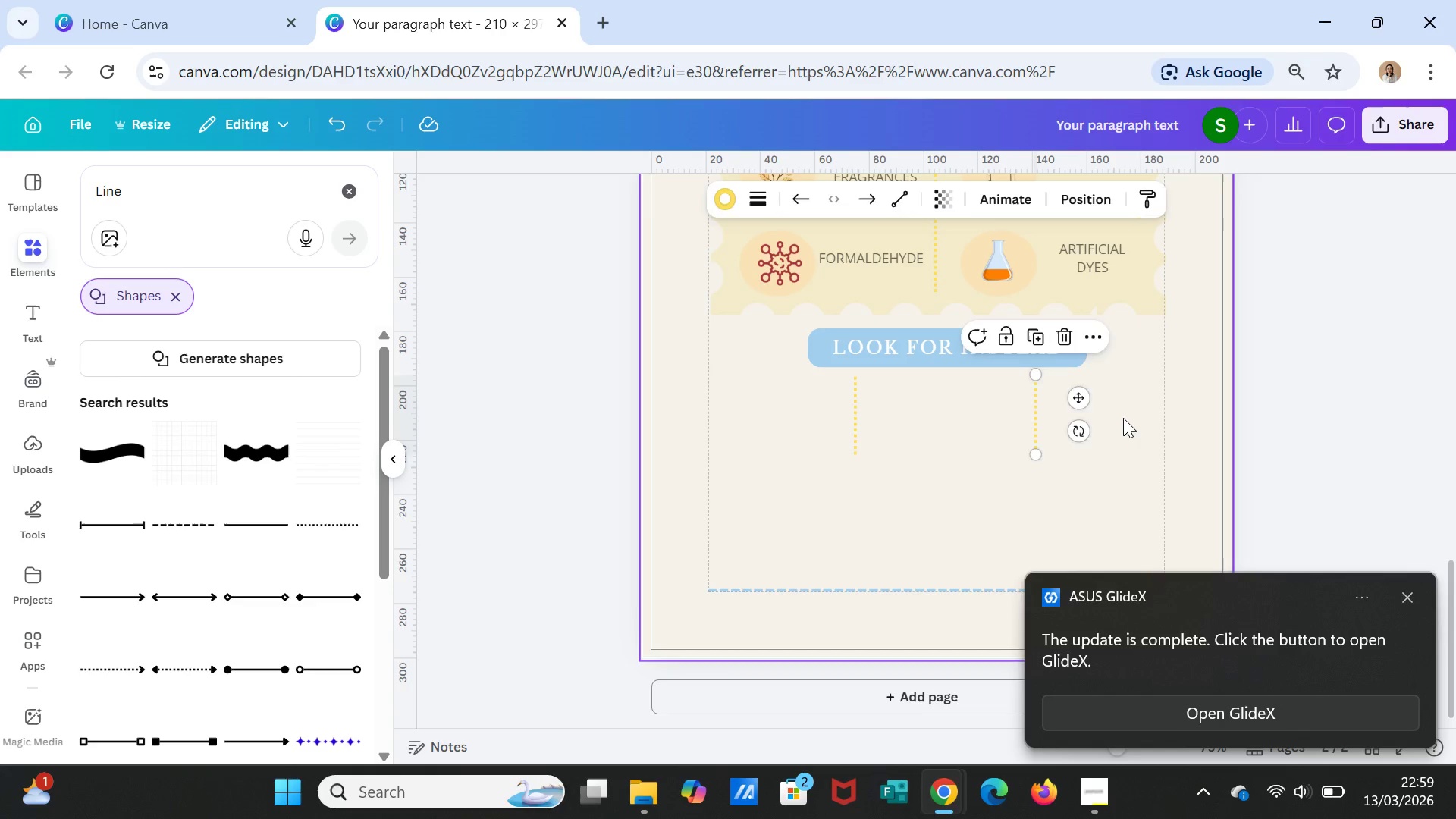 
left_click([1123, 418])
 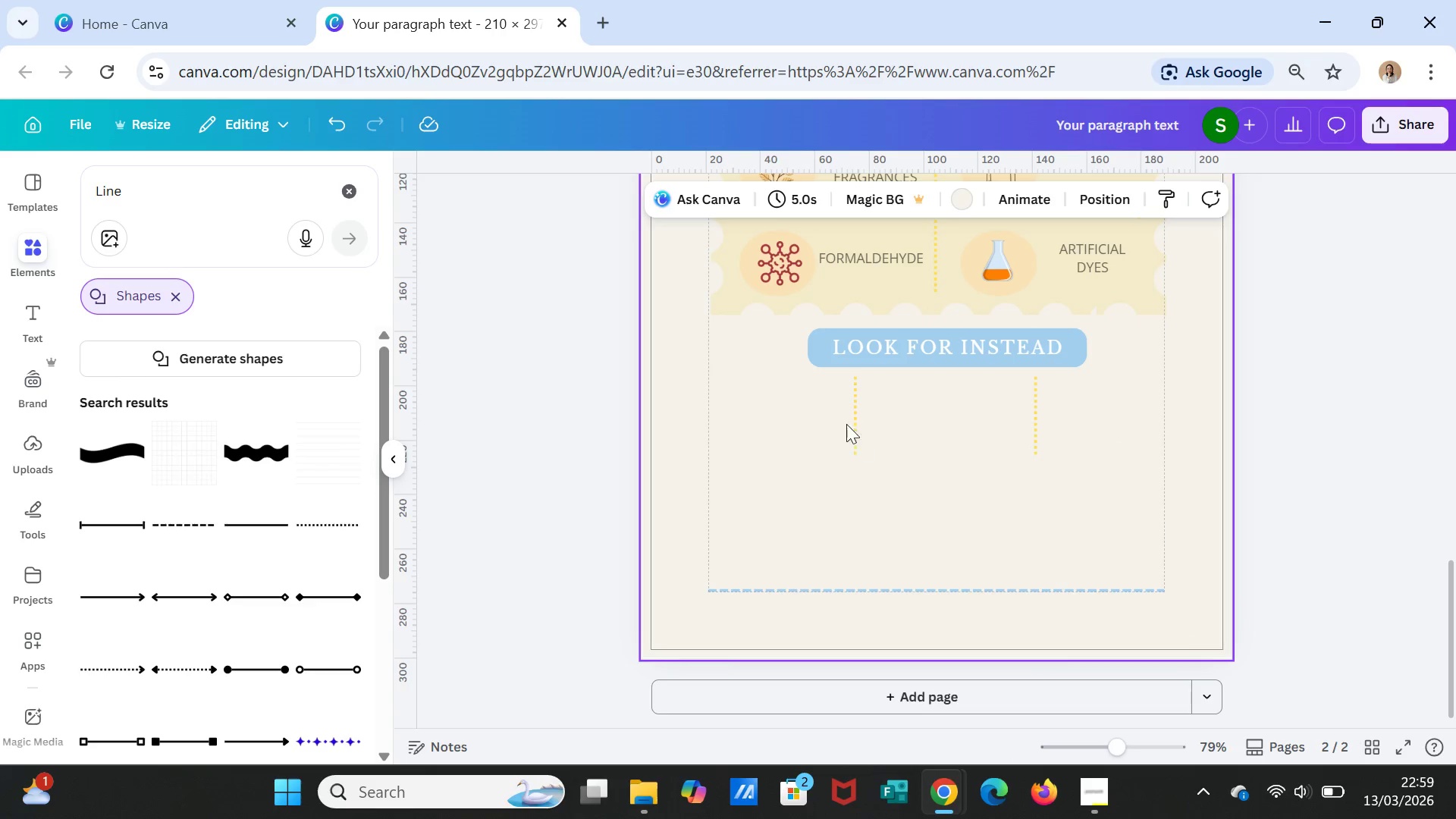 
wait(5.58)
 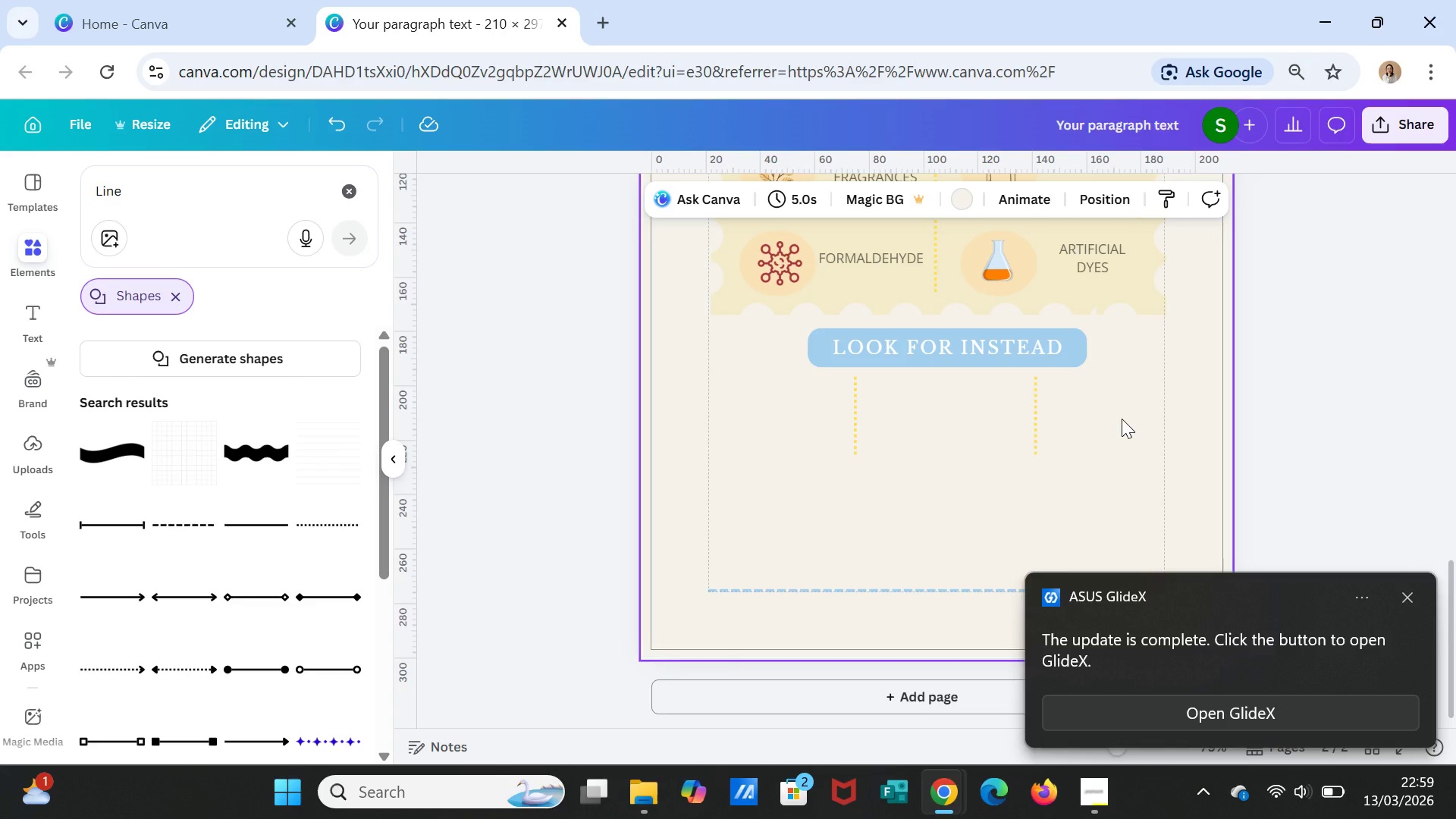 
left_click([755, 264])
 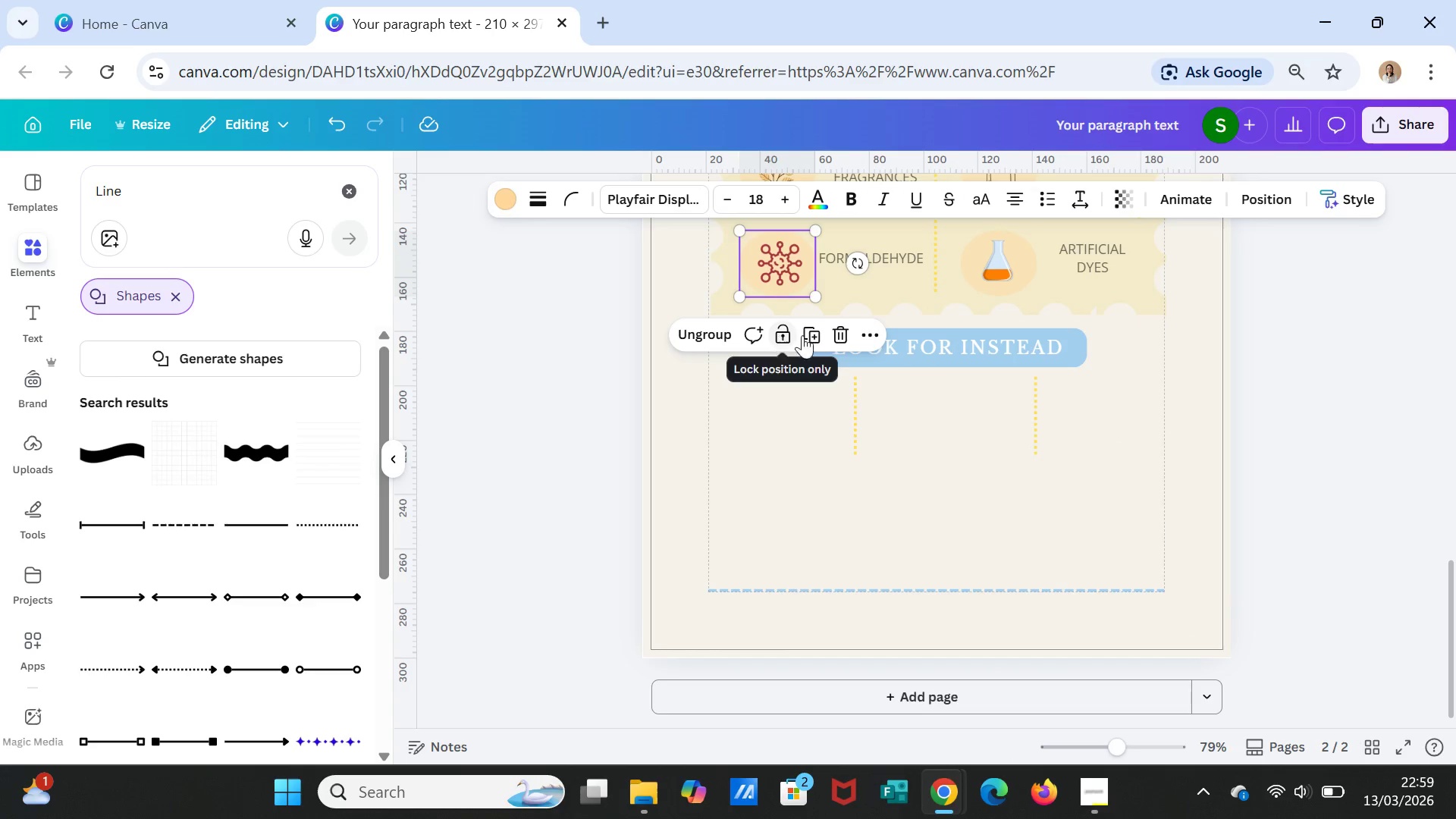 
left_click([818, 337])
 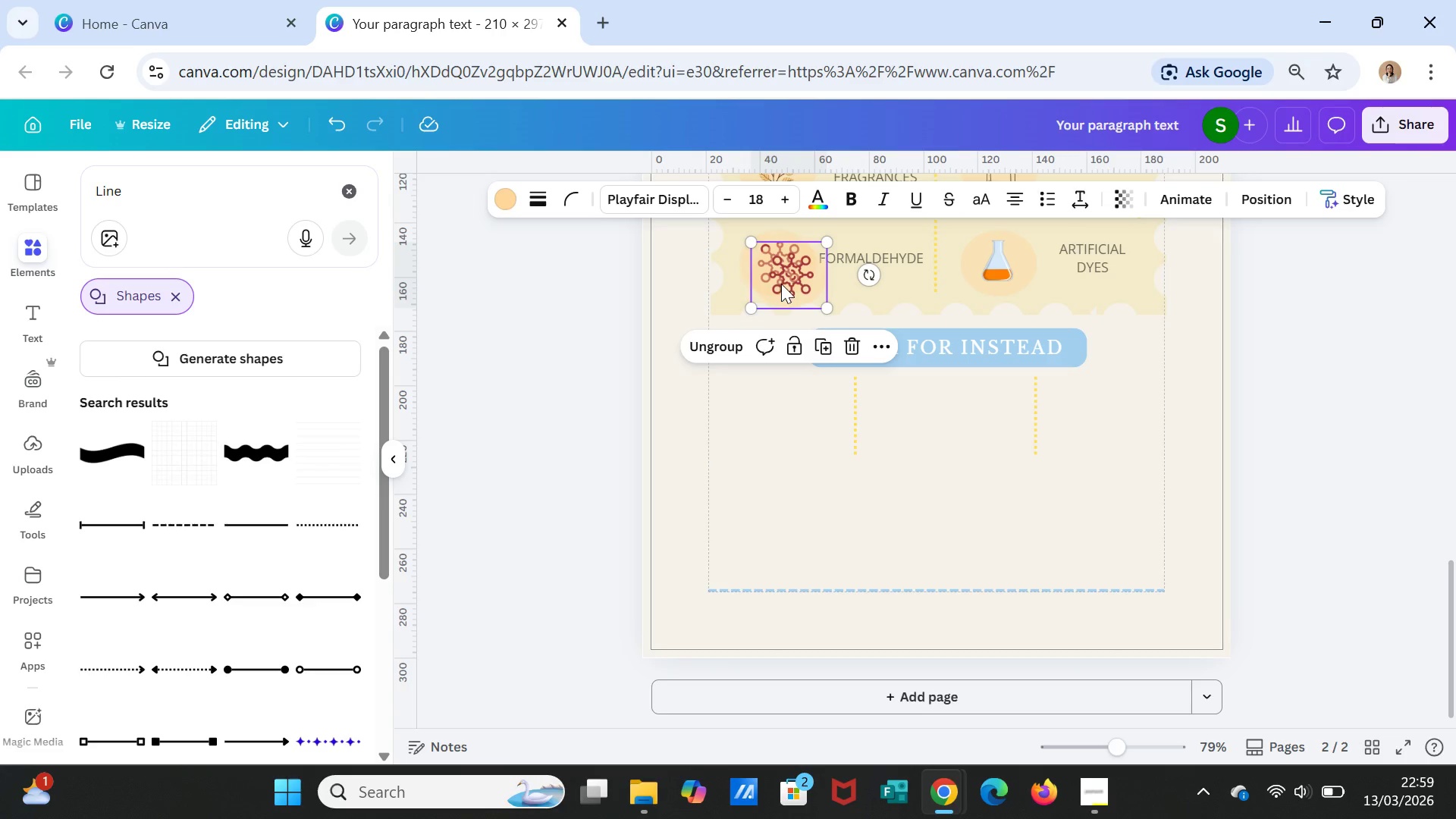 
left_click_drag(start_coordinate=[781, 283], to_coordinate=[780, 413])
 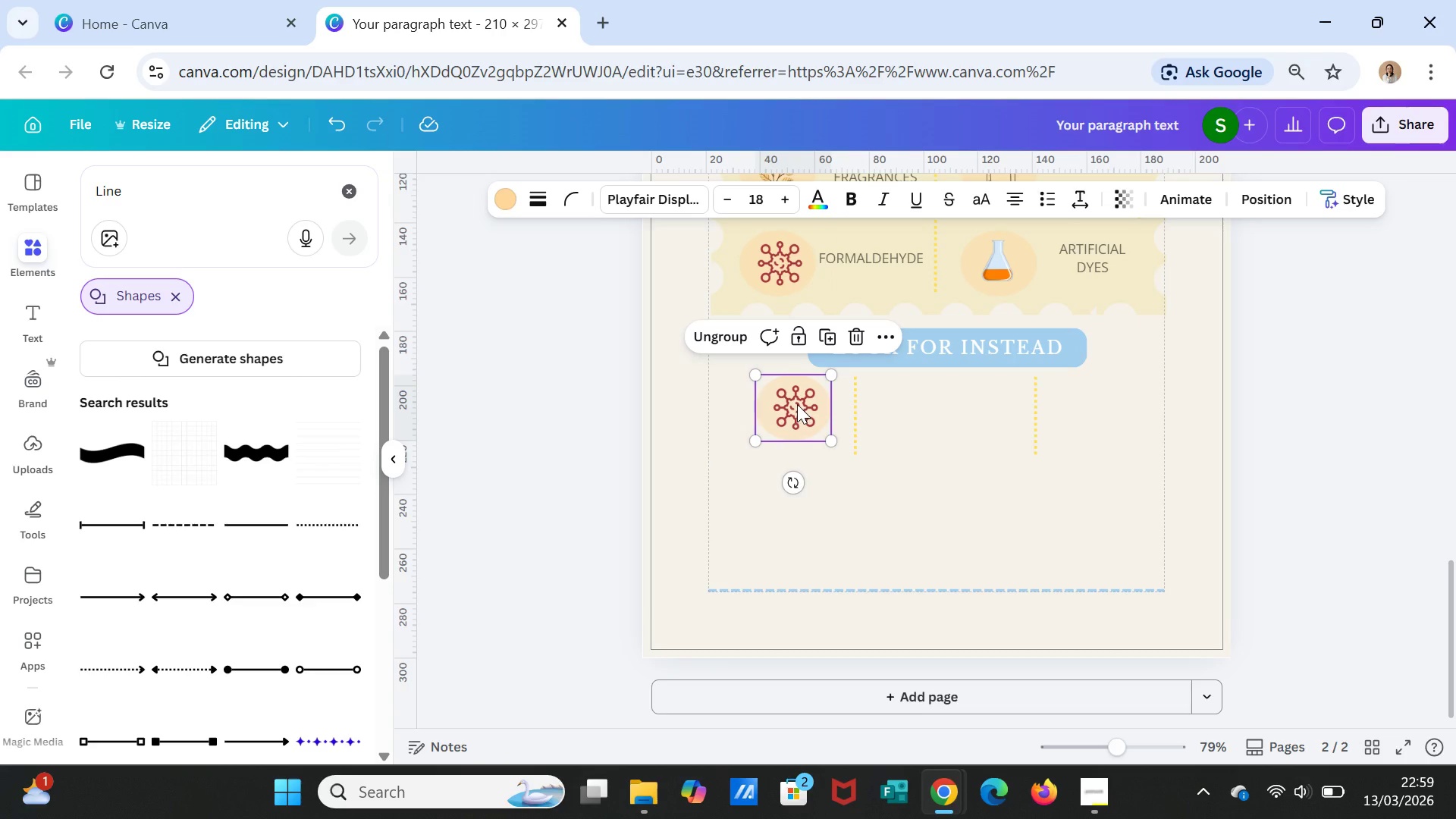 
left_click([797, 405])
 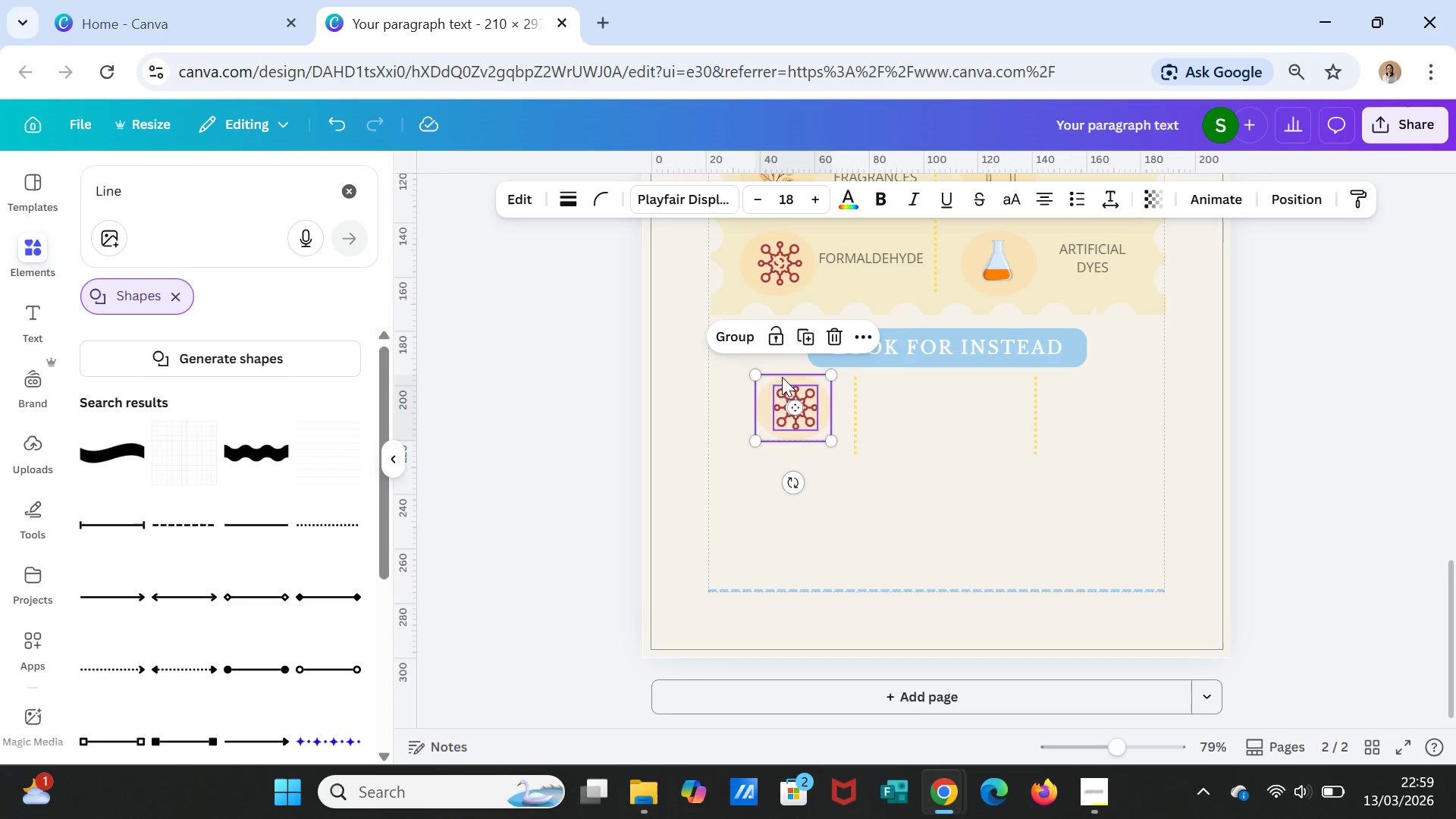 
left_click([802, 410])
 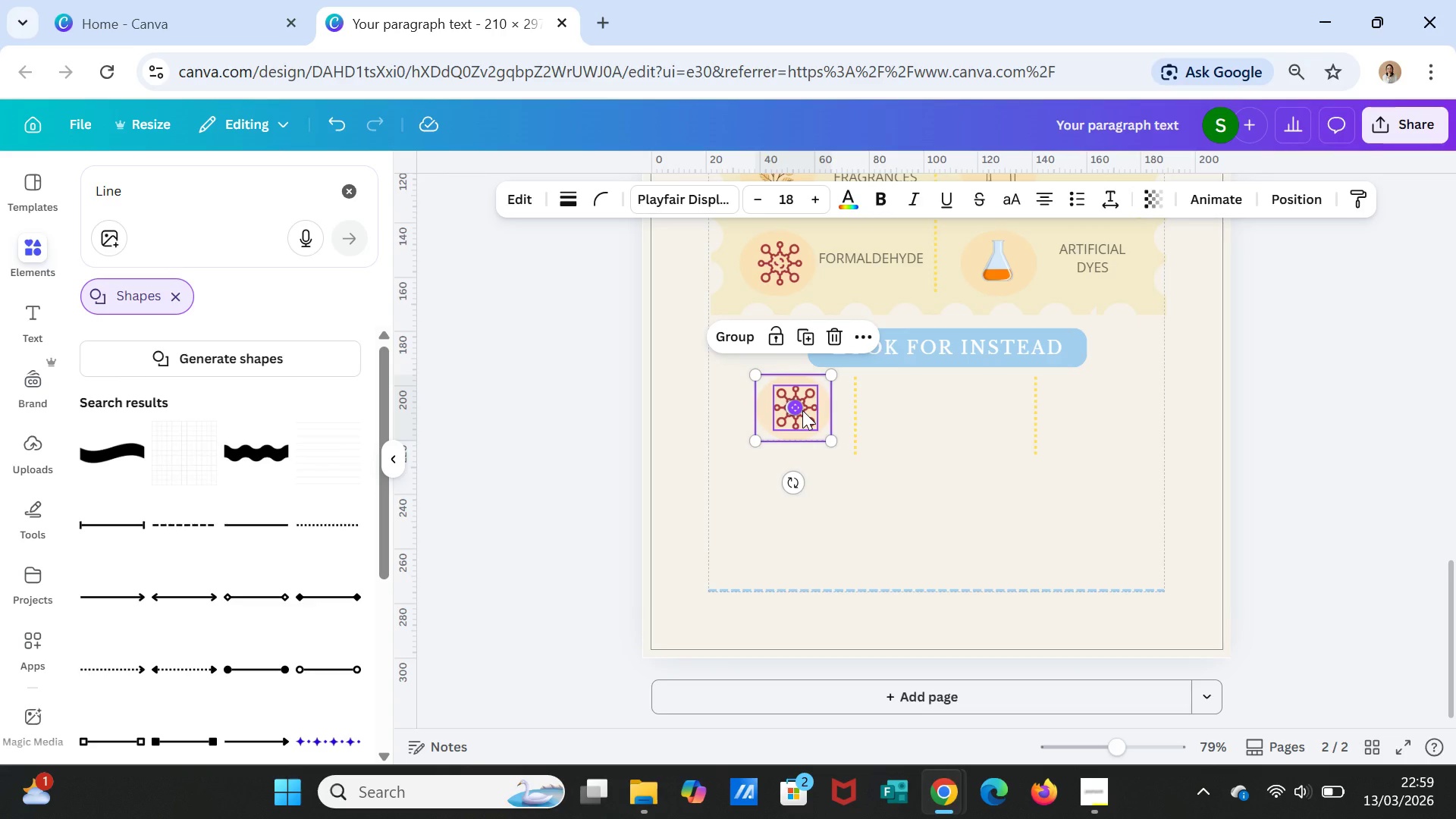 
key(Delete)
 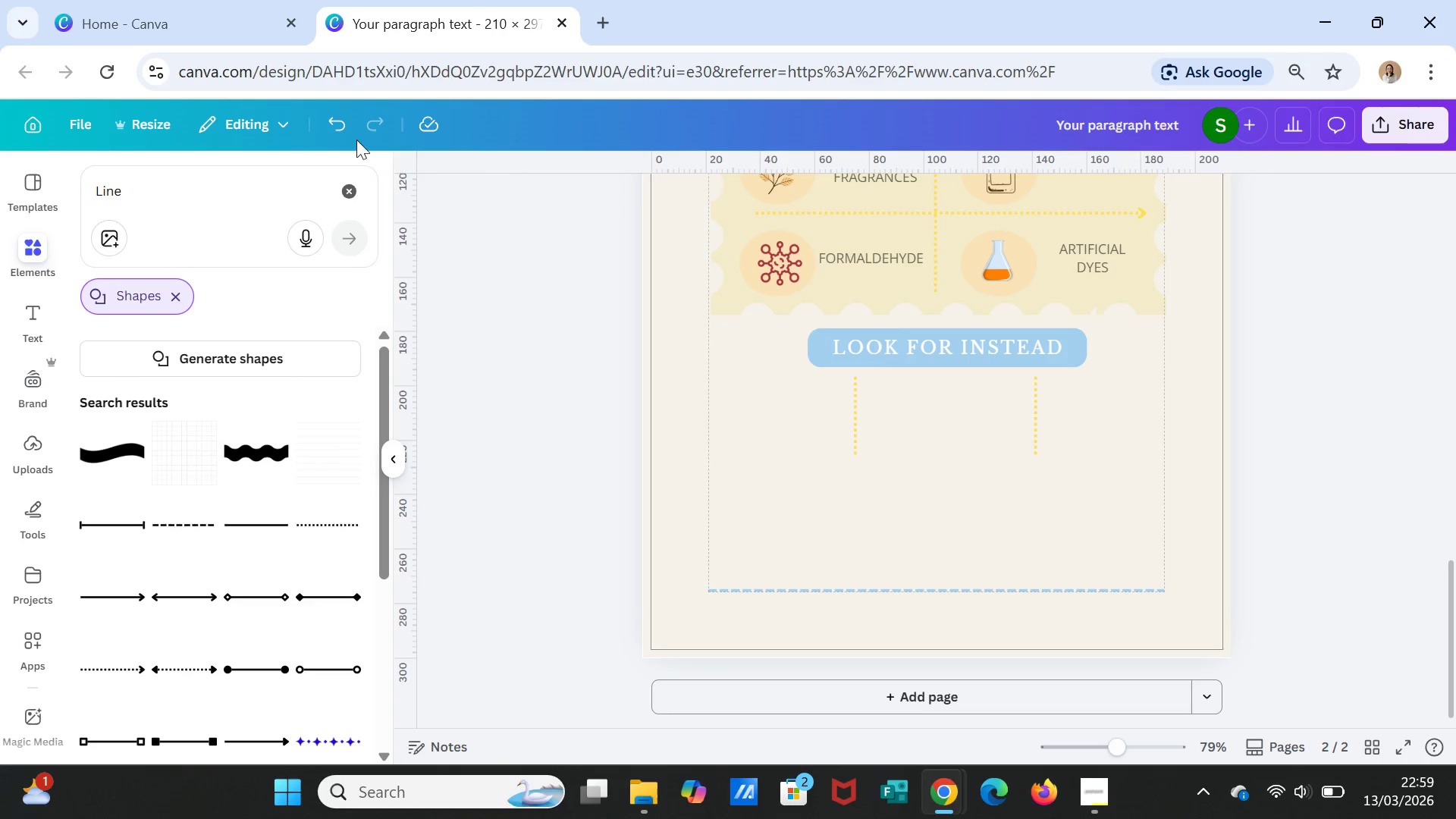 
left_click([340, 130])
 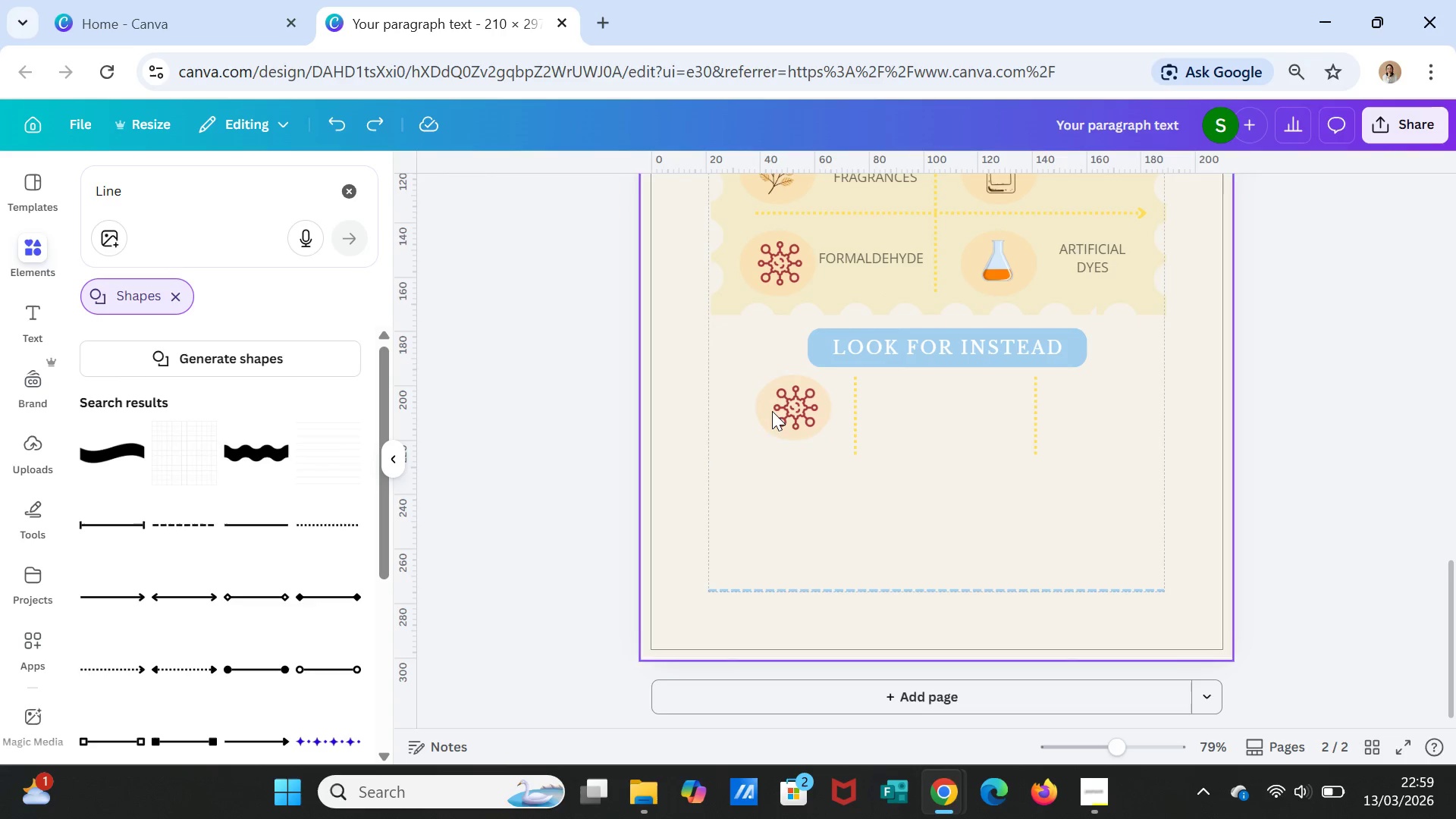 
mouse_move([785, 401])
 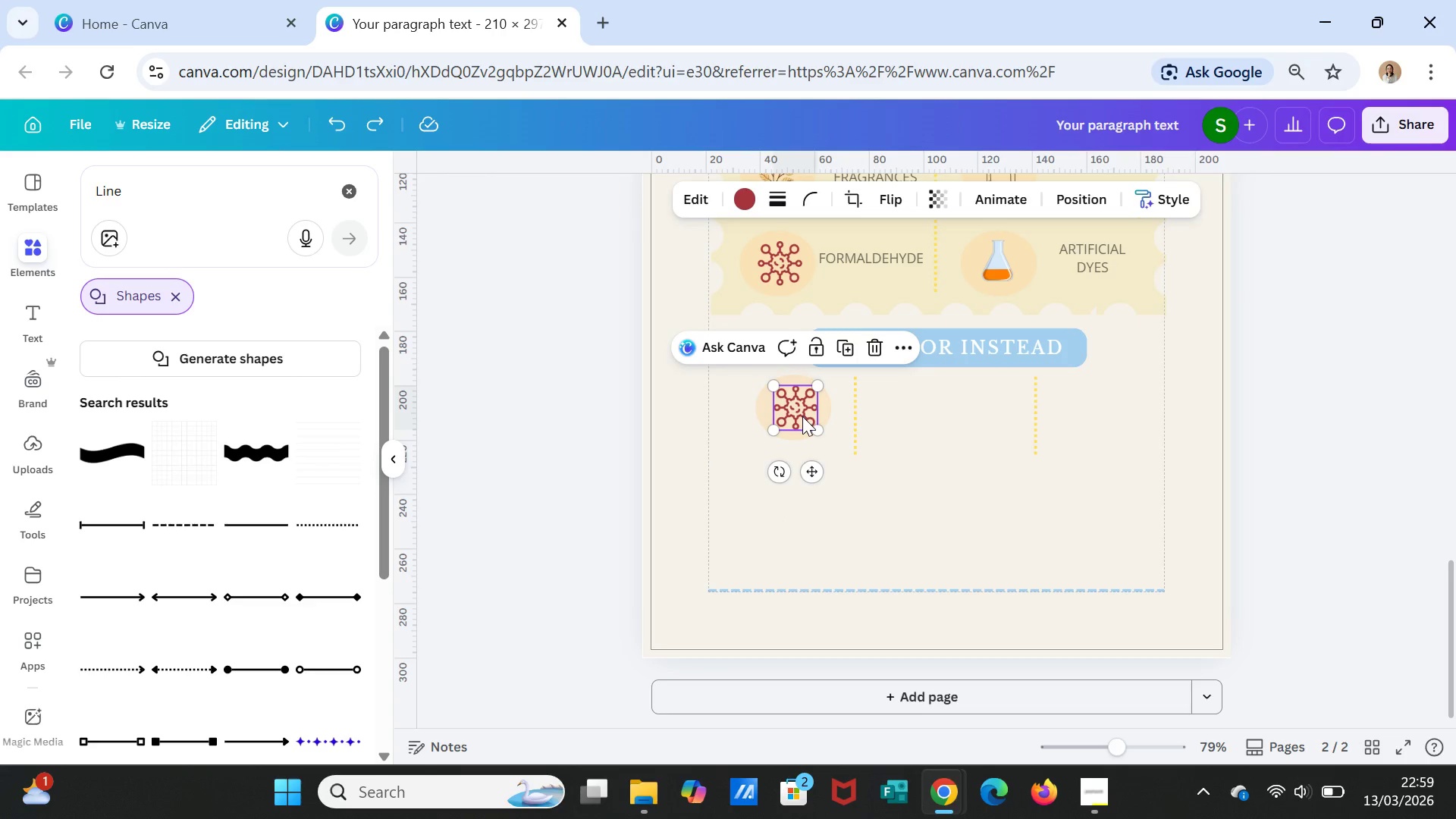 
key(Delete)
 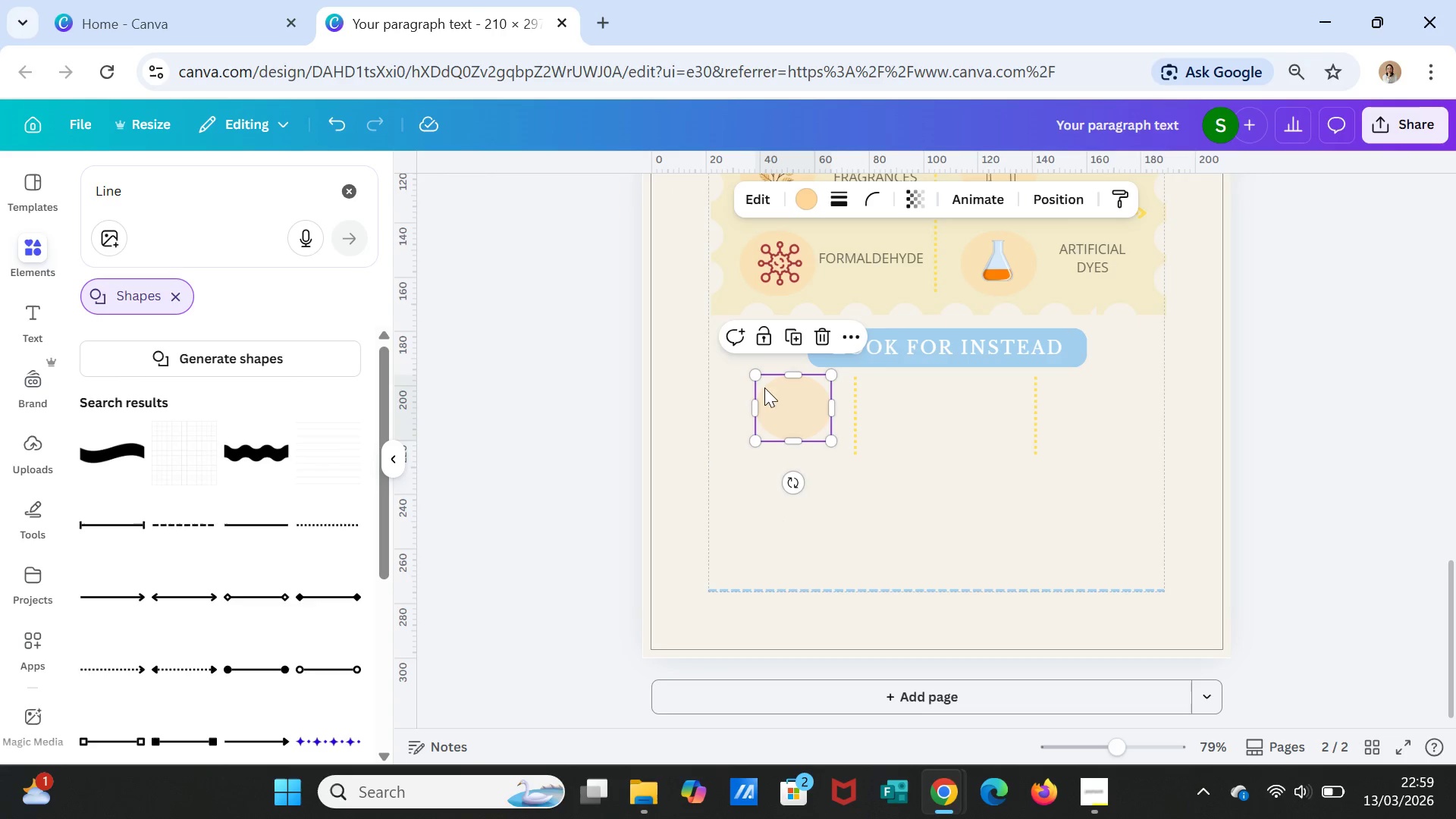 
left_click_drag(start_coordinate=[757, 376], to_coordinate=[770, 386])
 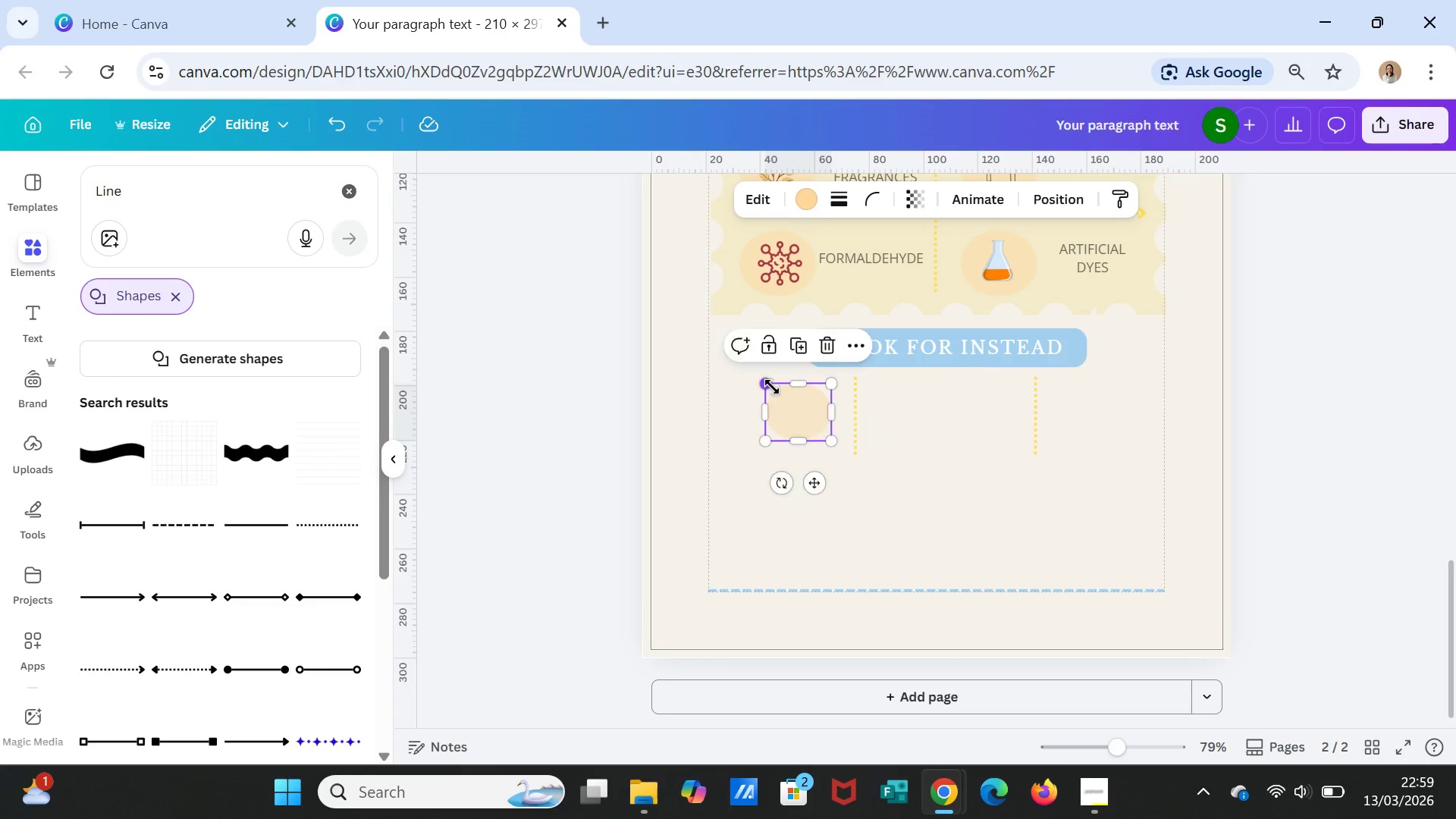 
left_click([770, 386])
 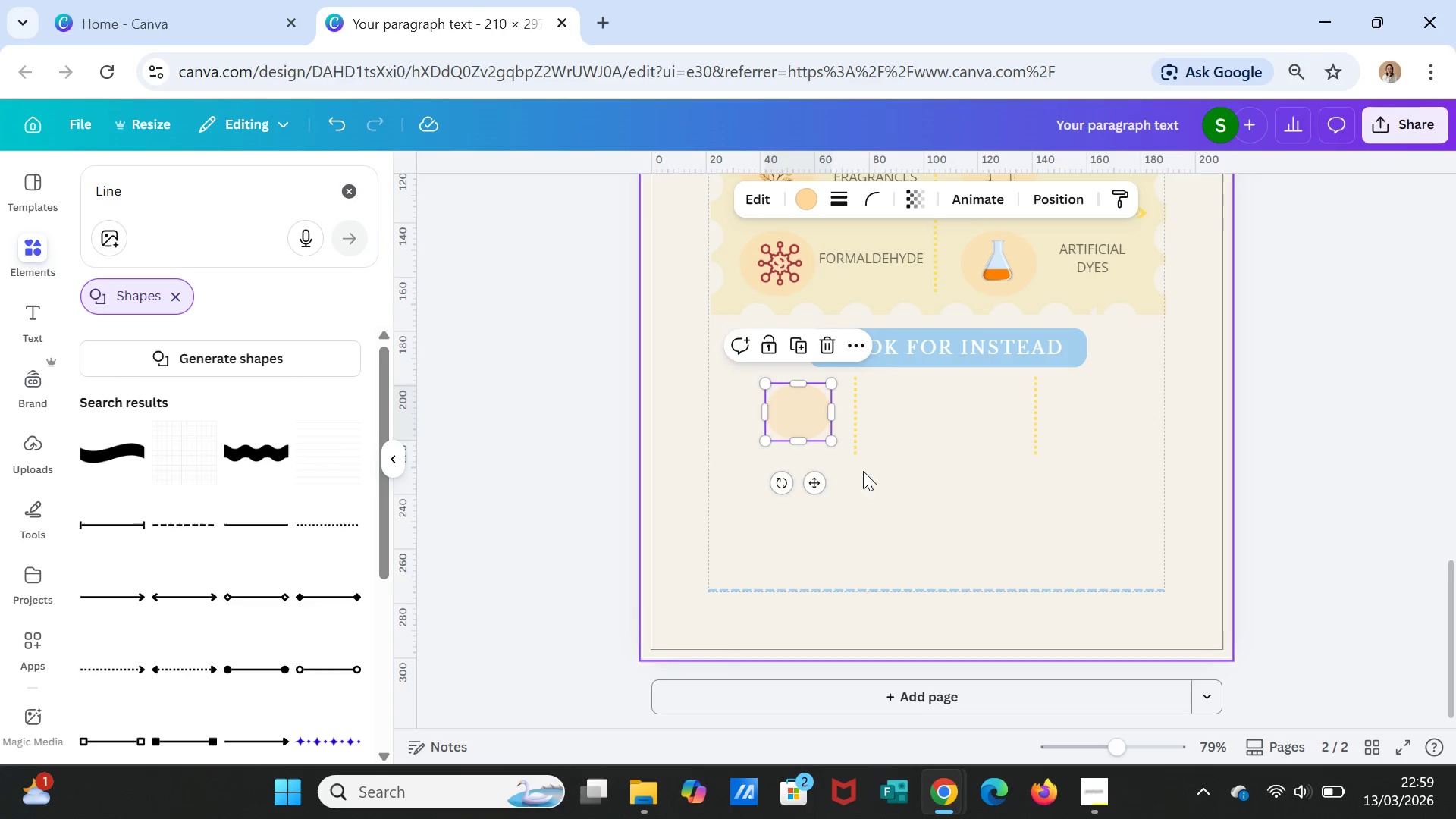 
left_click([863, 472])
 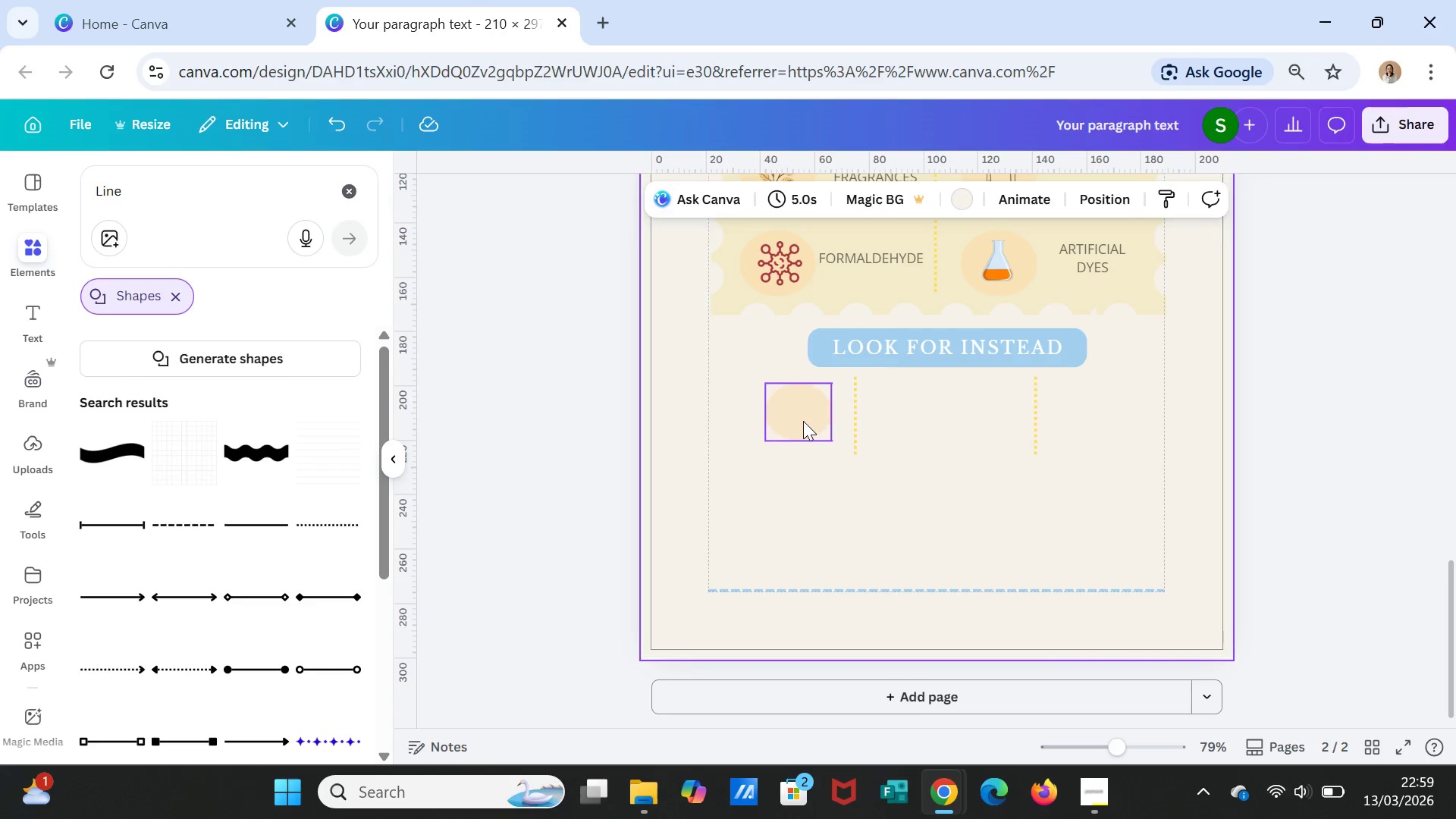 
left_click([803, 421])
 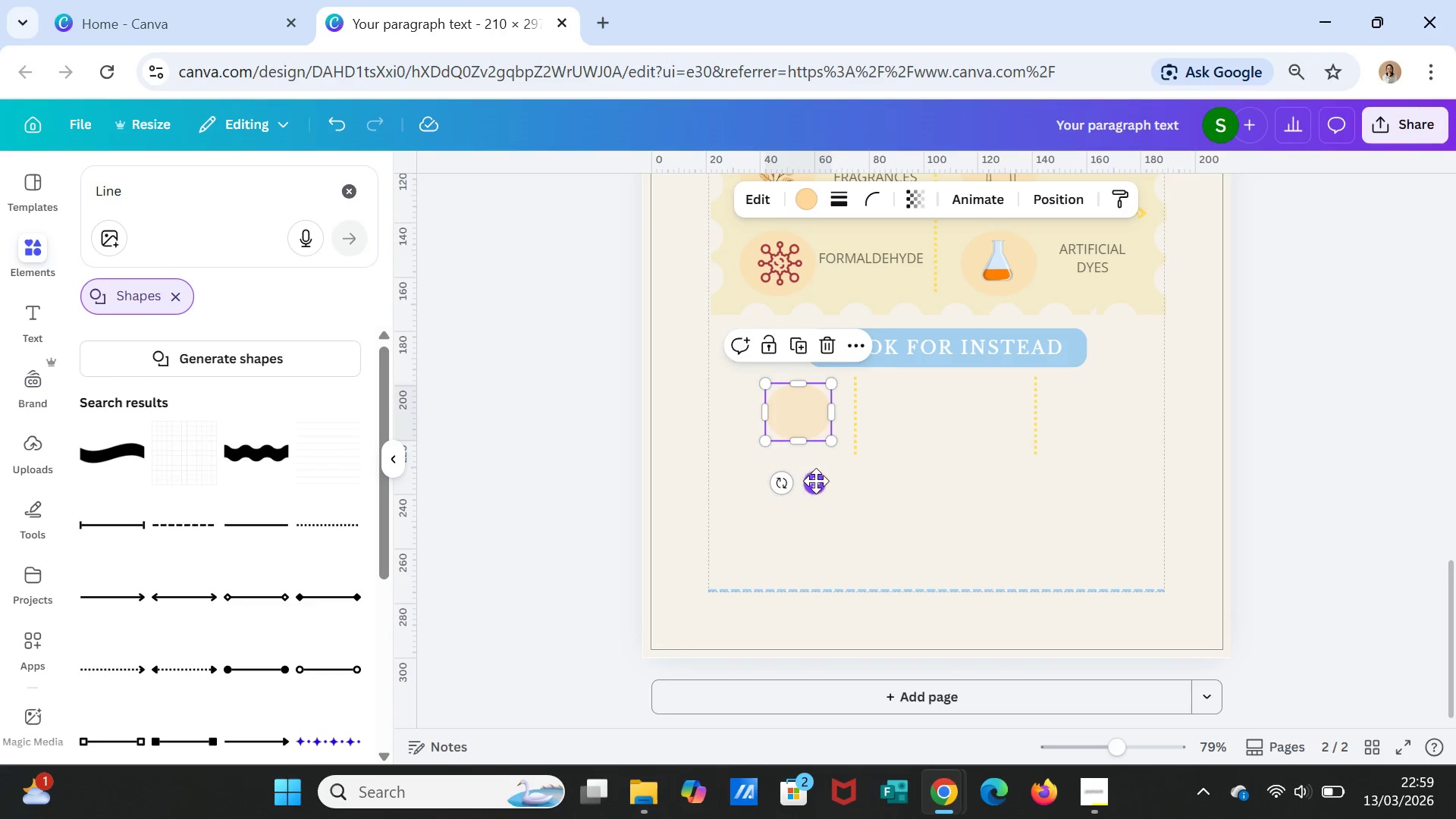 
left_click_drag(start_coordinate=[816, 481], to_coordinate=[815, 476])
 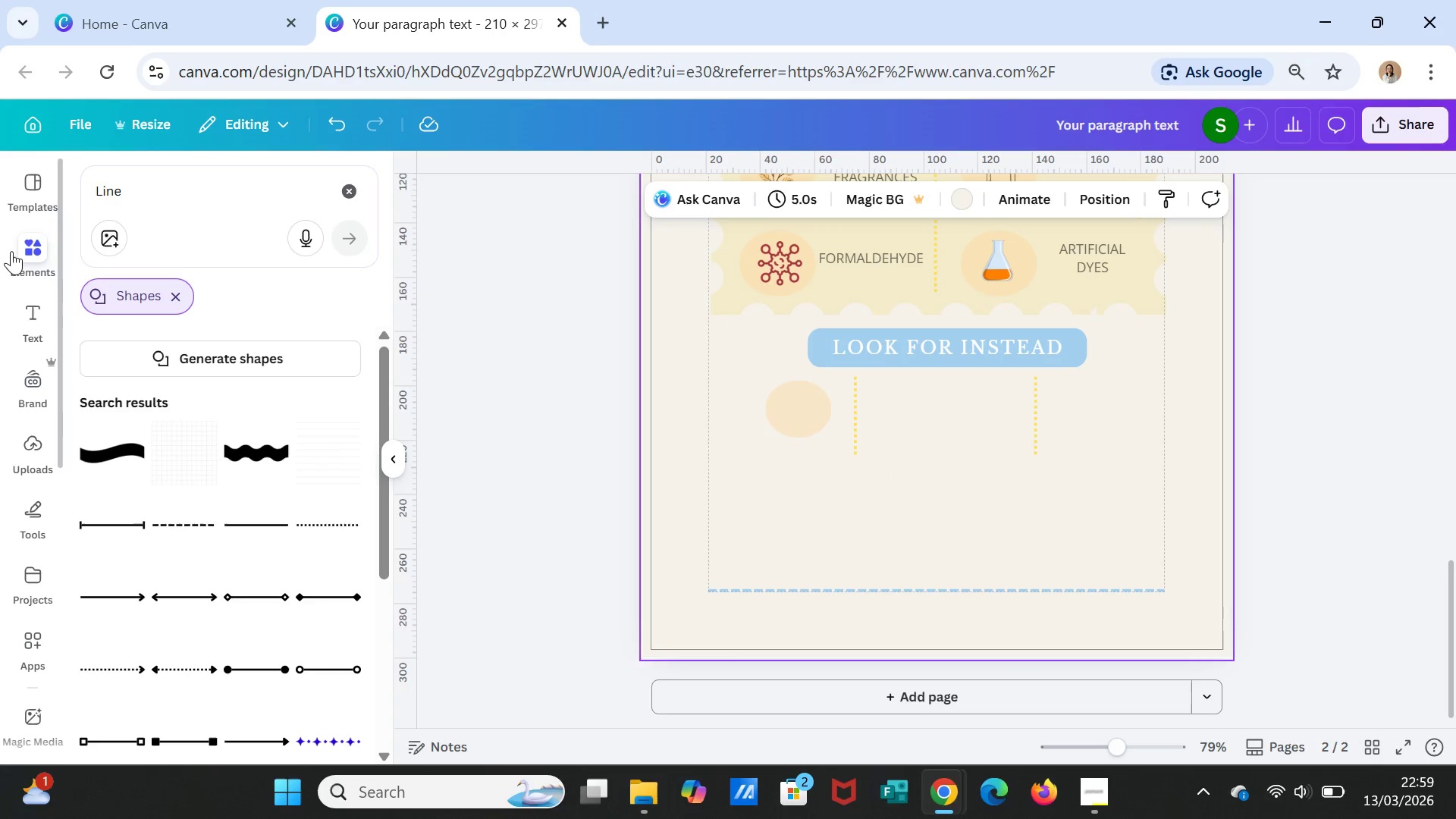 
wait(5.12)
 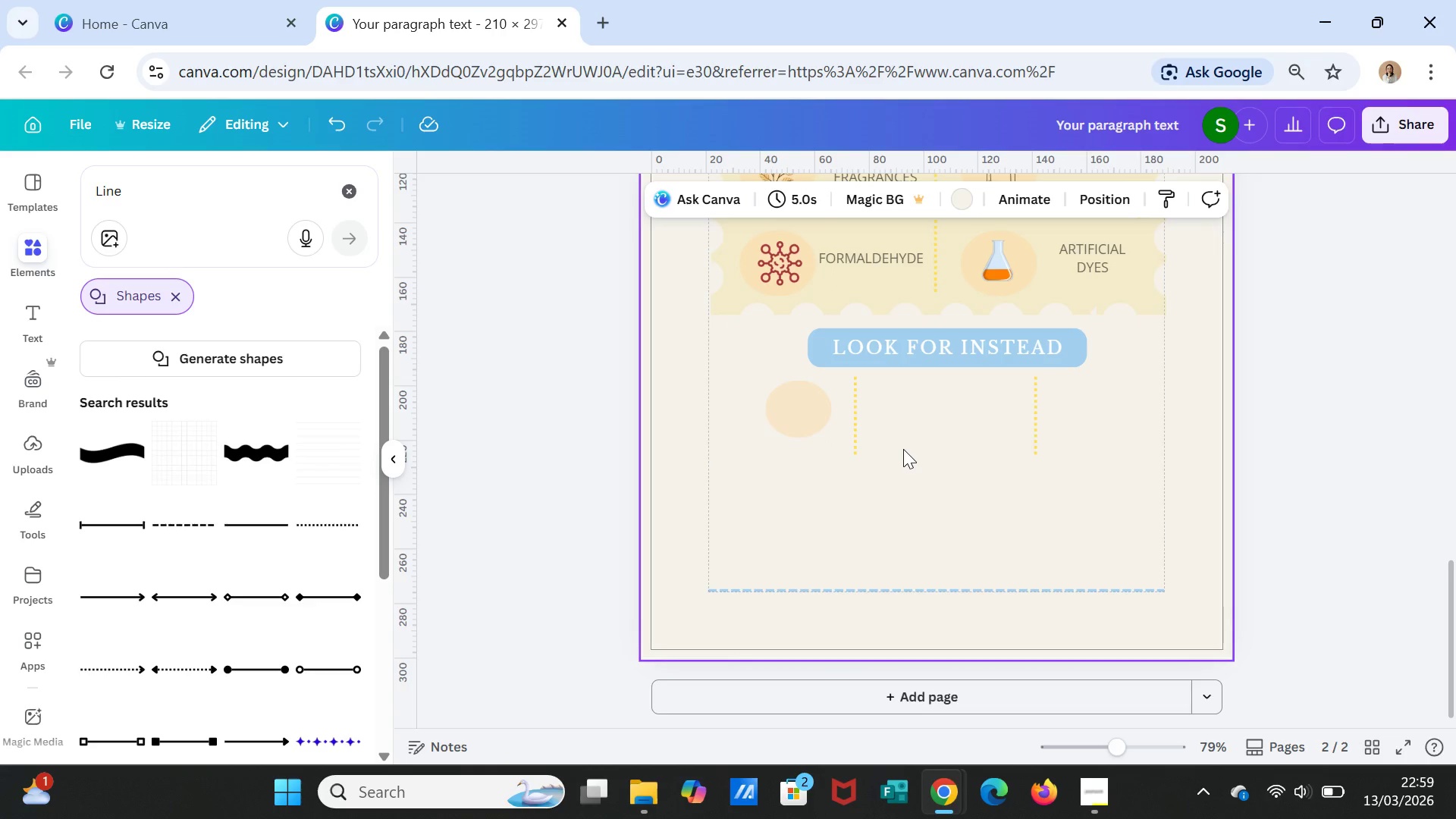 
double_click([146, 191])
 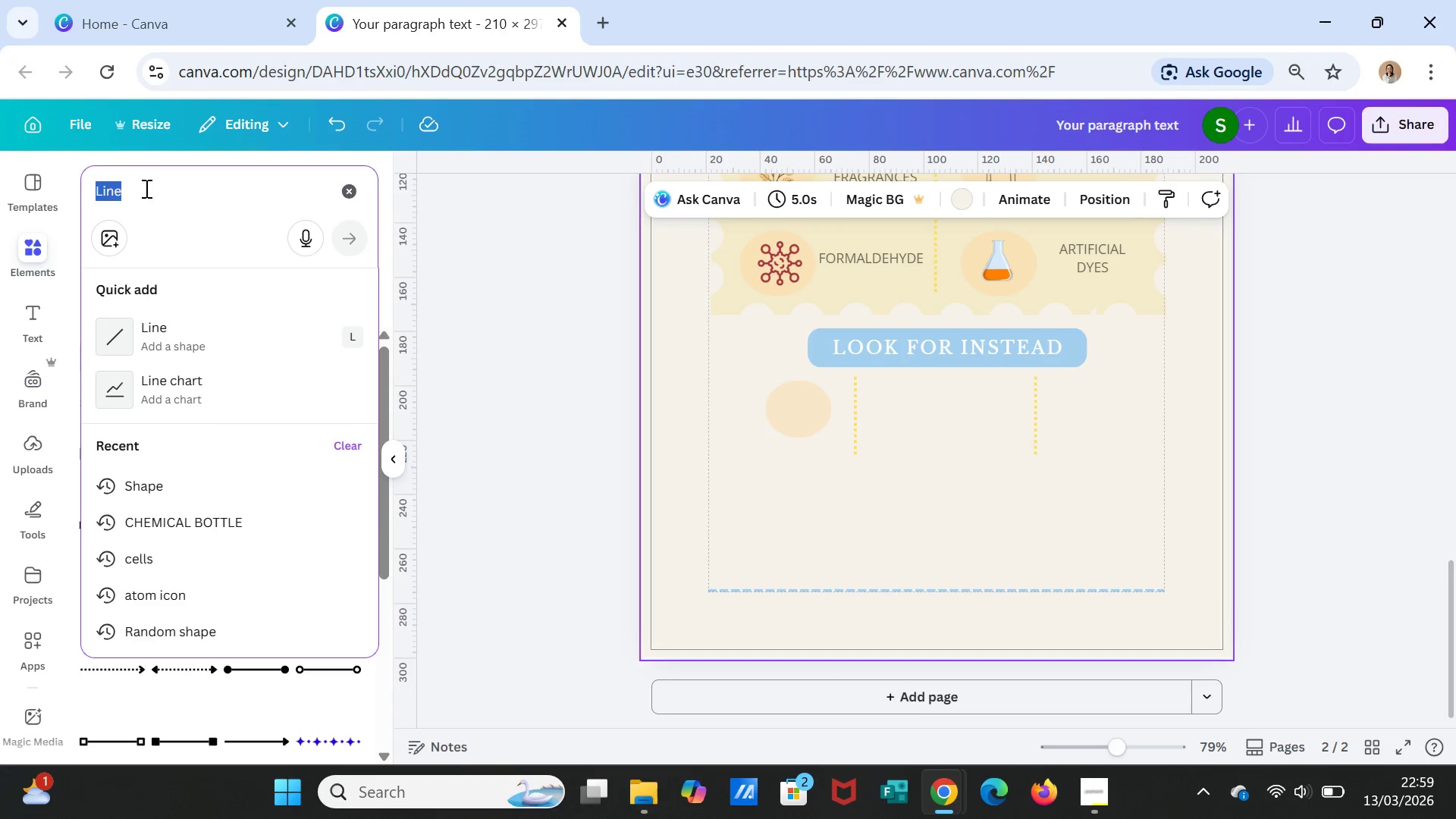 
triple_click([146, 191])
 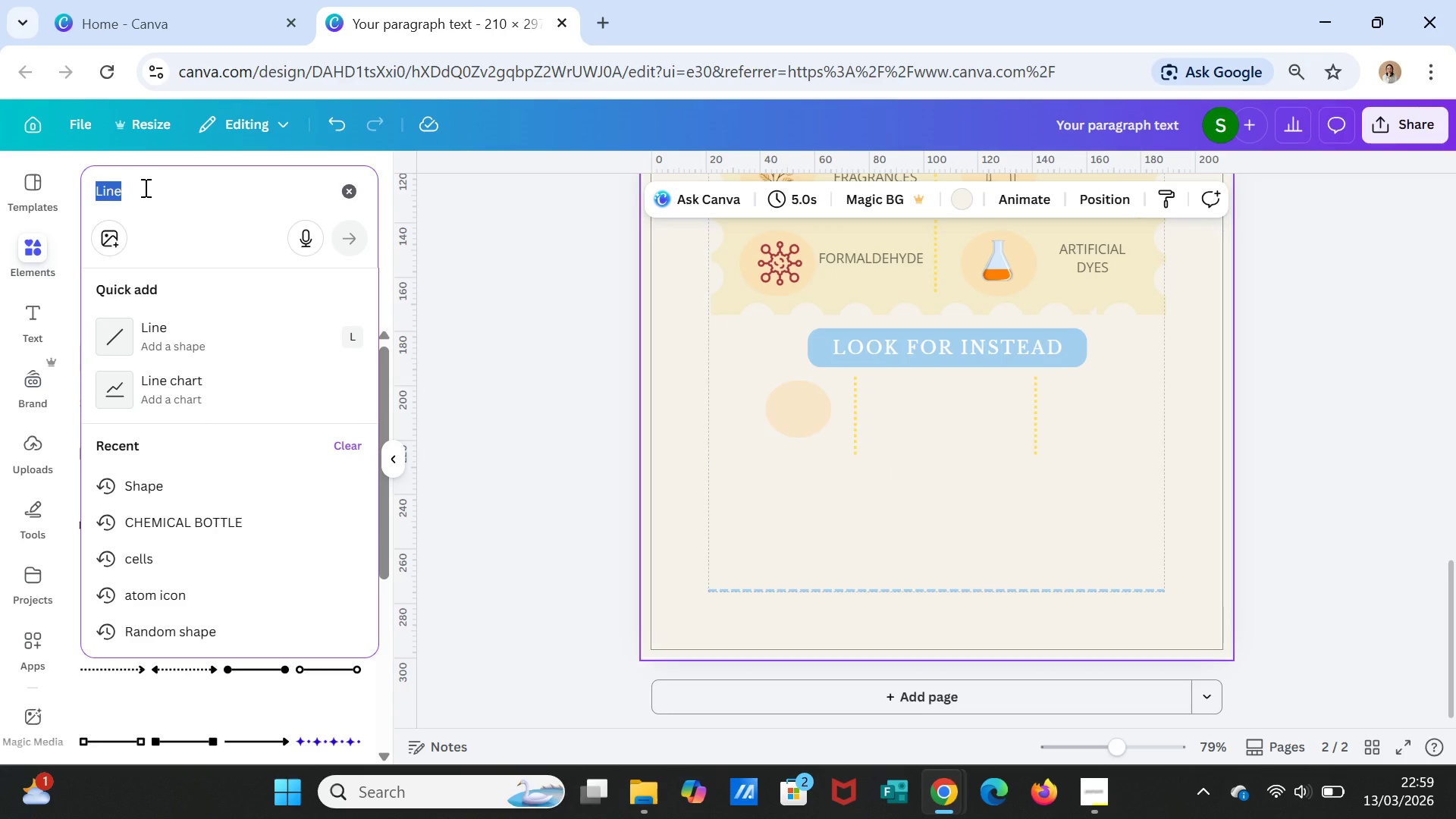 
type(LEAVES)
 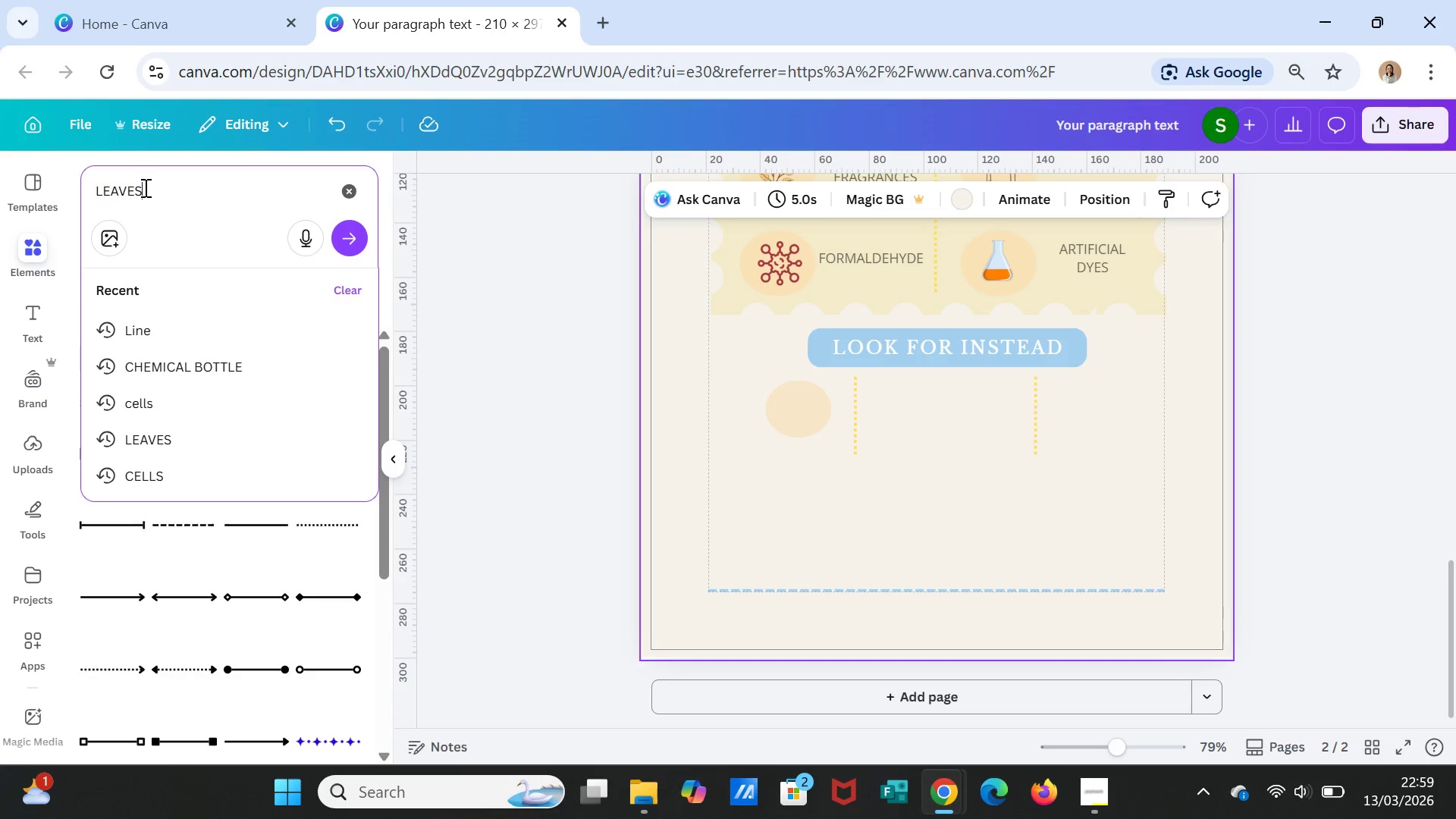 
key(Enter)
 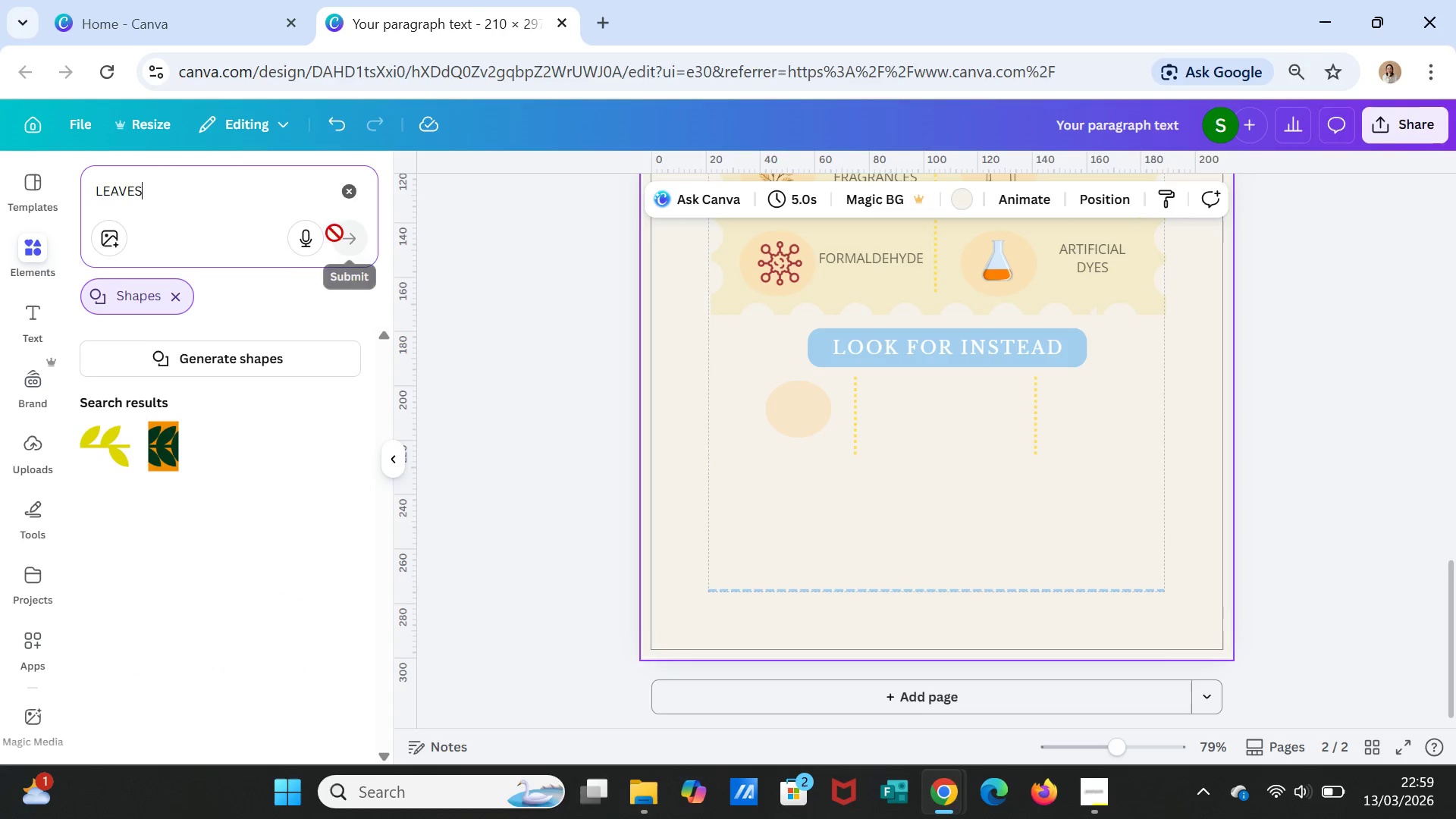 
wait(8.44)
 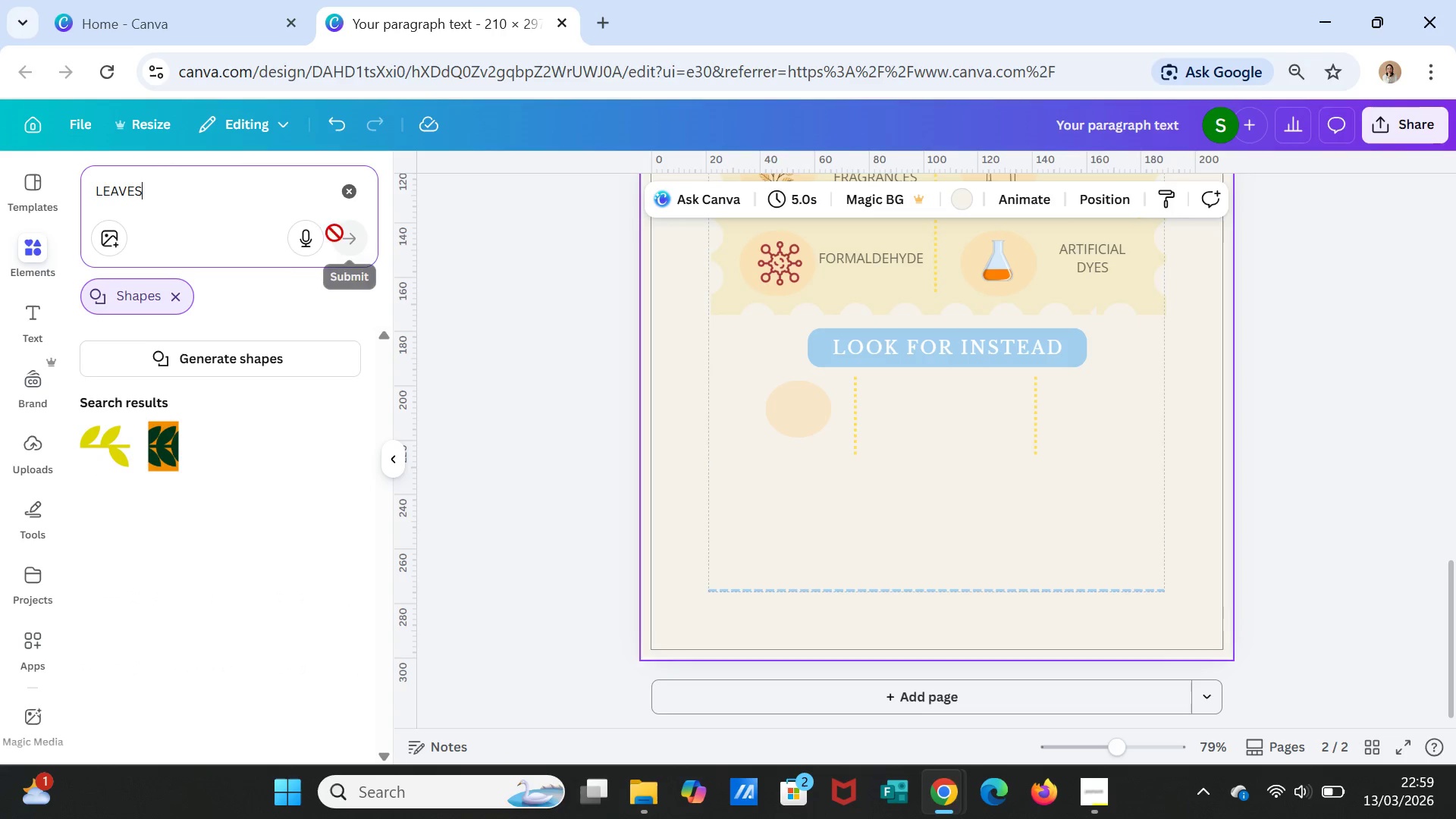 
left_click([332, 403])
 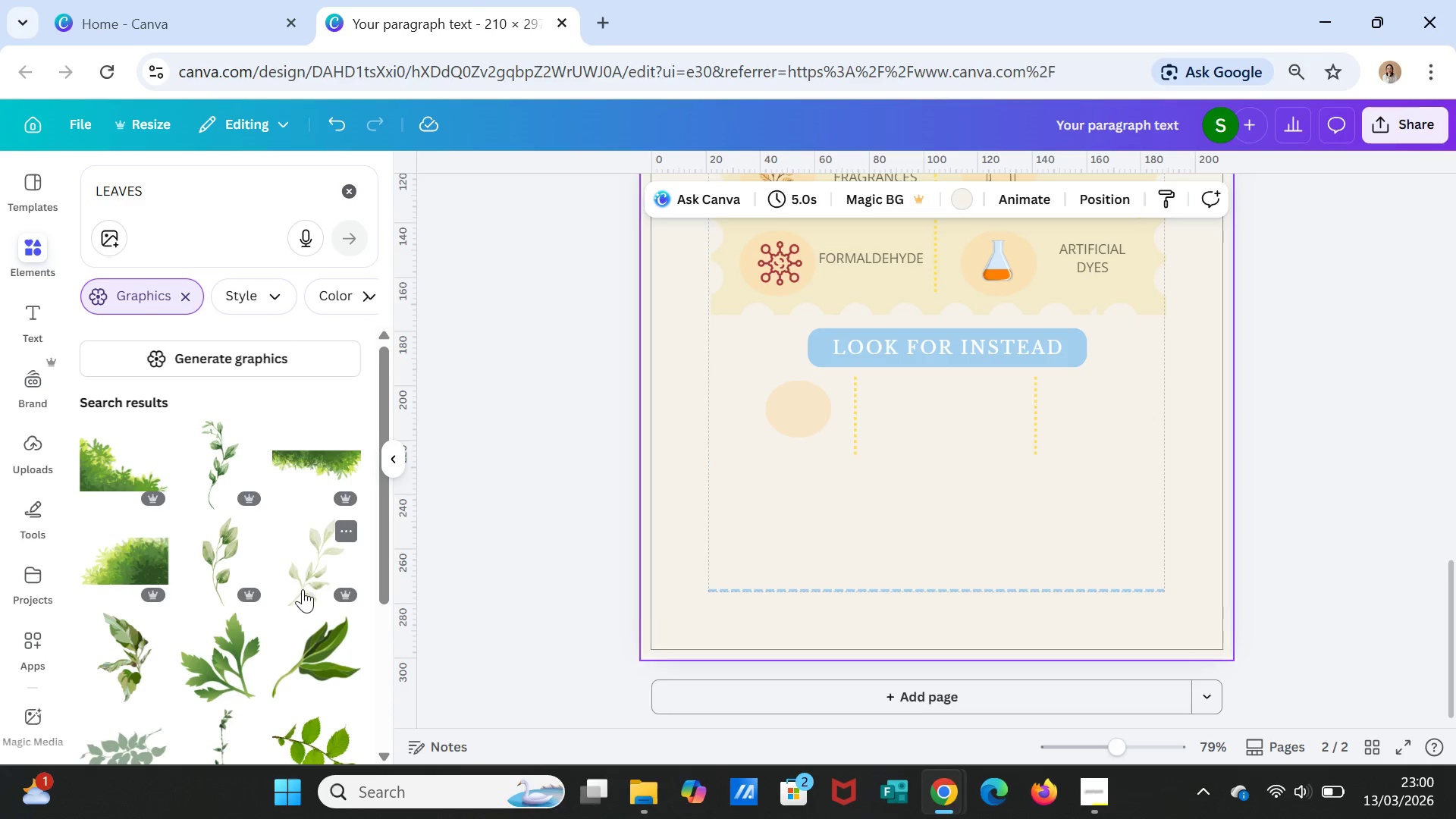 
scroll: coordinate [303, 593], scroll_direction: down, amount: 1.0
 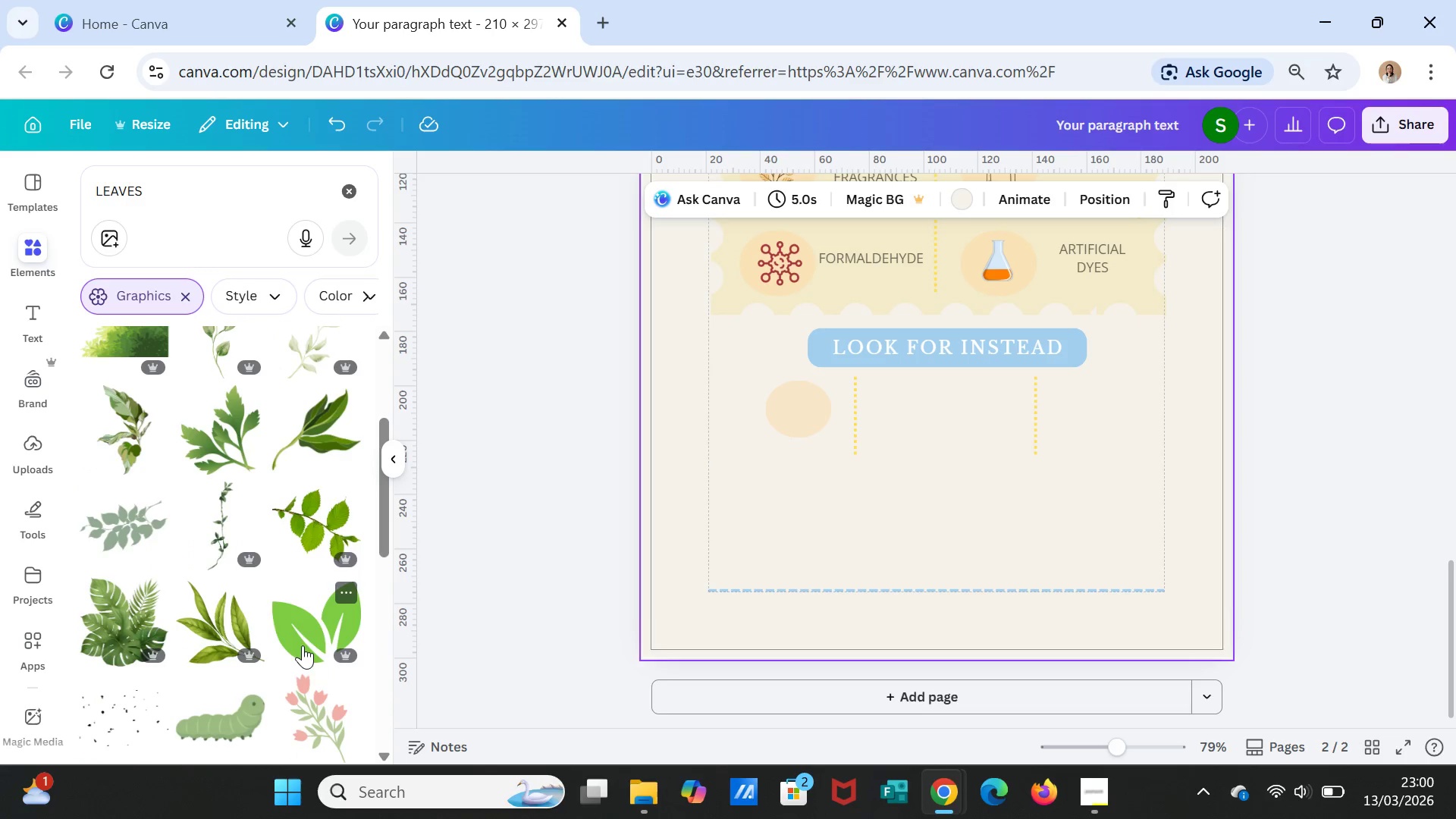 
left_click([318, 626])
 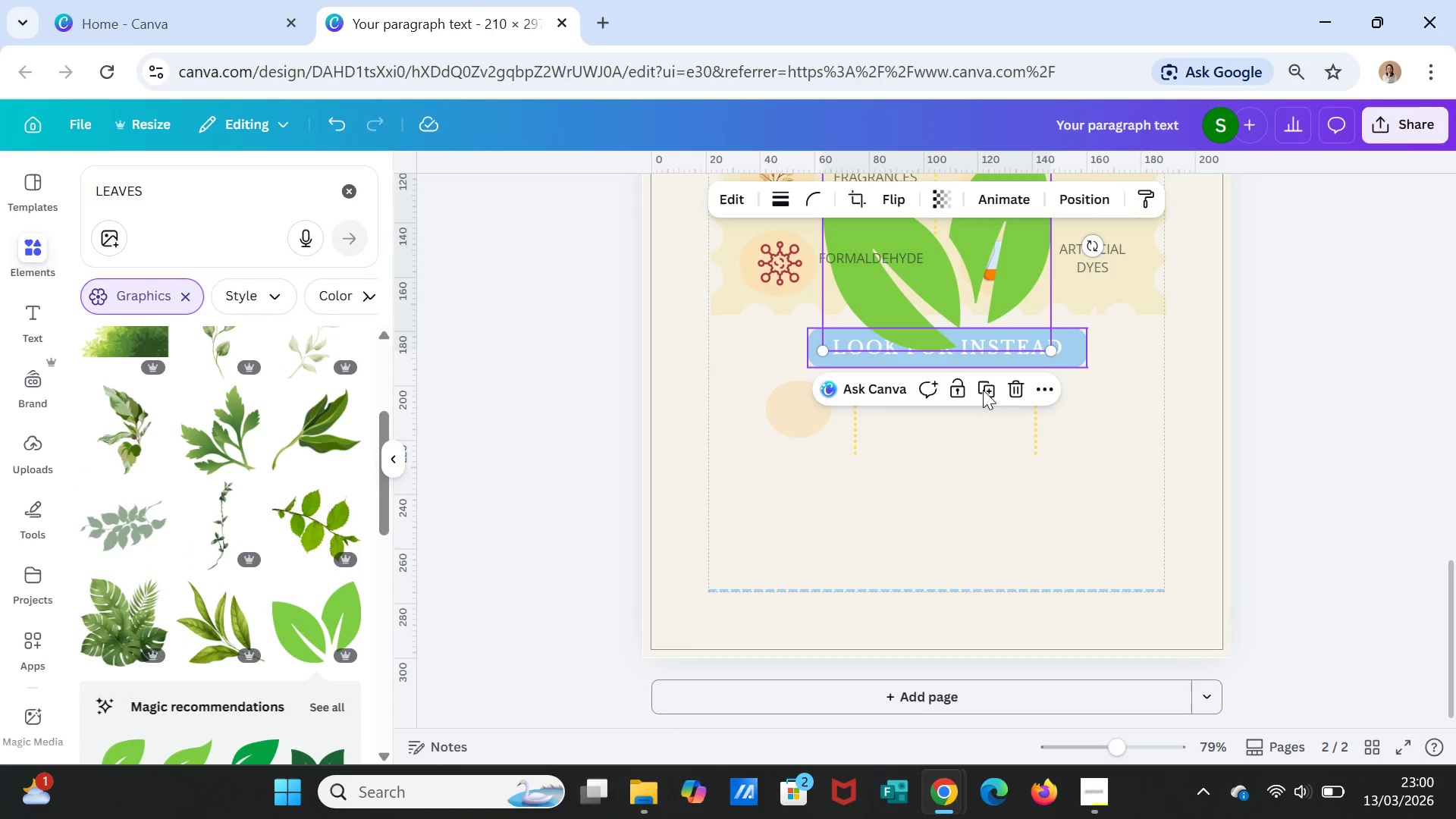 
scroll: coordinate [1021, 437], scroll_direction: up, amount: 1.0
 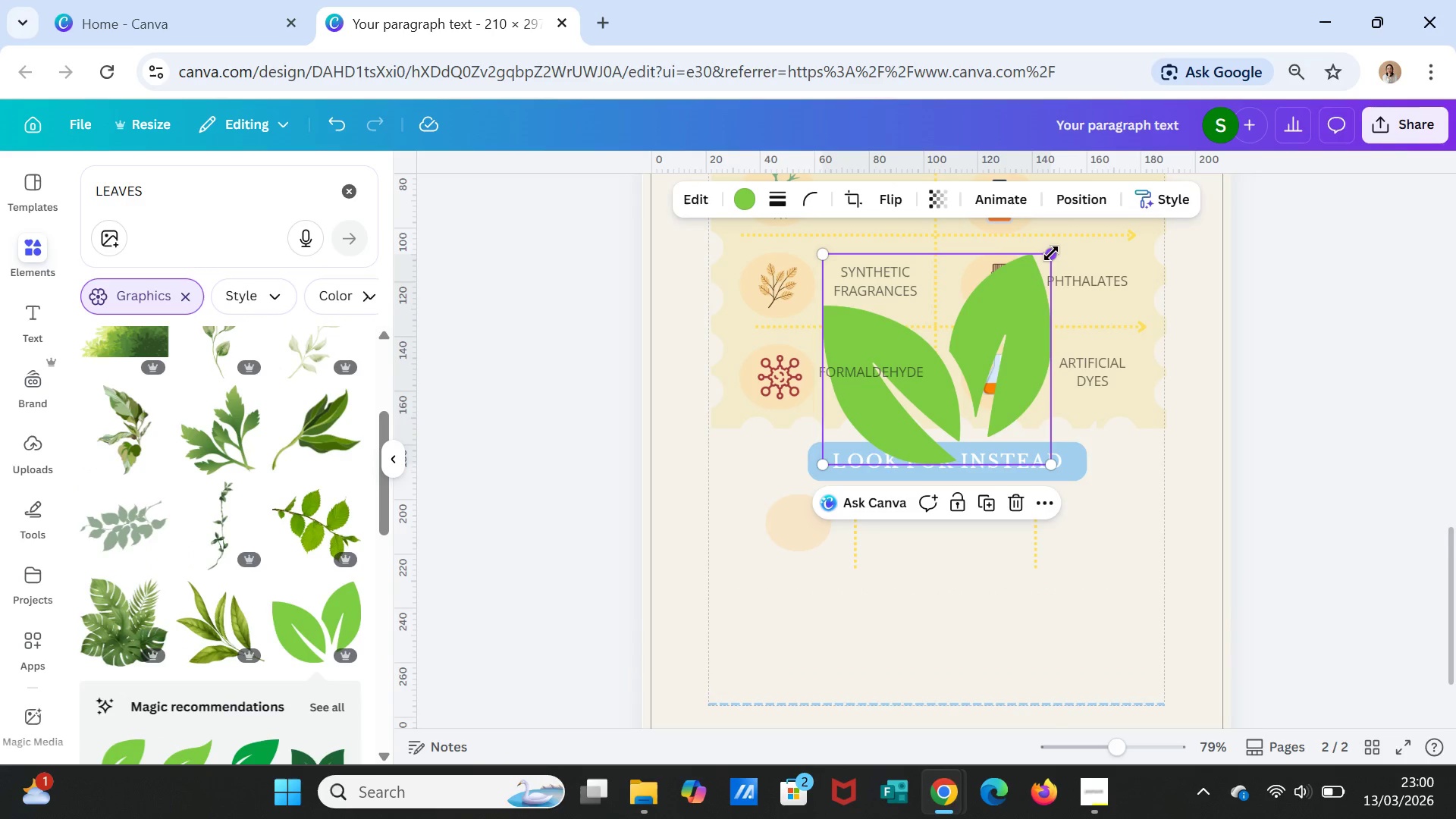 
left_click_drag(start_coordinate=[1052, 253], to_coordinate=[877, 451])
 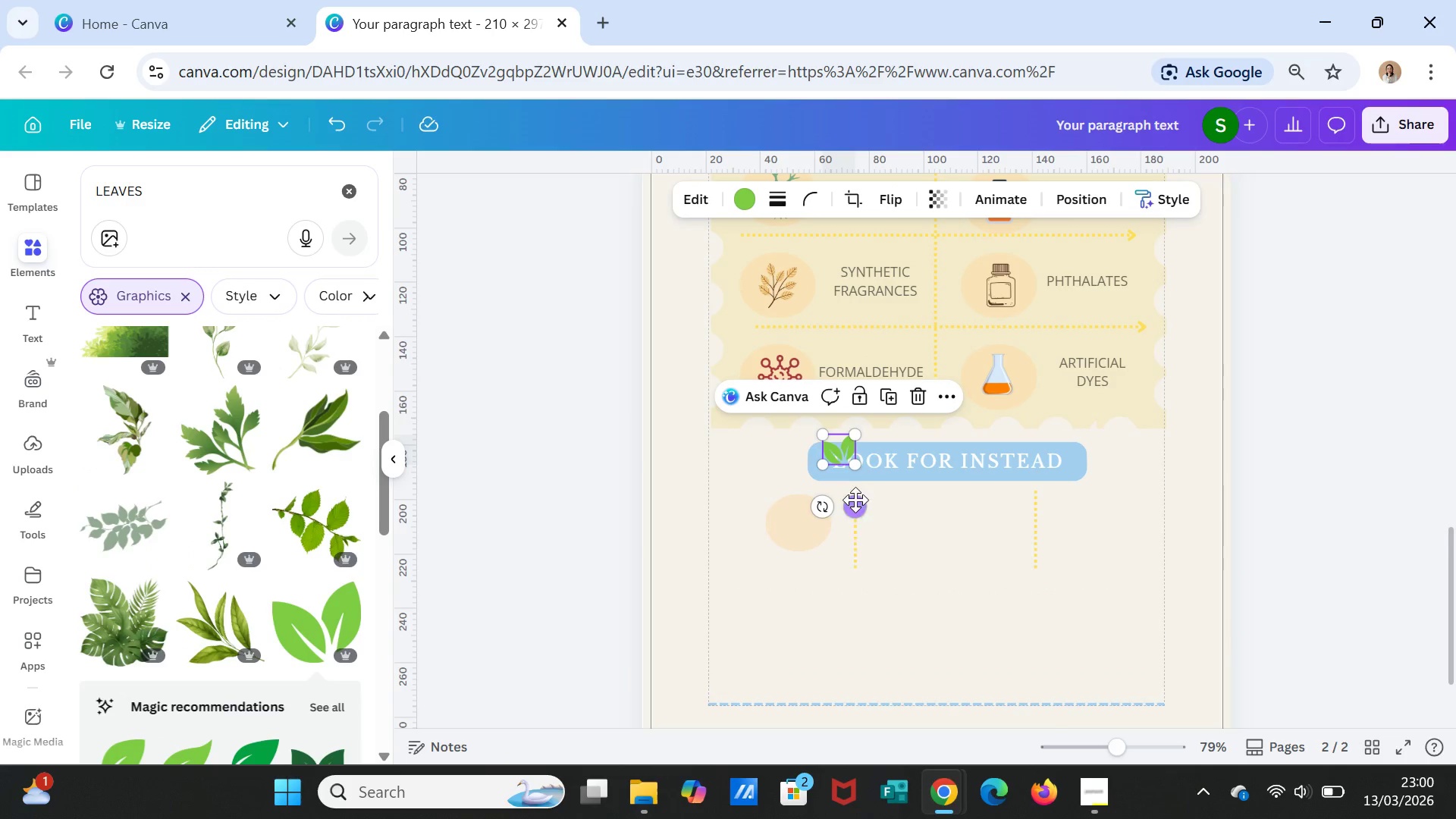 
left_click_drag(start_coordinate=[855, 503], to_coordinate=[815, 573])
 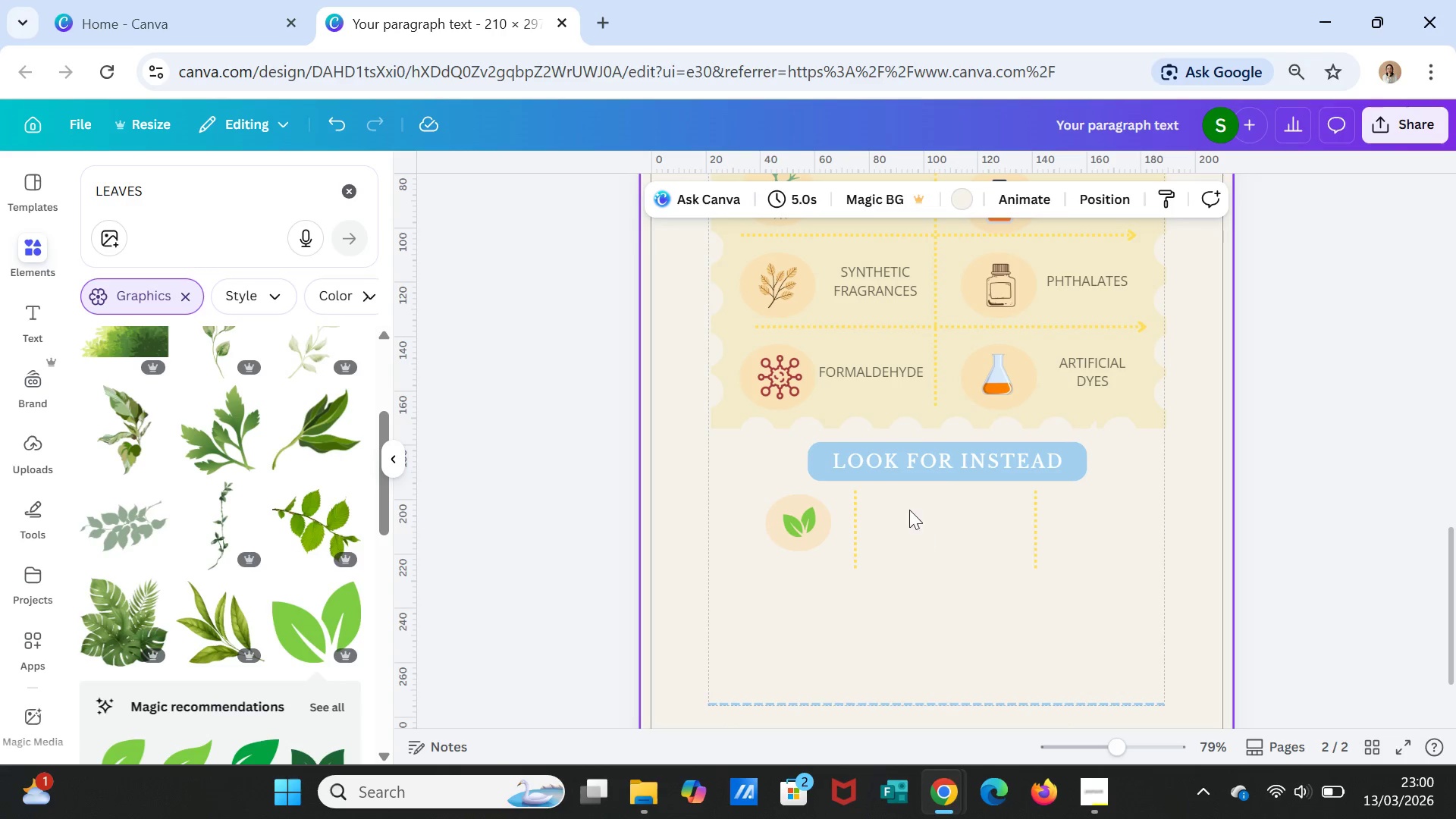 
wait(8.23)
 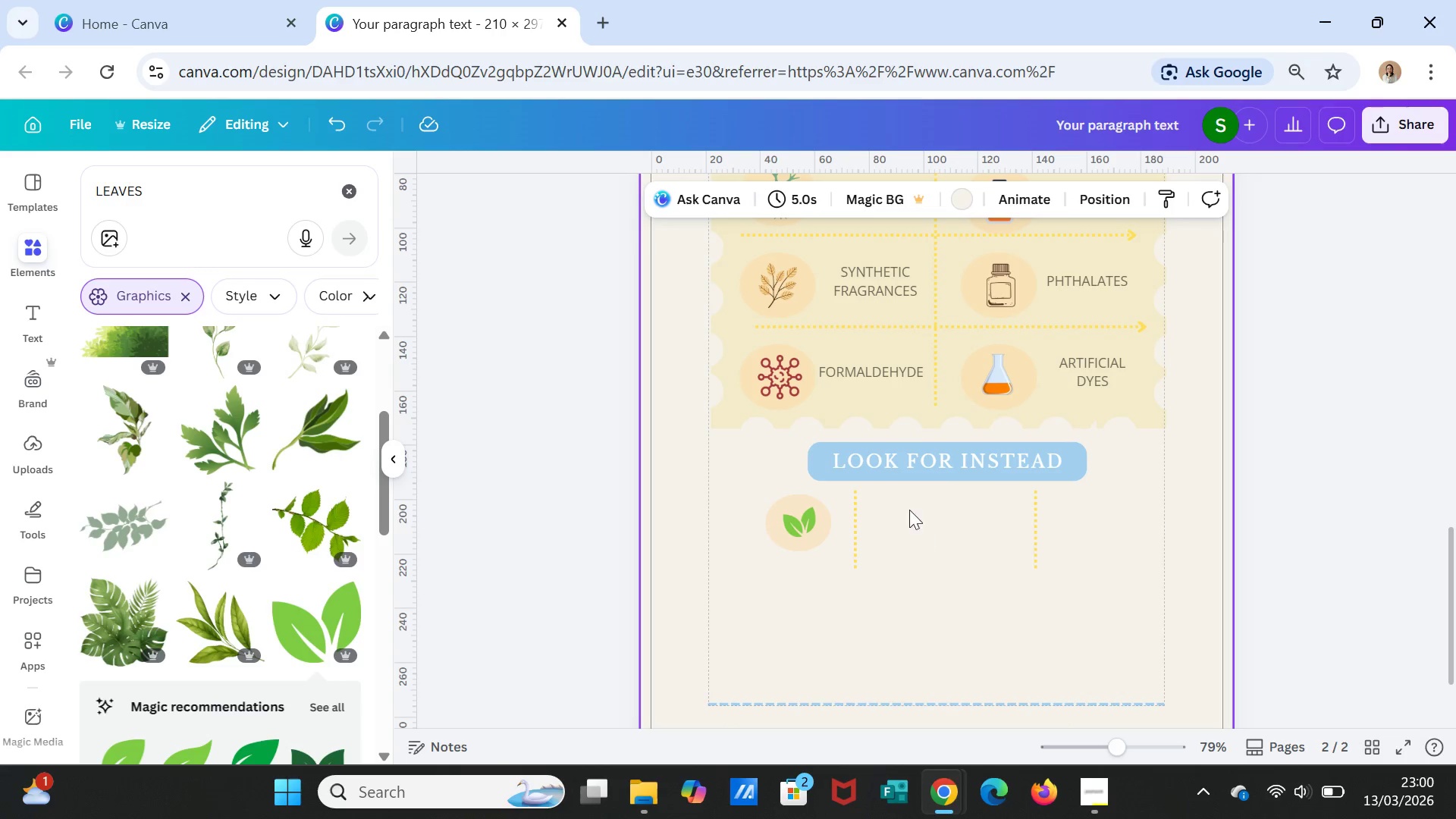 
left_click_drag(start_coordinate=[918, 385], to_coordinate=[833, 564])
 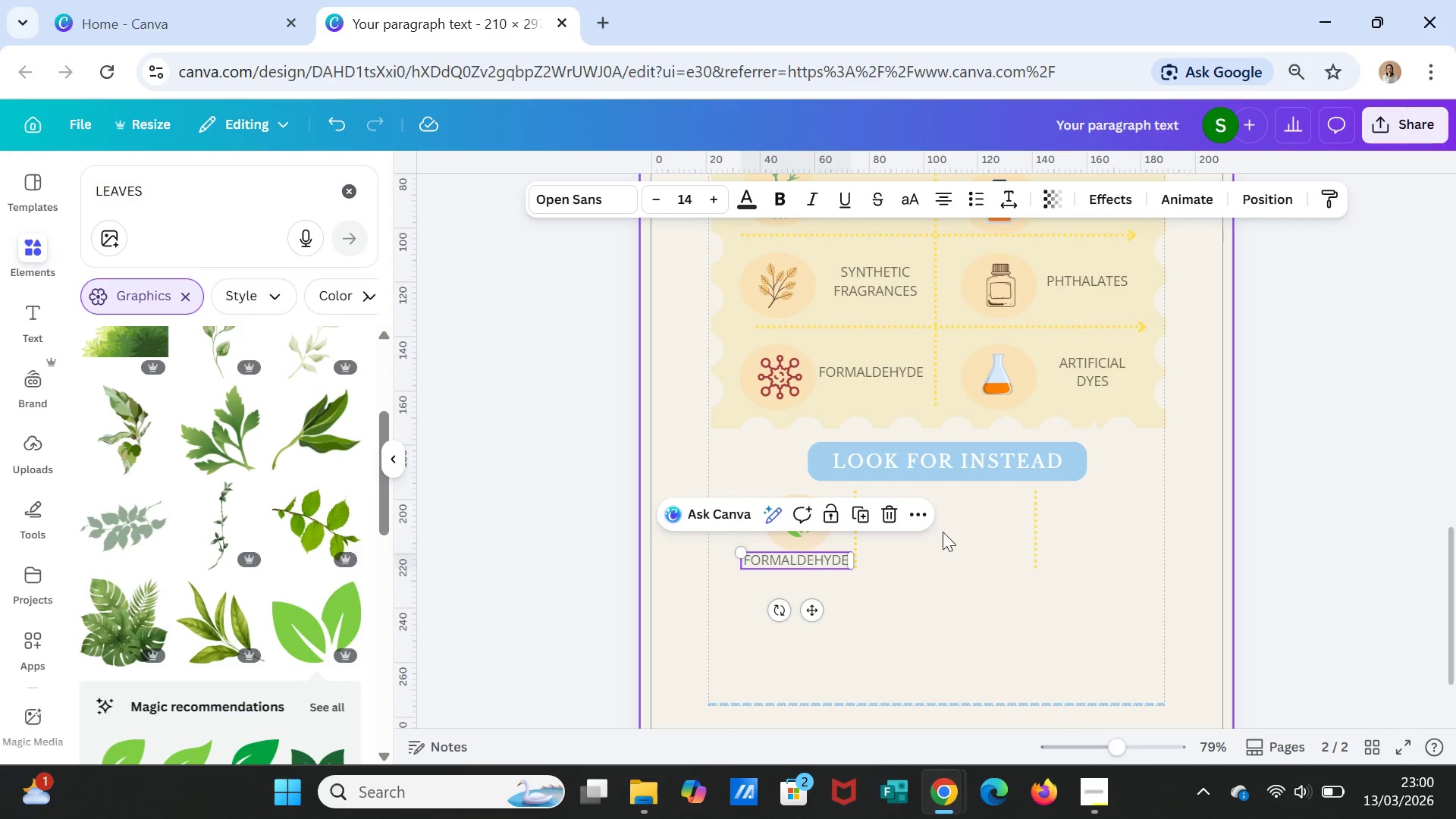 
left_click([943, 532])
 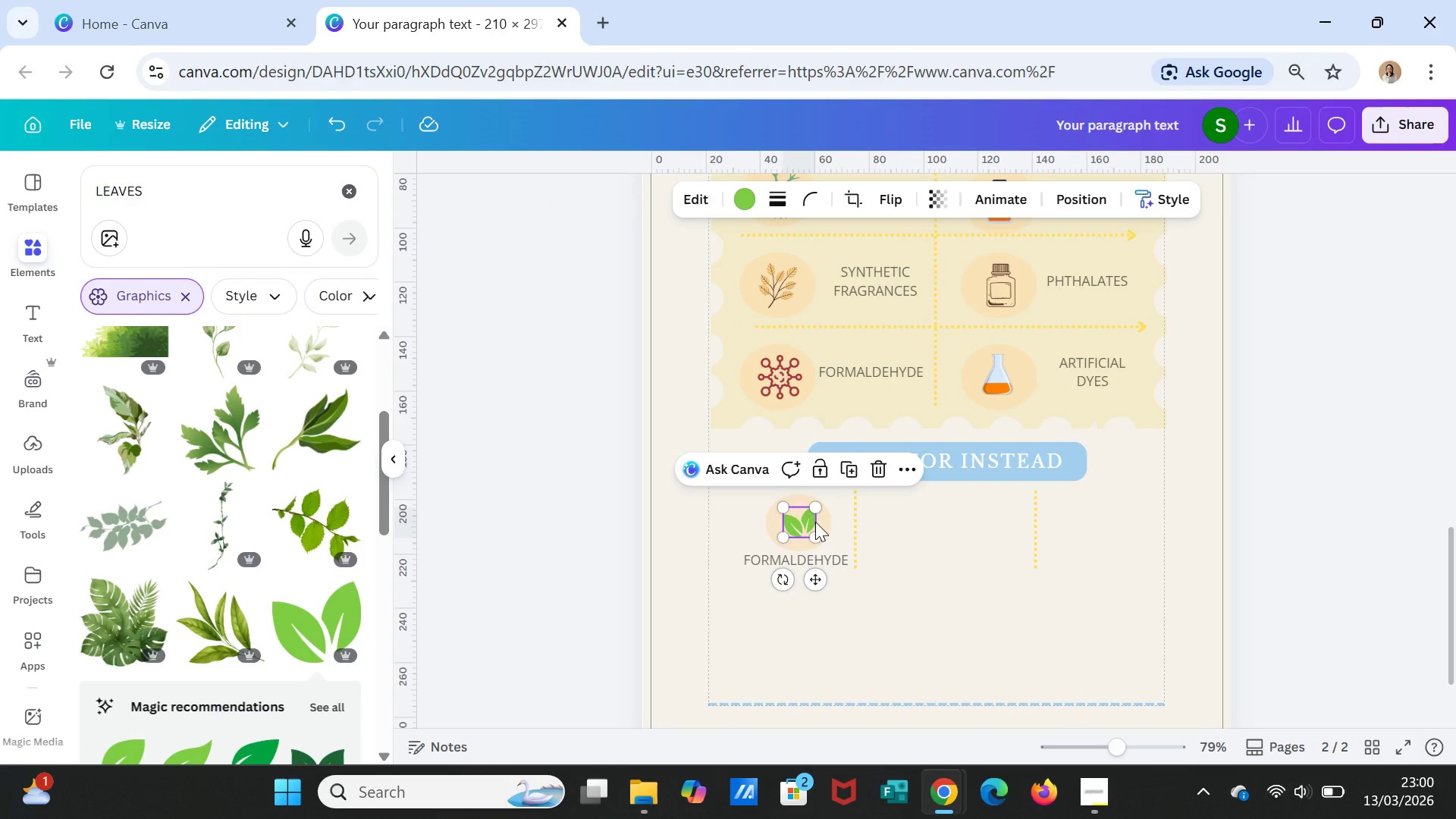 
hold_key(key=ShiftLeft, duration=1.31)
left_click([826, 527])
 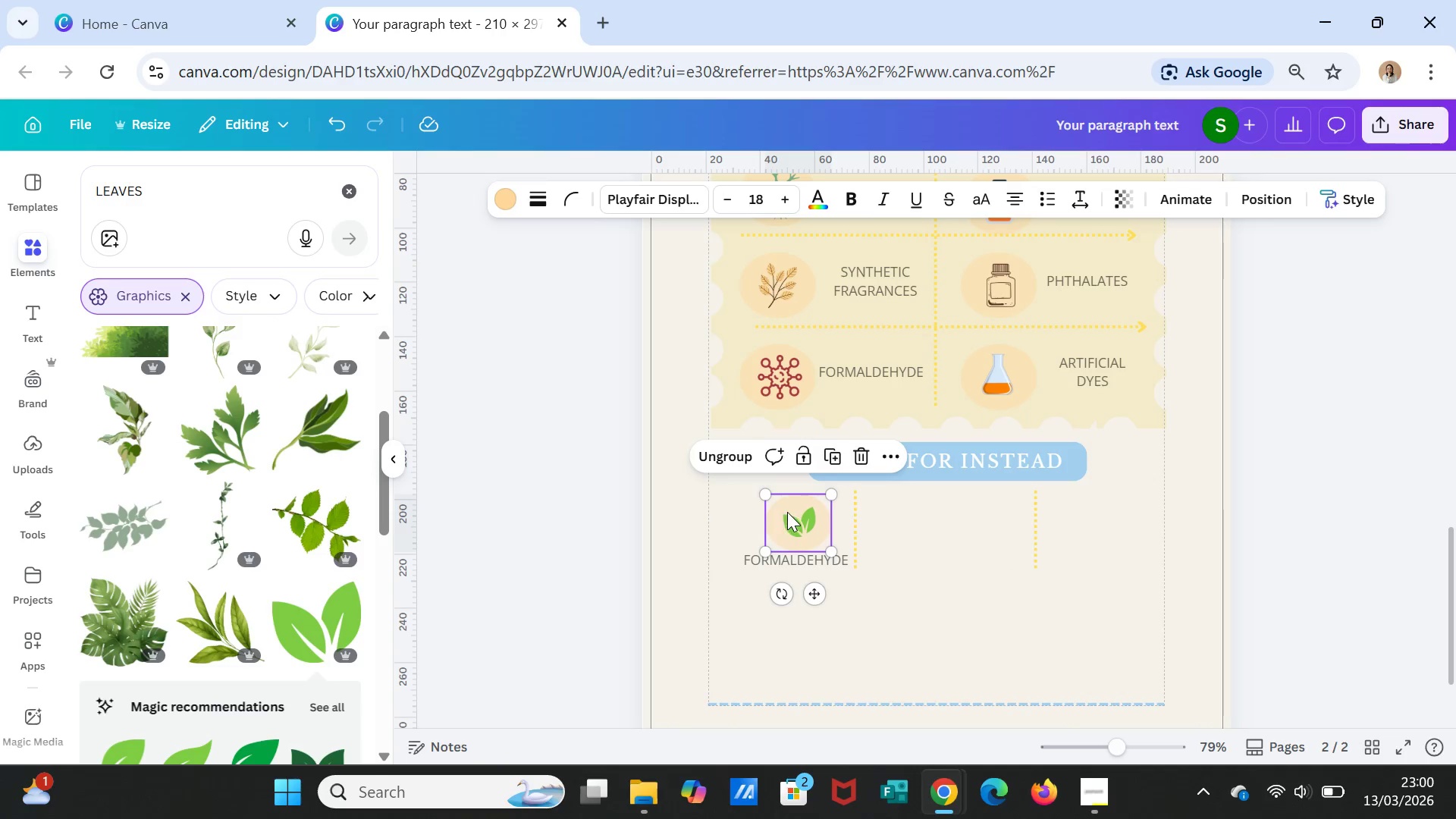 
left_click_drag(start_coordinate=[790, 514], to_coordinate=[792, 507])
 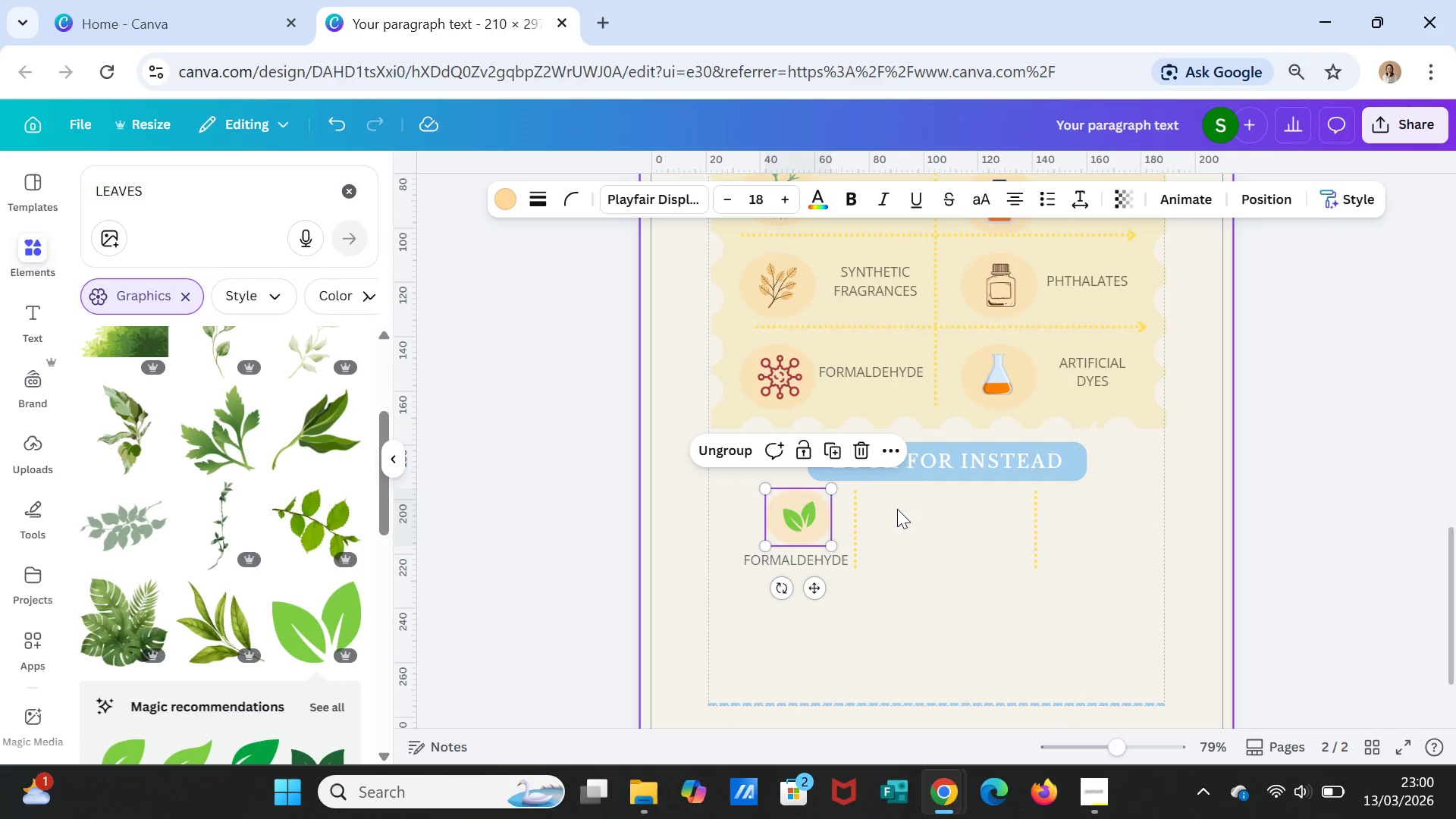 
left_click([896, 509])
 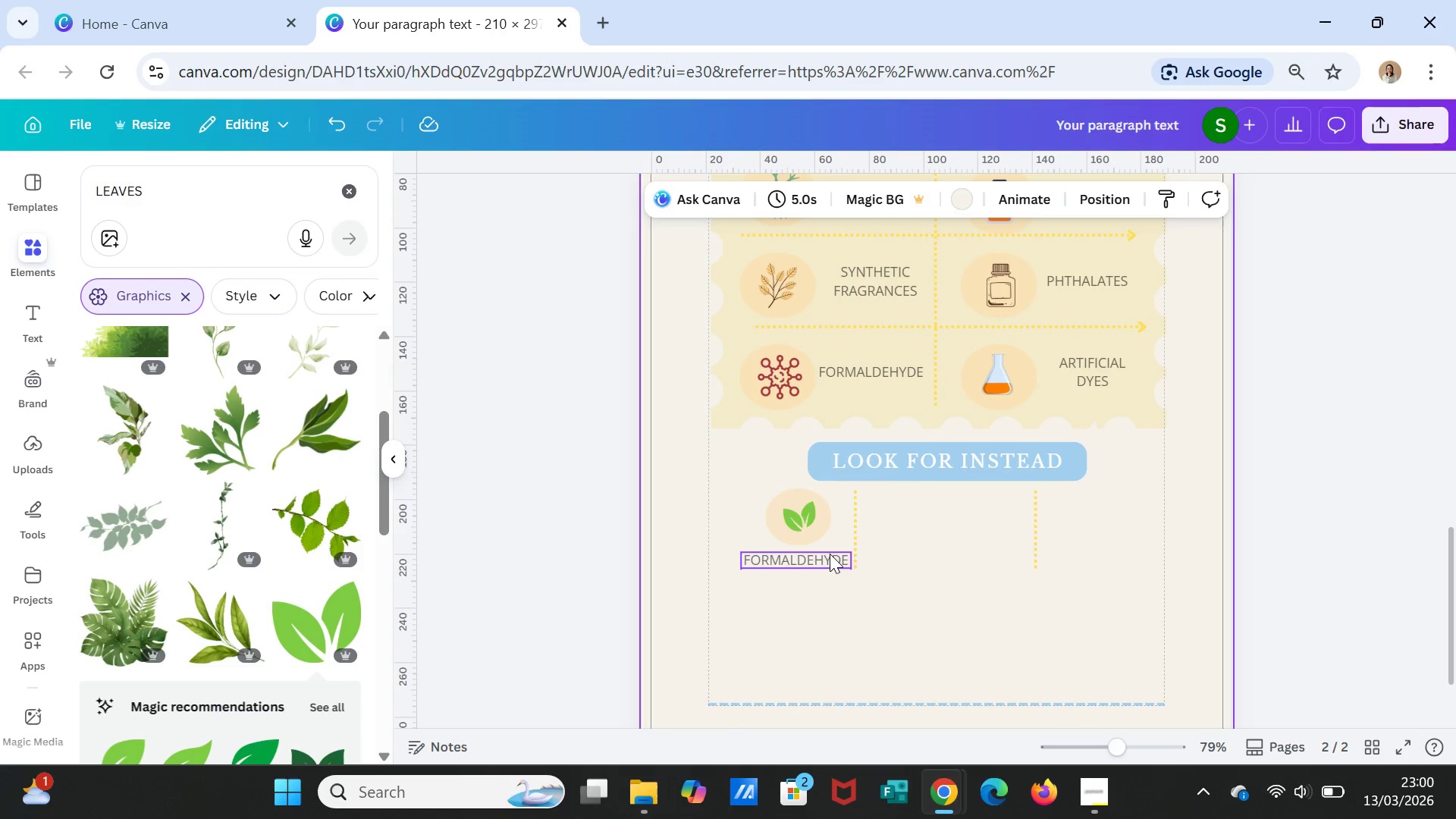 
double_click([829, 554])
 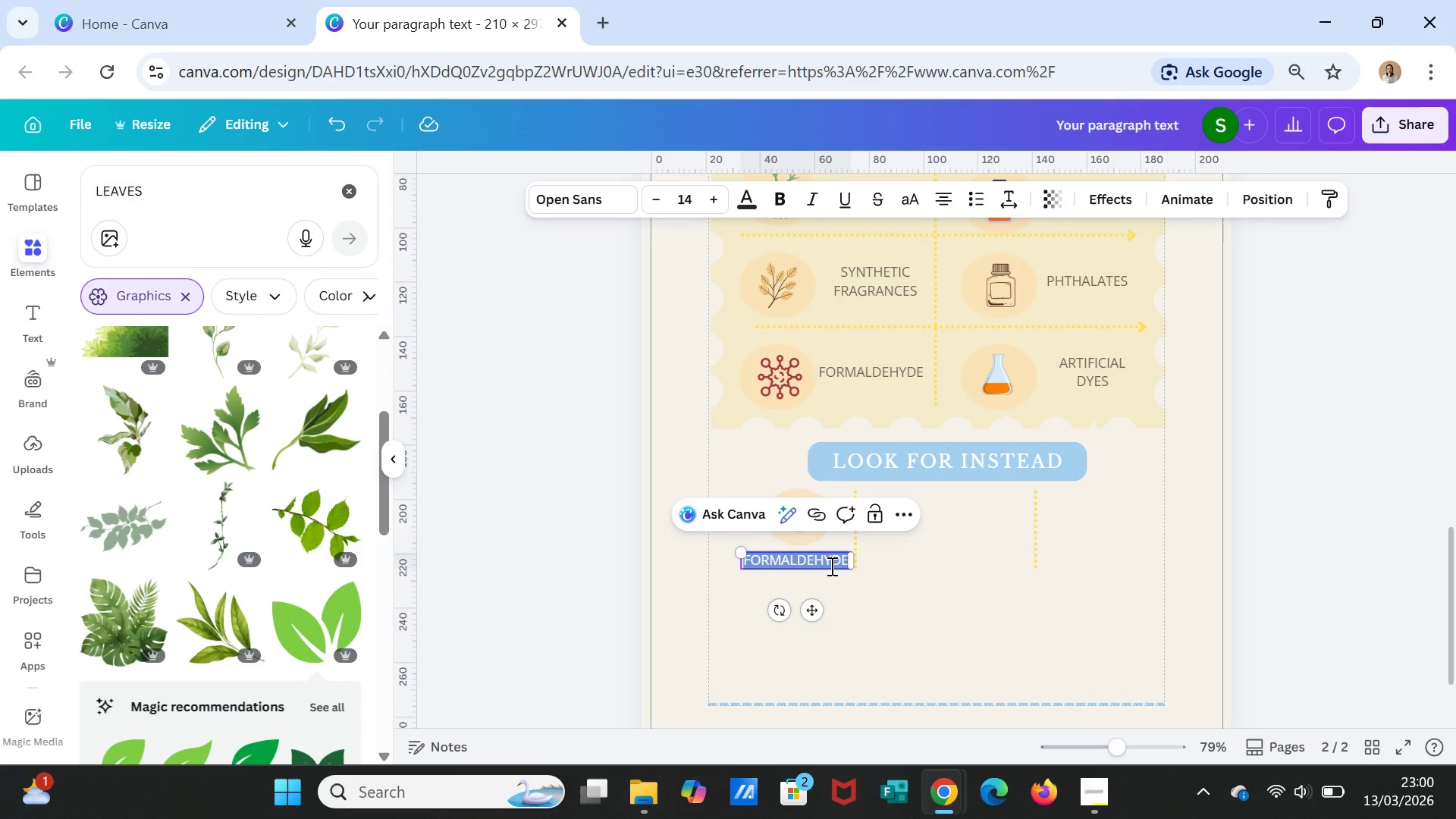 
type(PLANT BASE)
 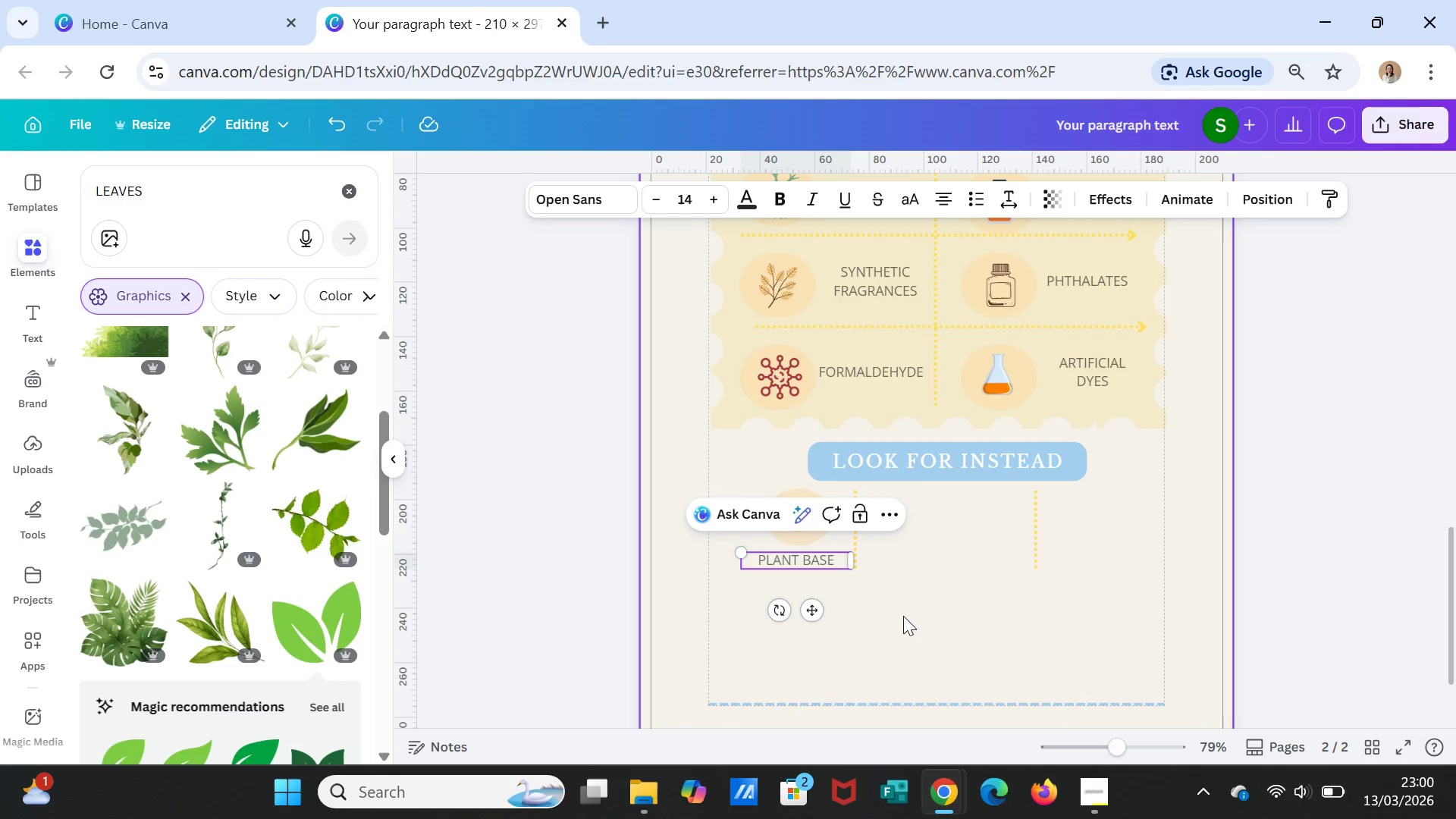 
left_click([904, 610])
 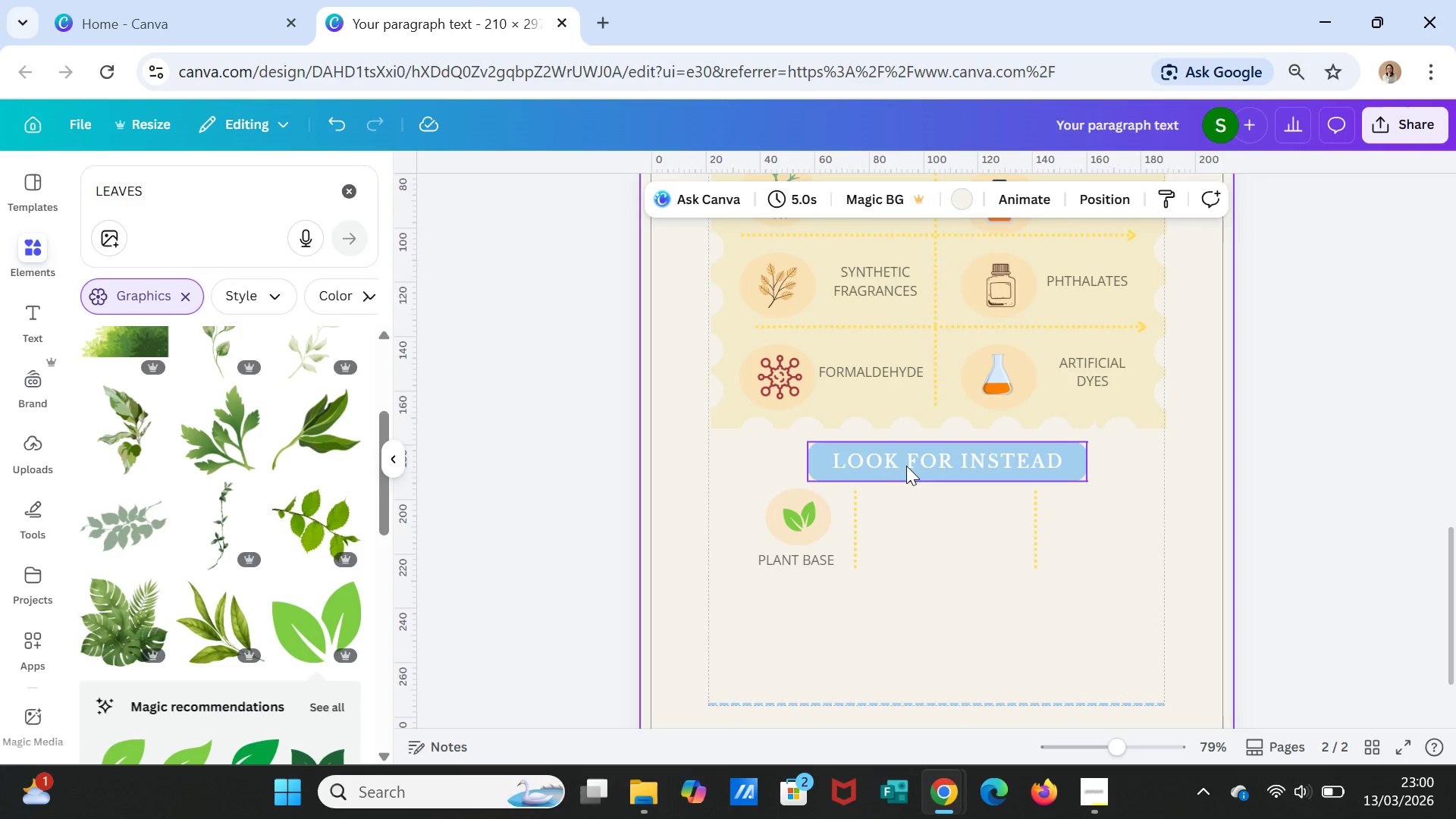 
left_click([791, 520])
 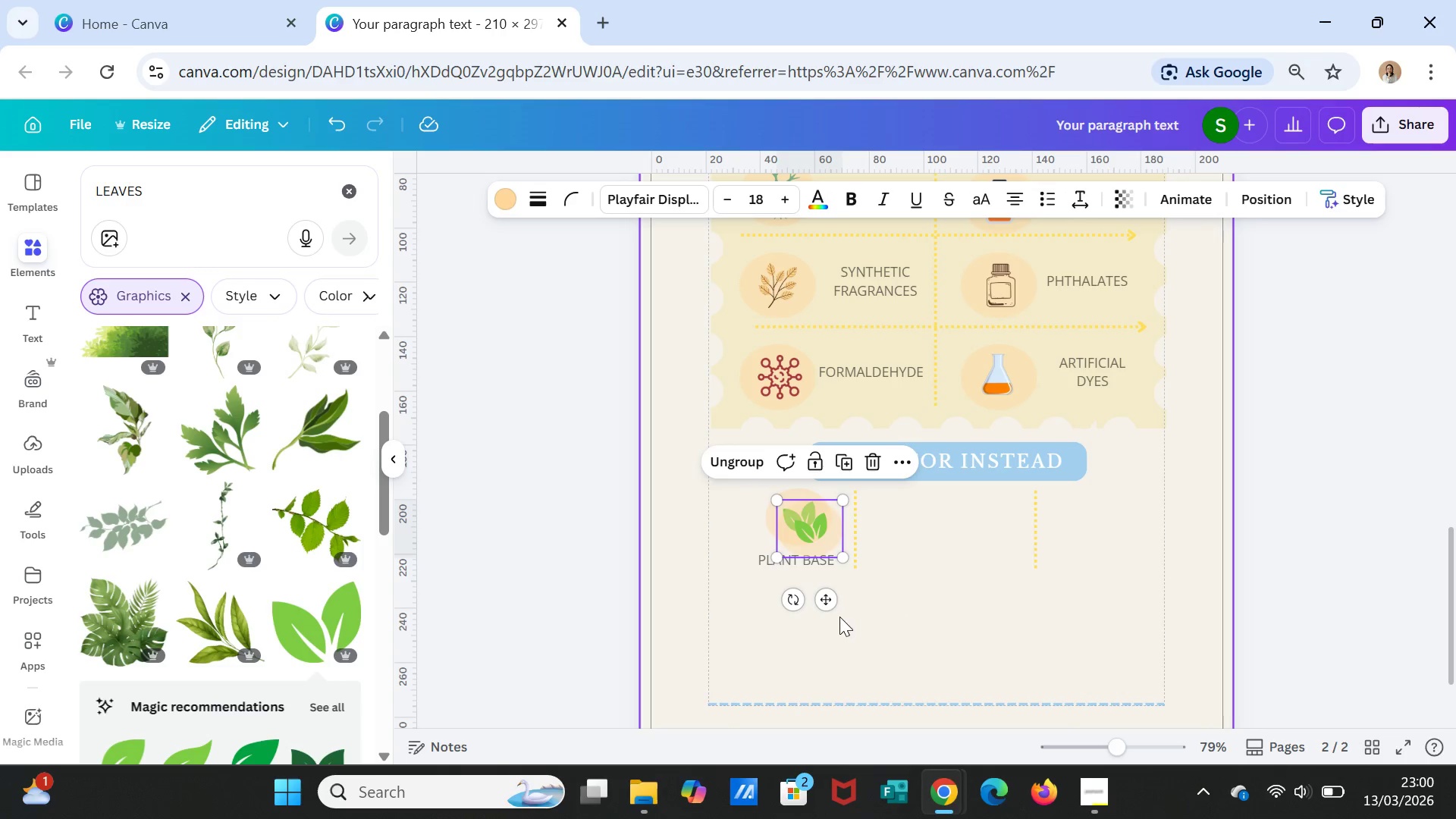 
left_click_drag(start_coordinate=[828, 601], to_coordinate=[957, 598])
 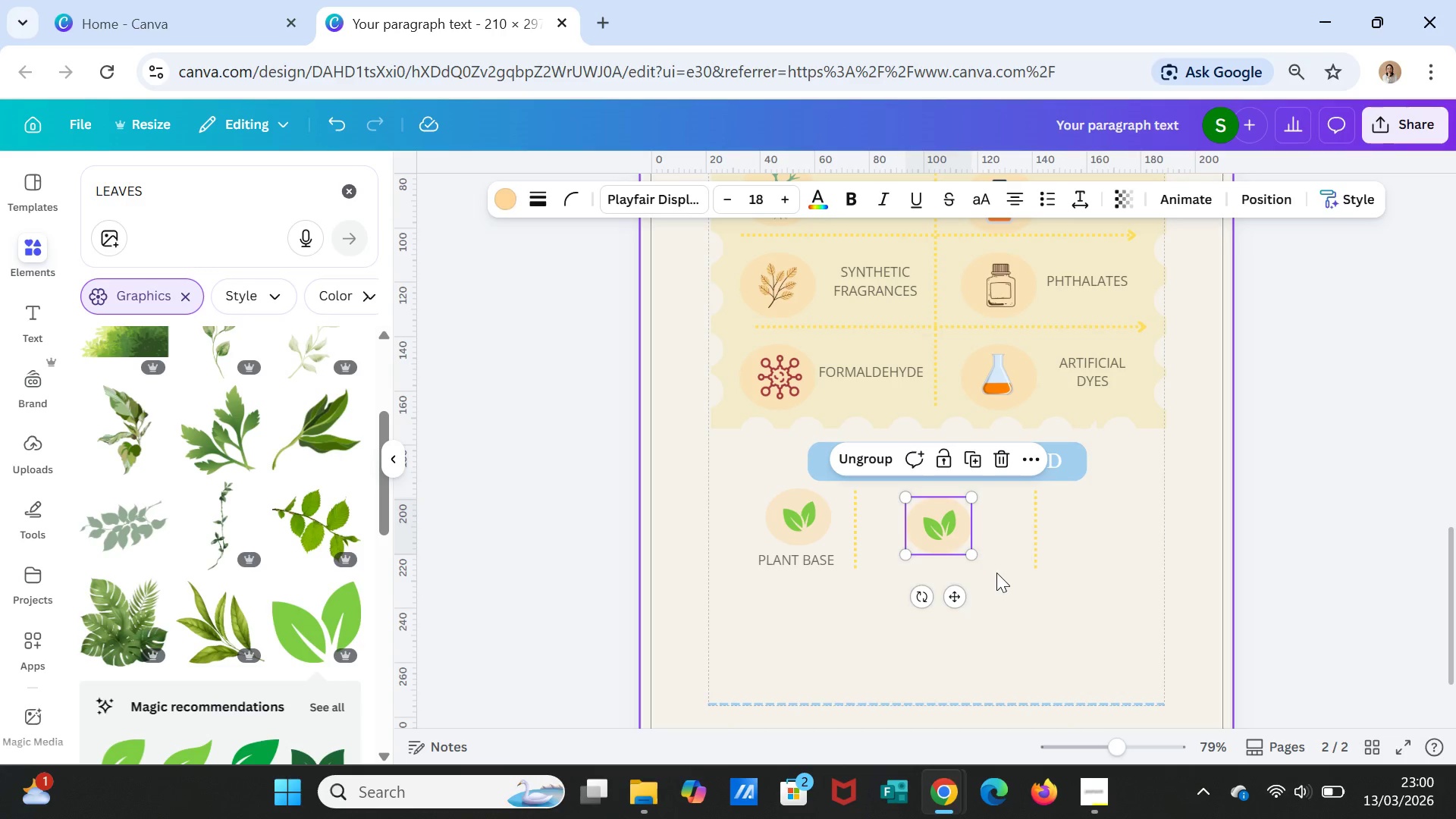 
left_click([996, 573])
 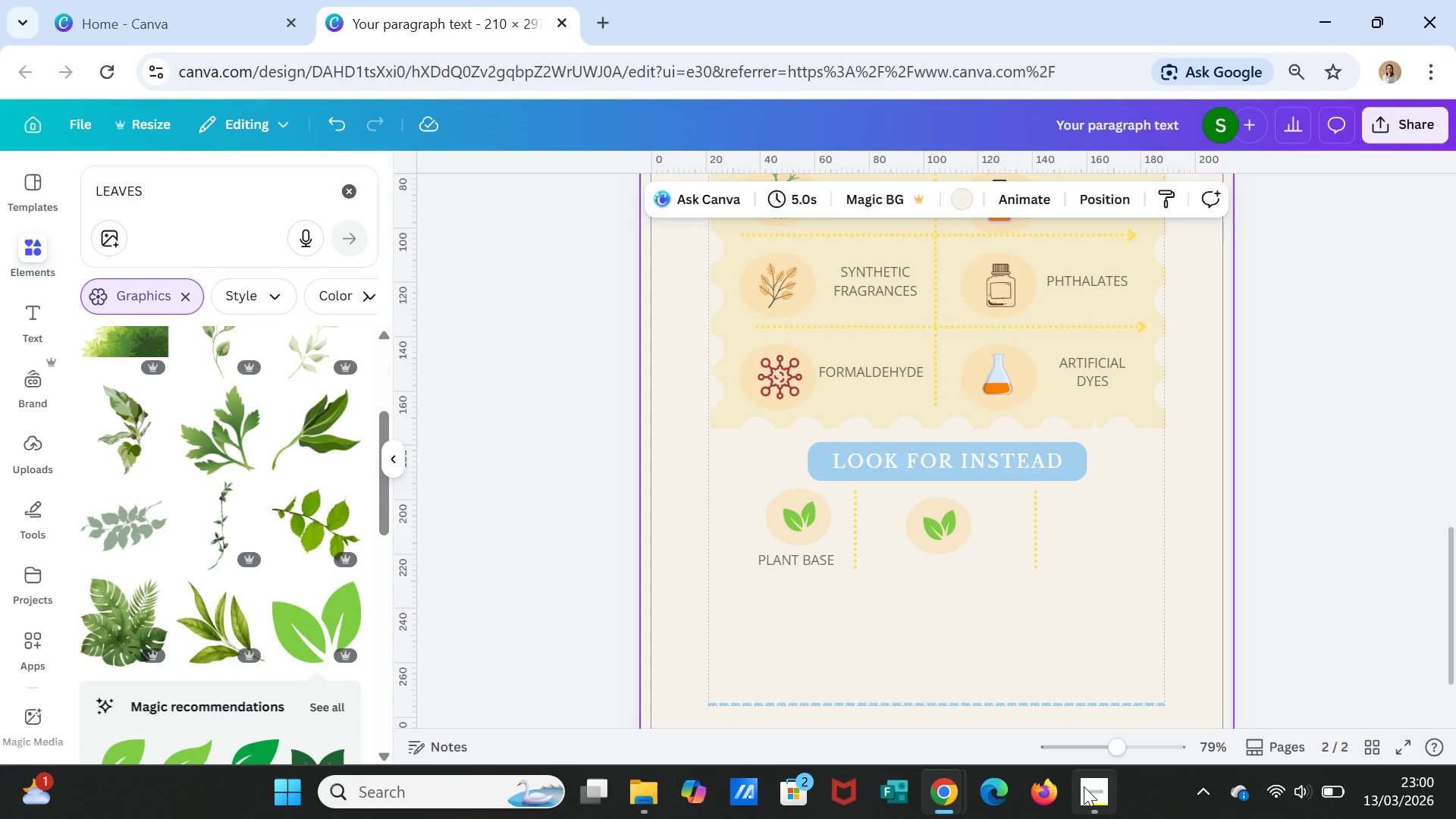 
left_click([1087, 791])
 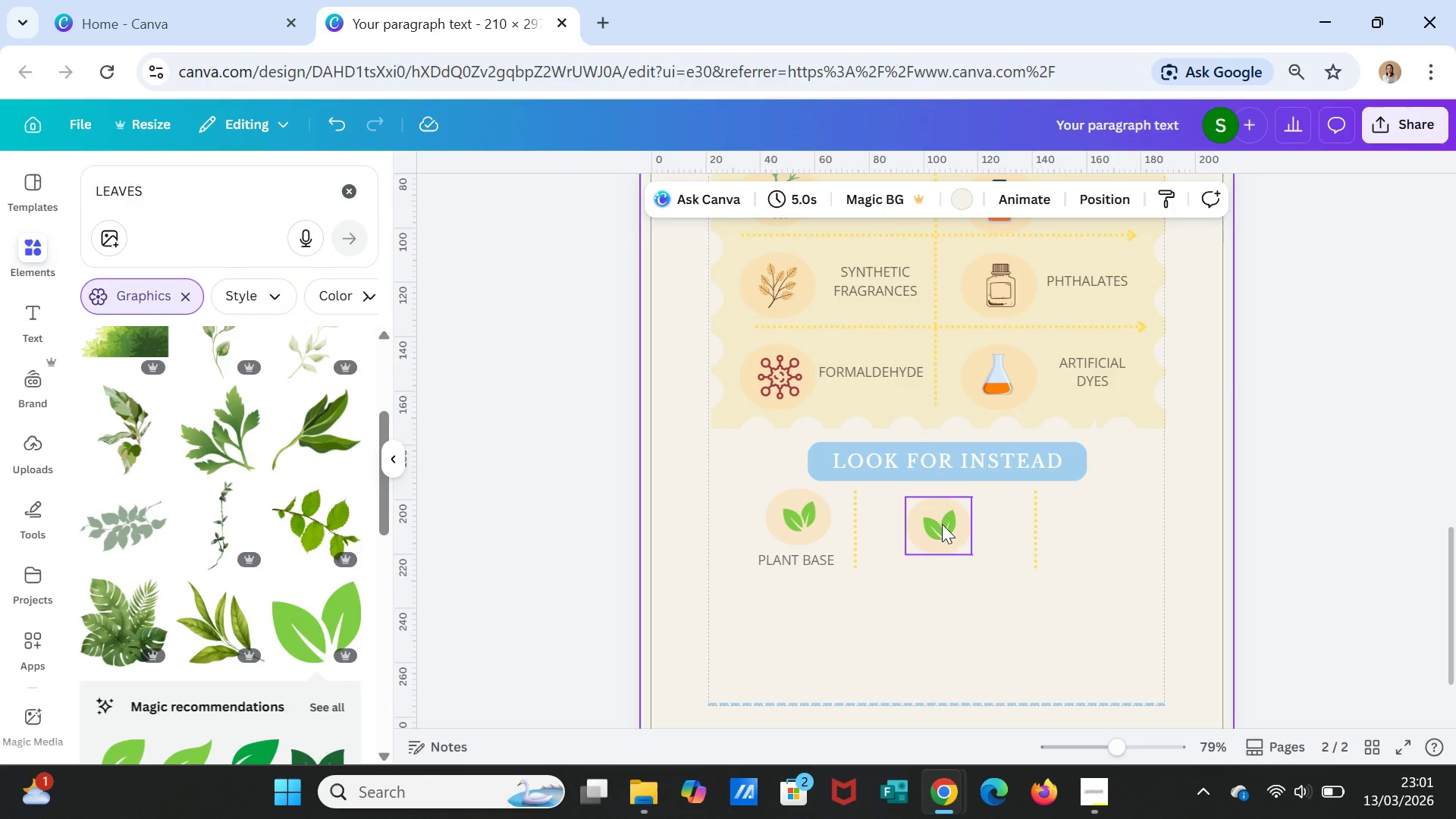 
wait(12.64)
 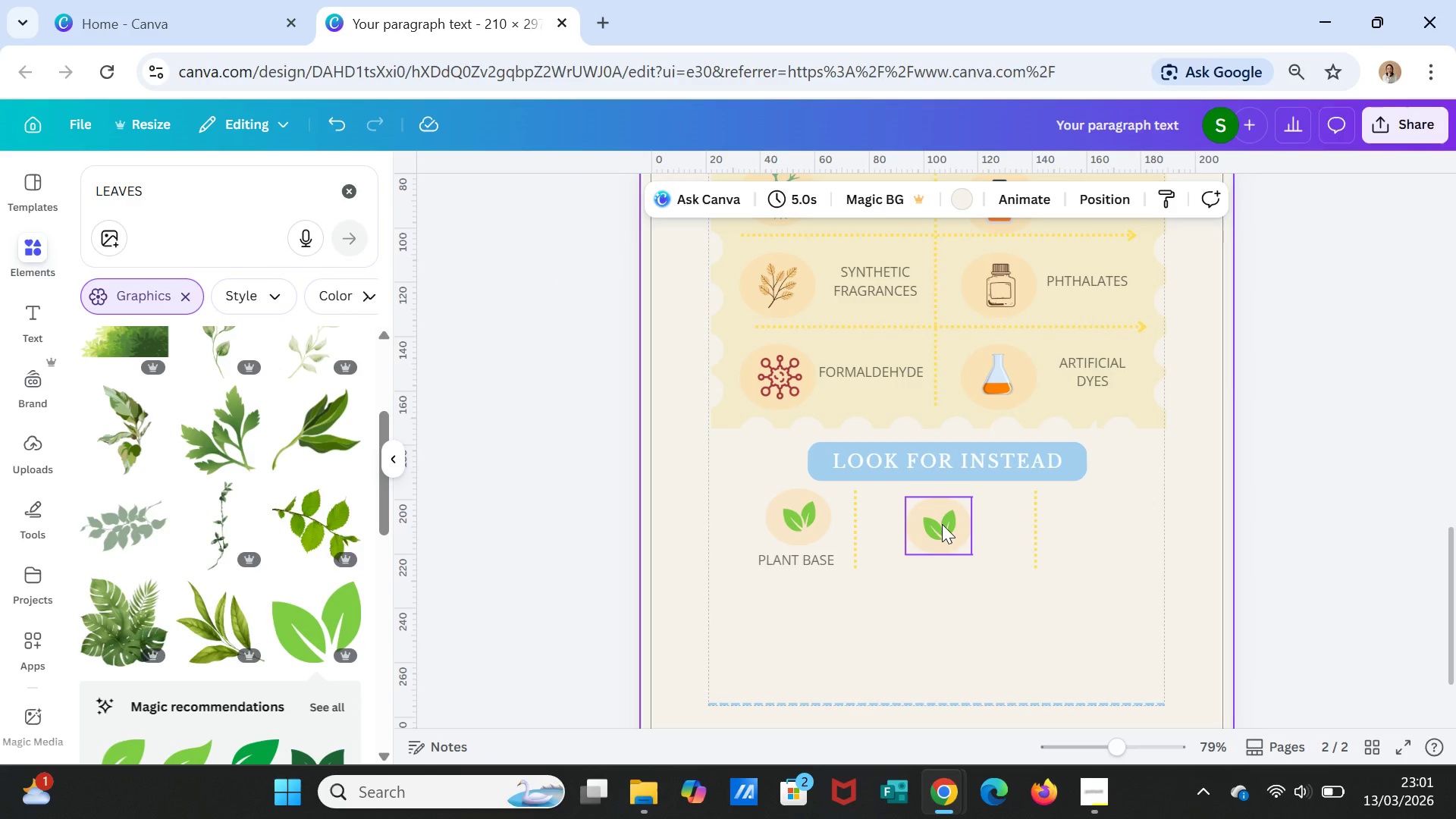 
left_click([161, 187])
 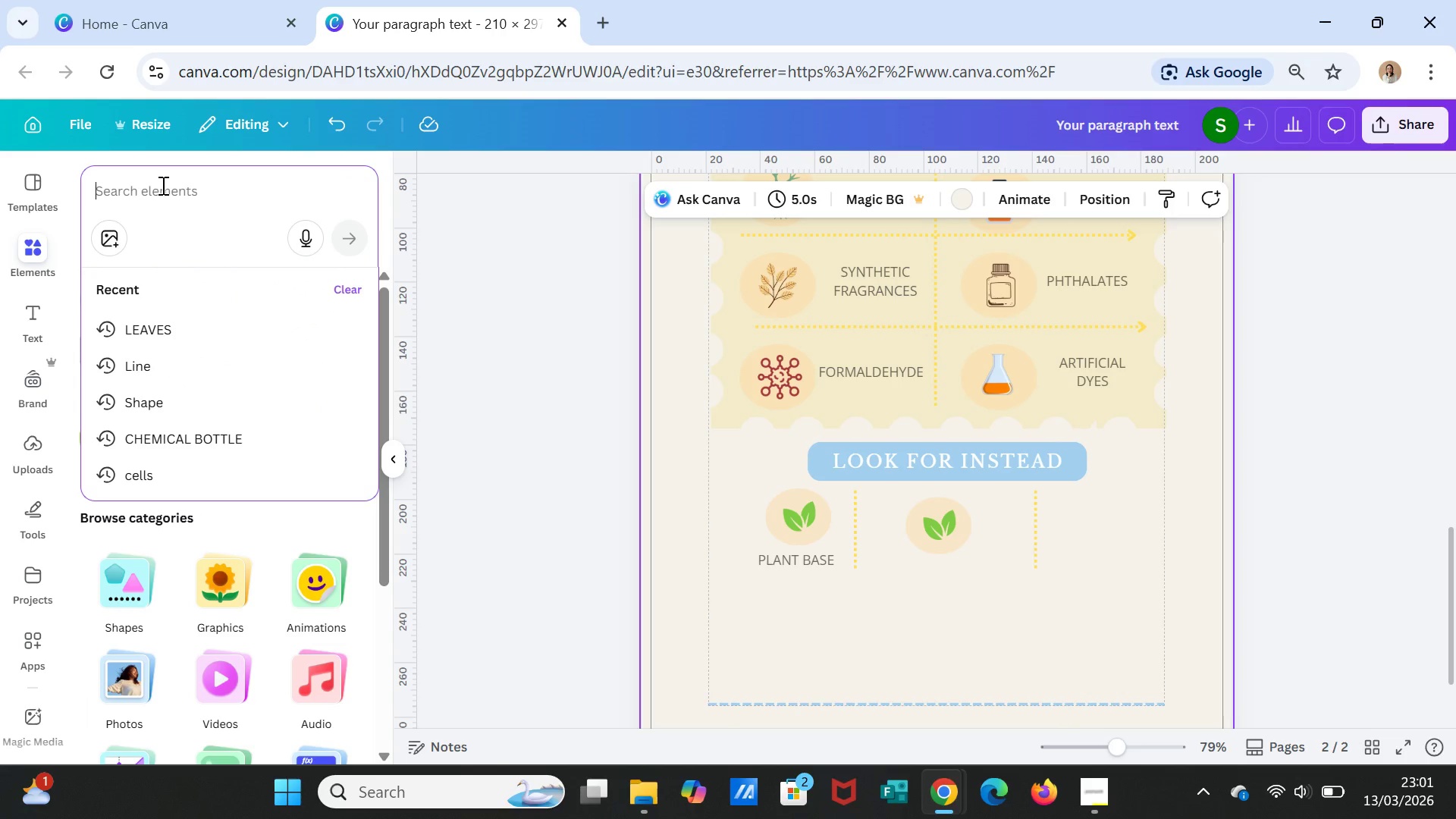 
type(CHEMICAL MIX BOTTLE)
 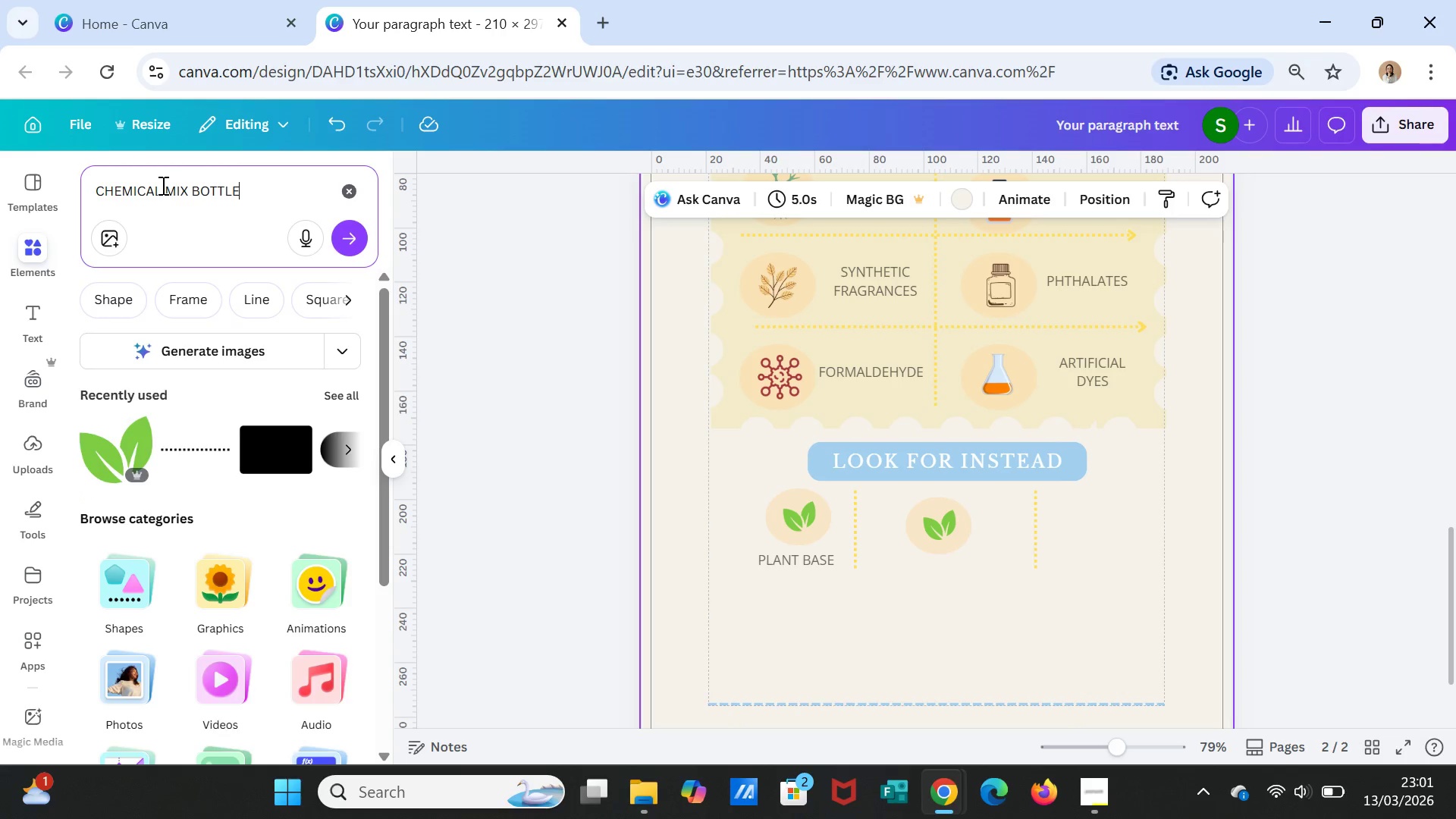 
key(Enter)
 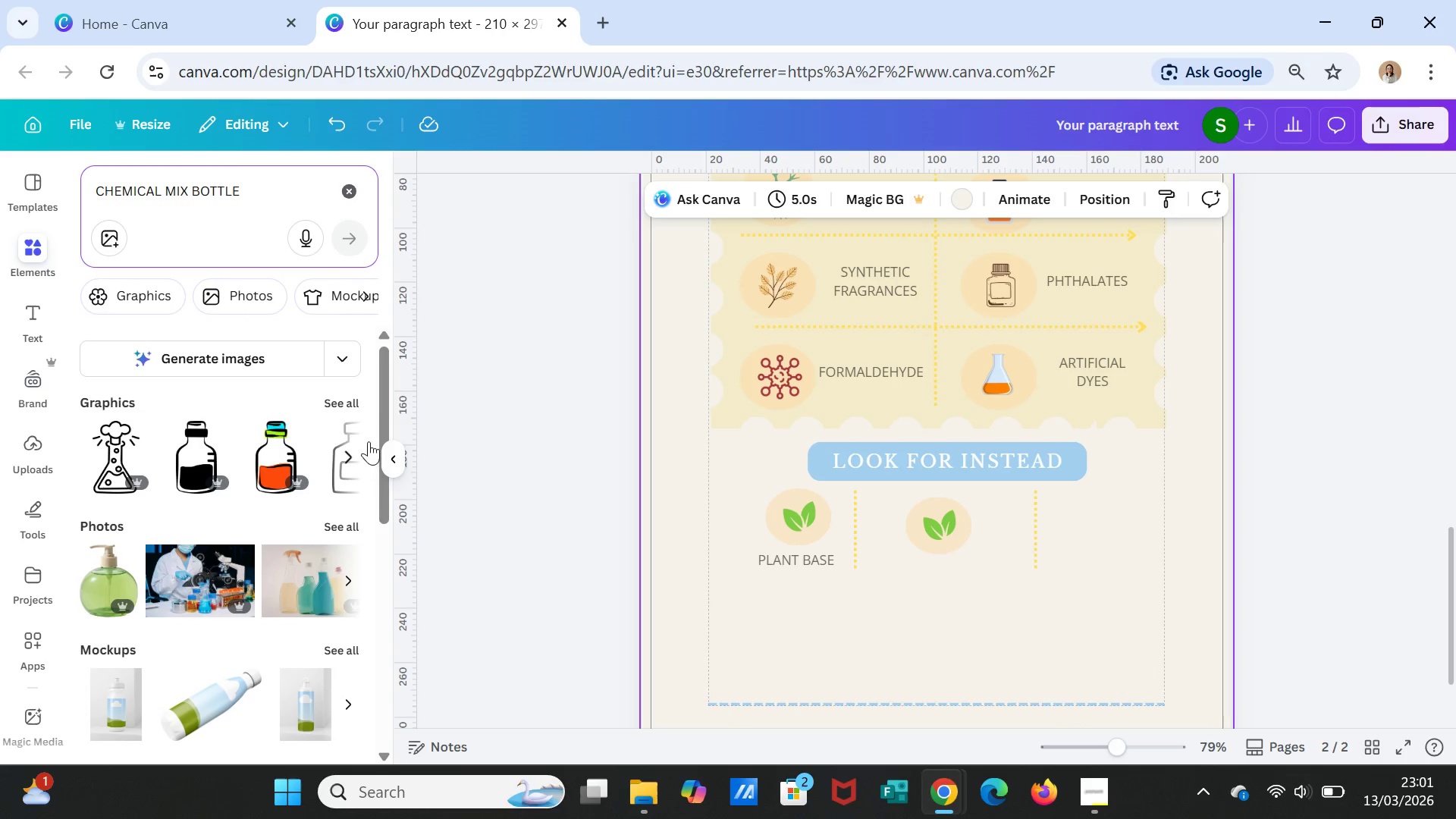 
left_click([340, 398])
 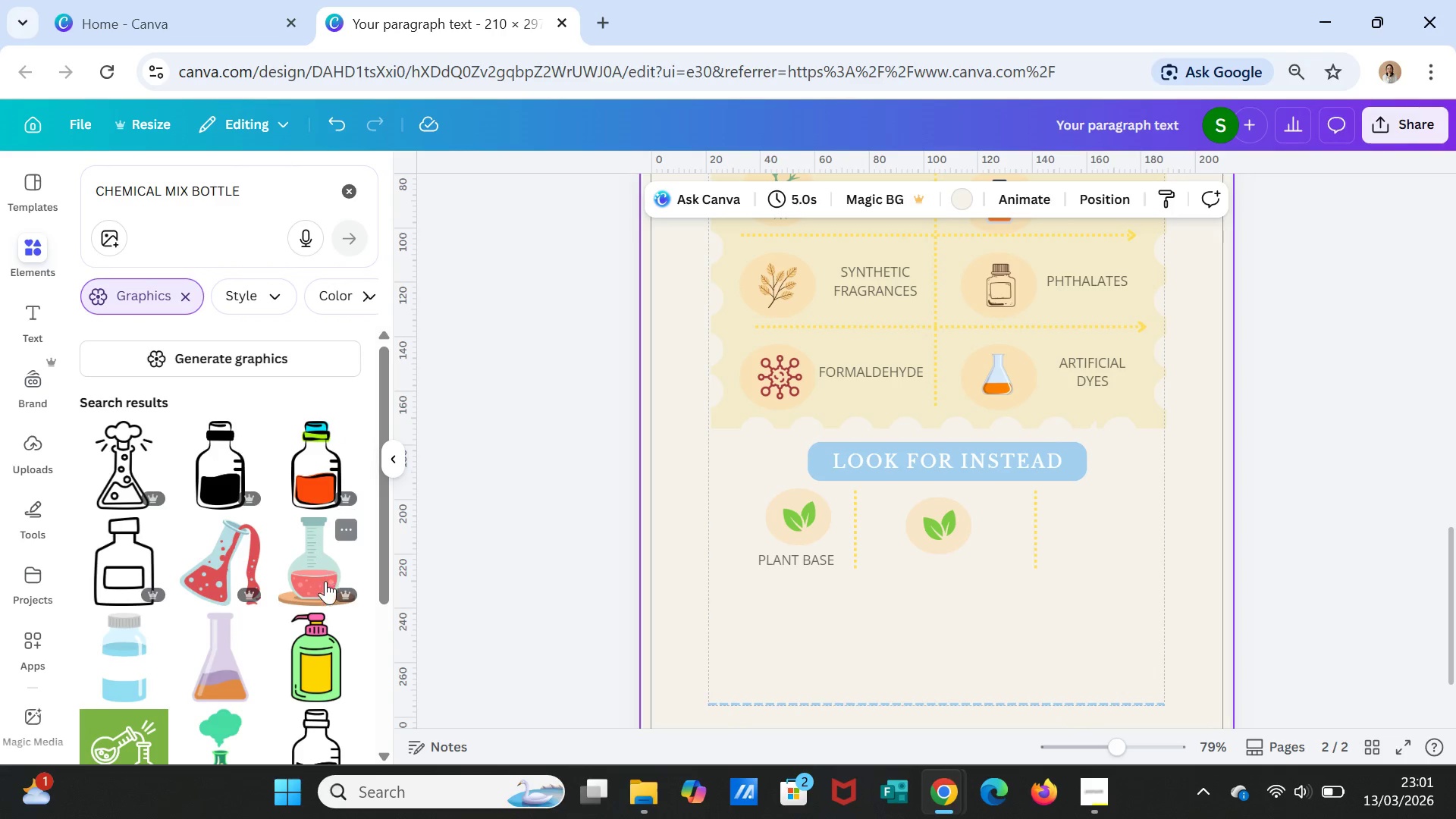 
scroll: coordinate [265, 638], scroll_direction: down, amount: 5.0
 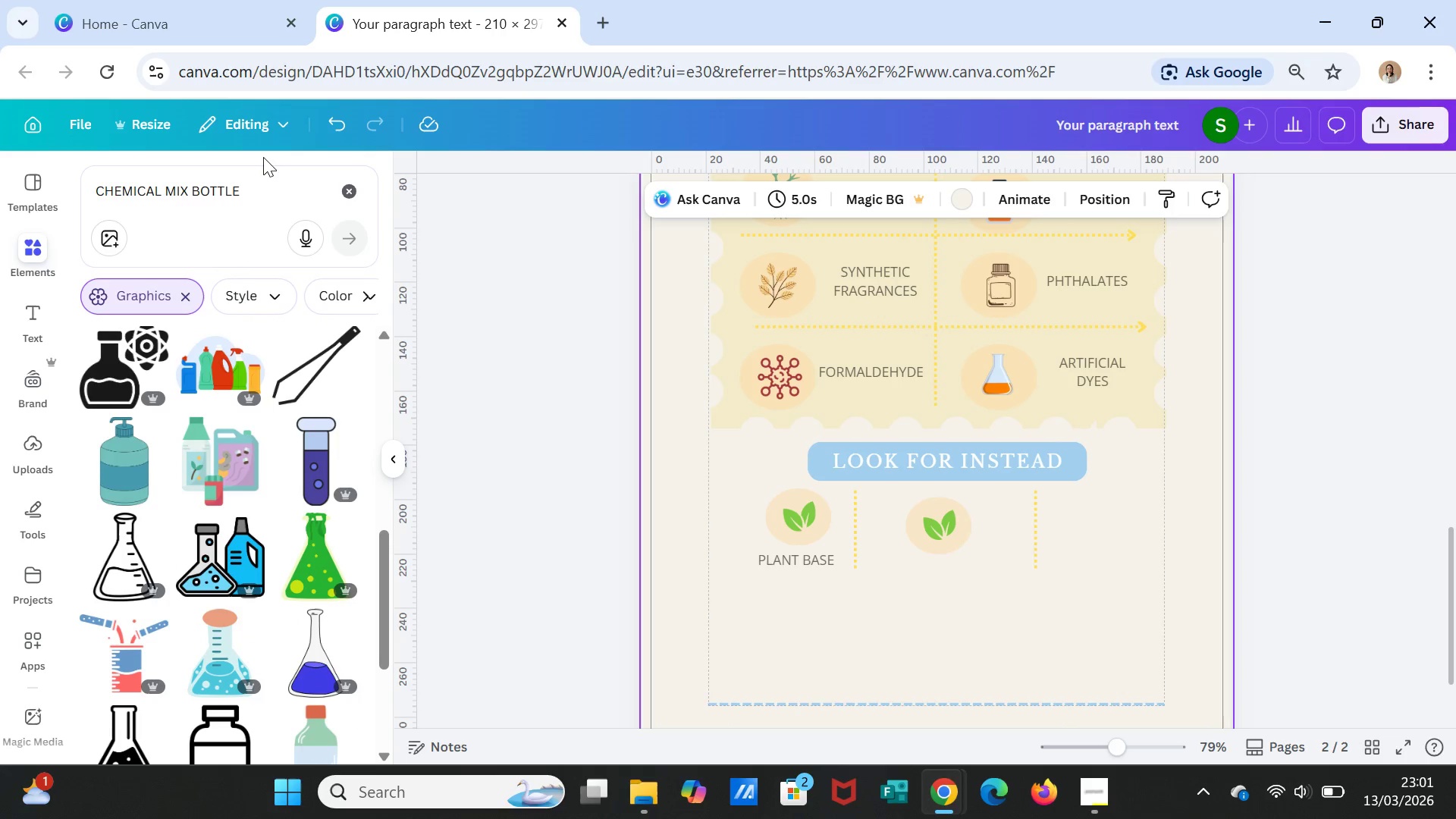 
double_click([266, 185])
 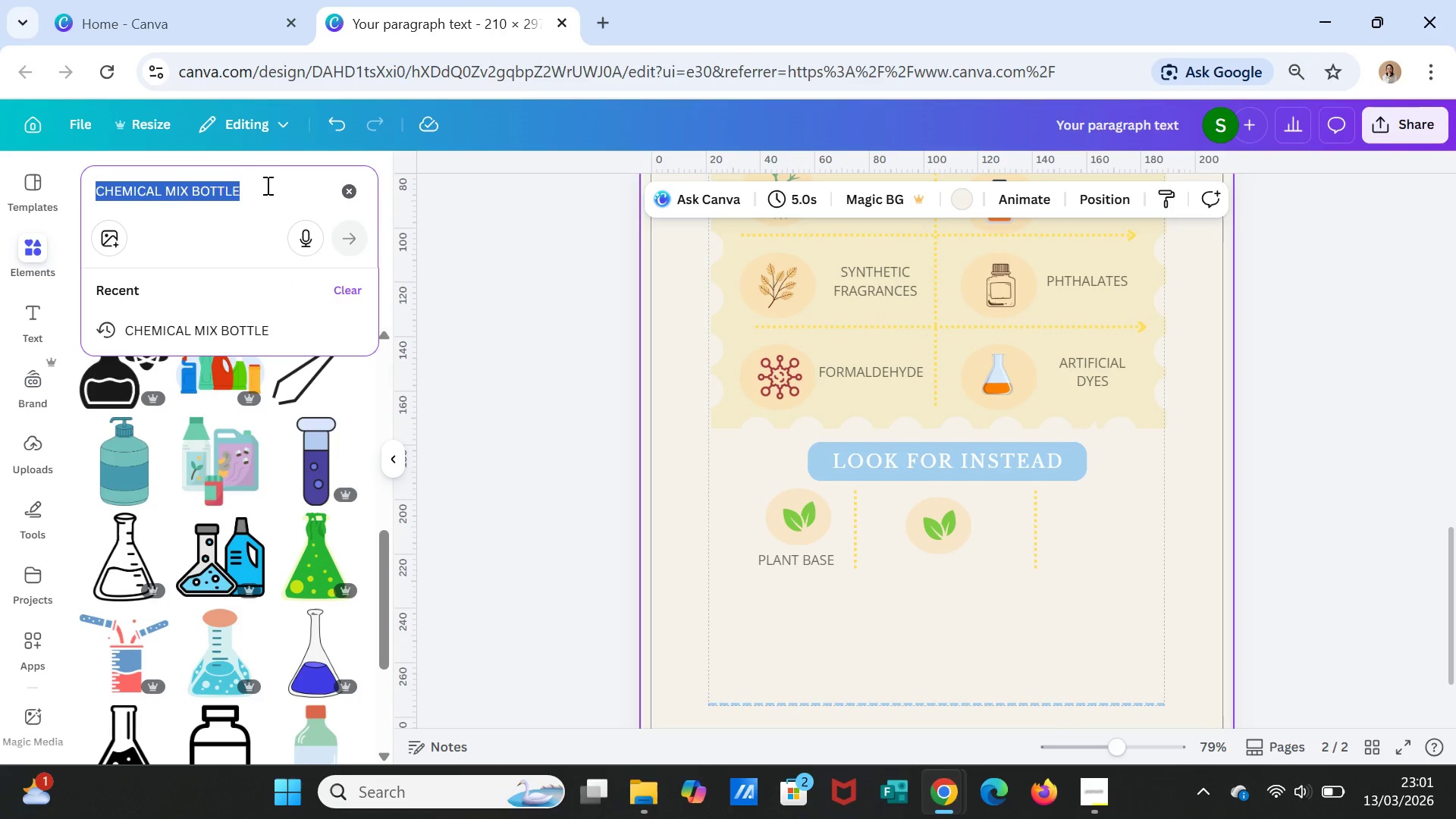 
triple_click([266, 185])
 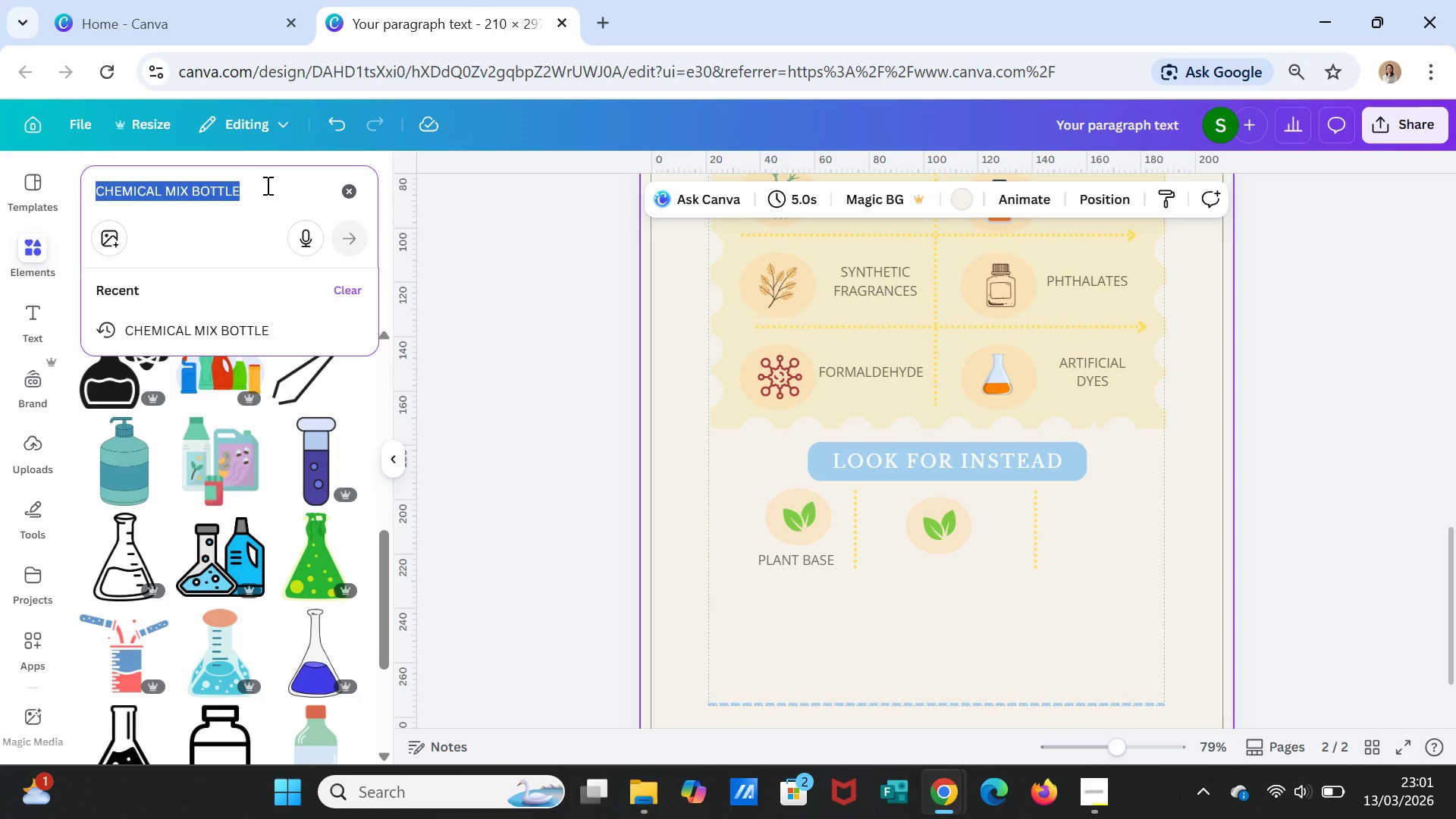 
type(FRAGRANCE FREE)
 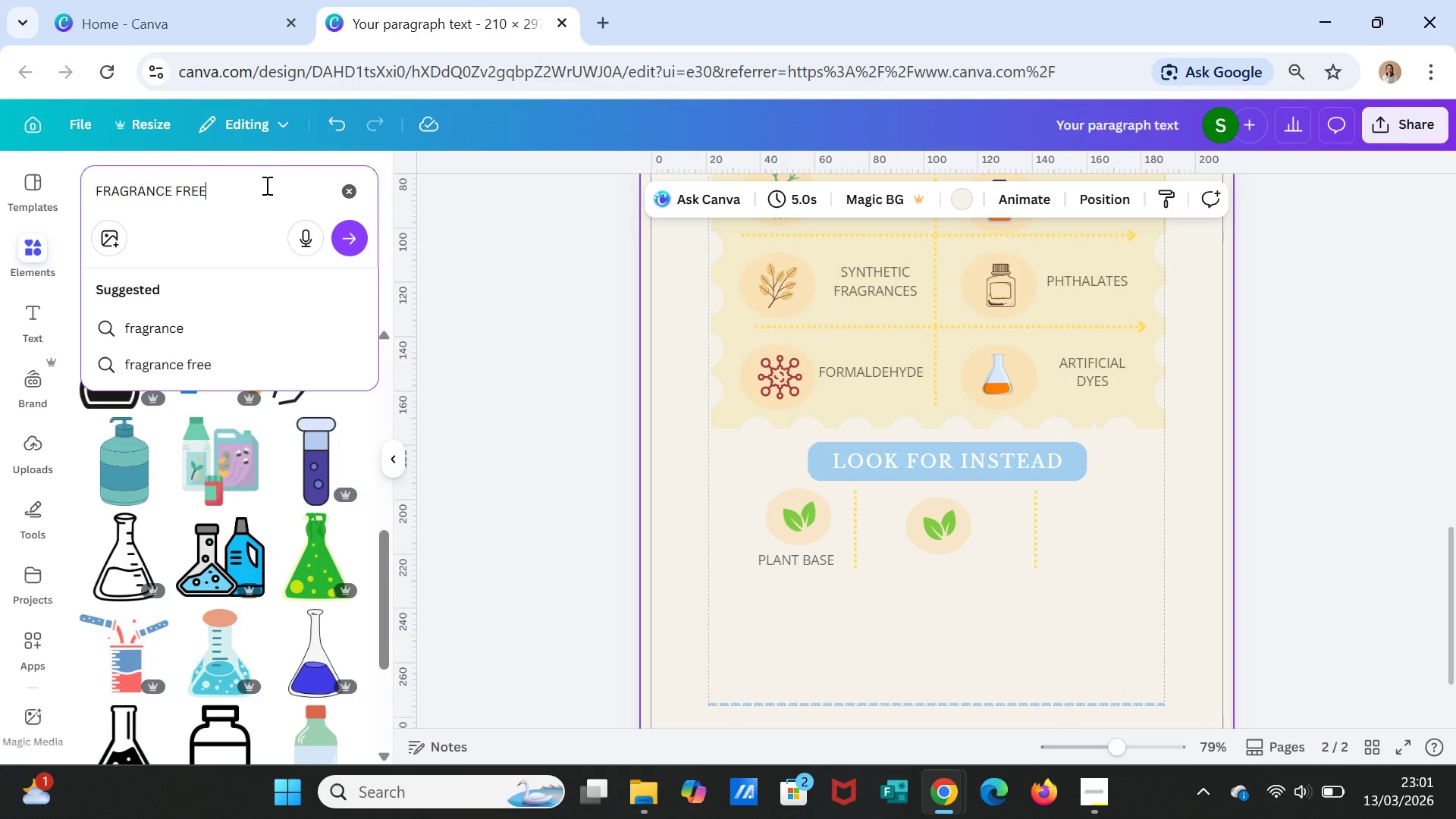 
key(Enter)
 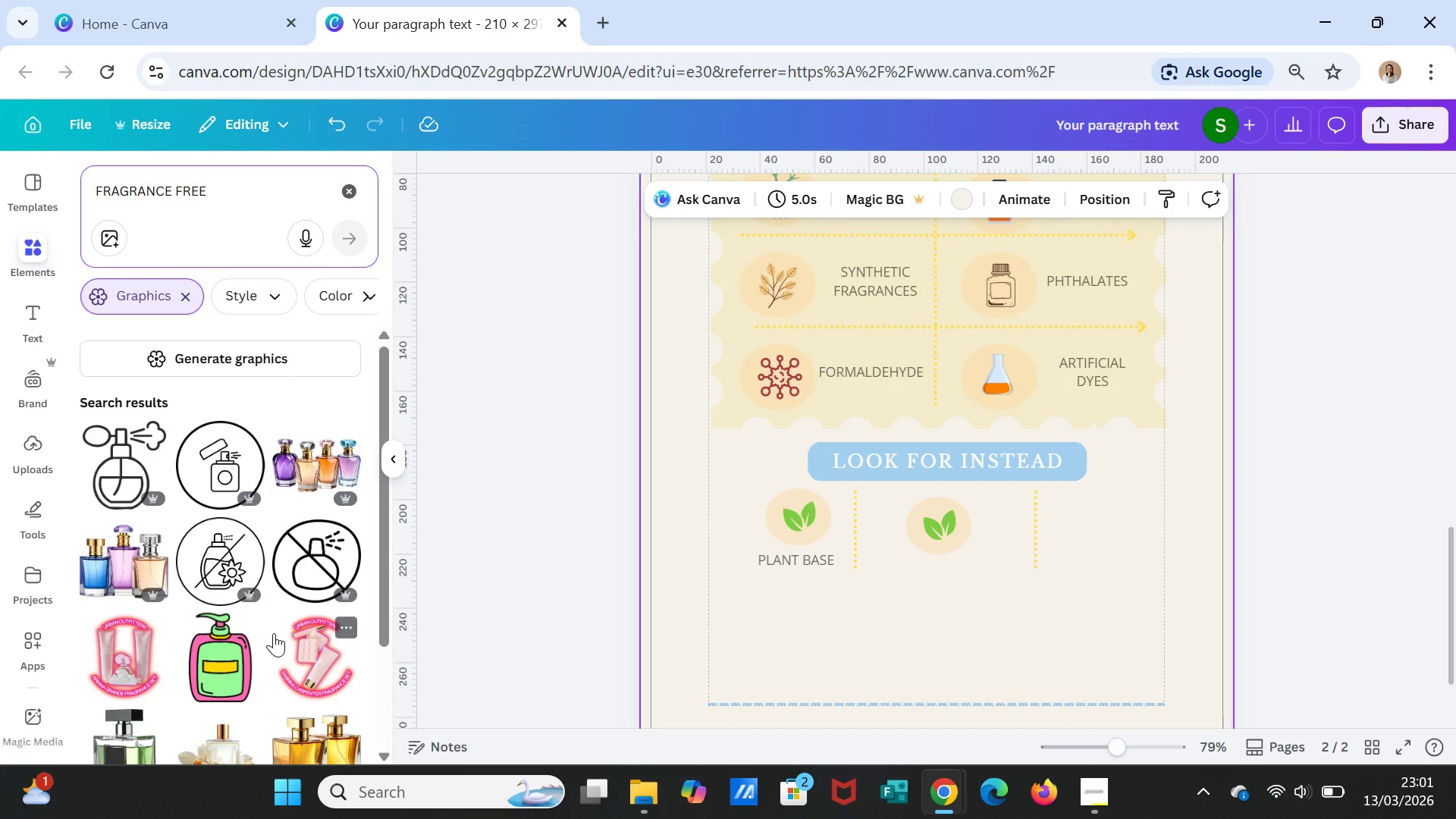 
scroll: coordinate [268, 626], scroll_direction: down, amount: 3.0
 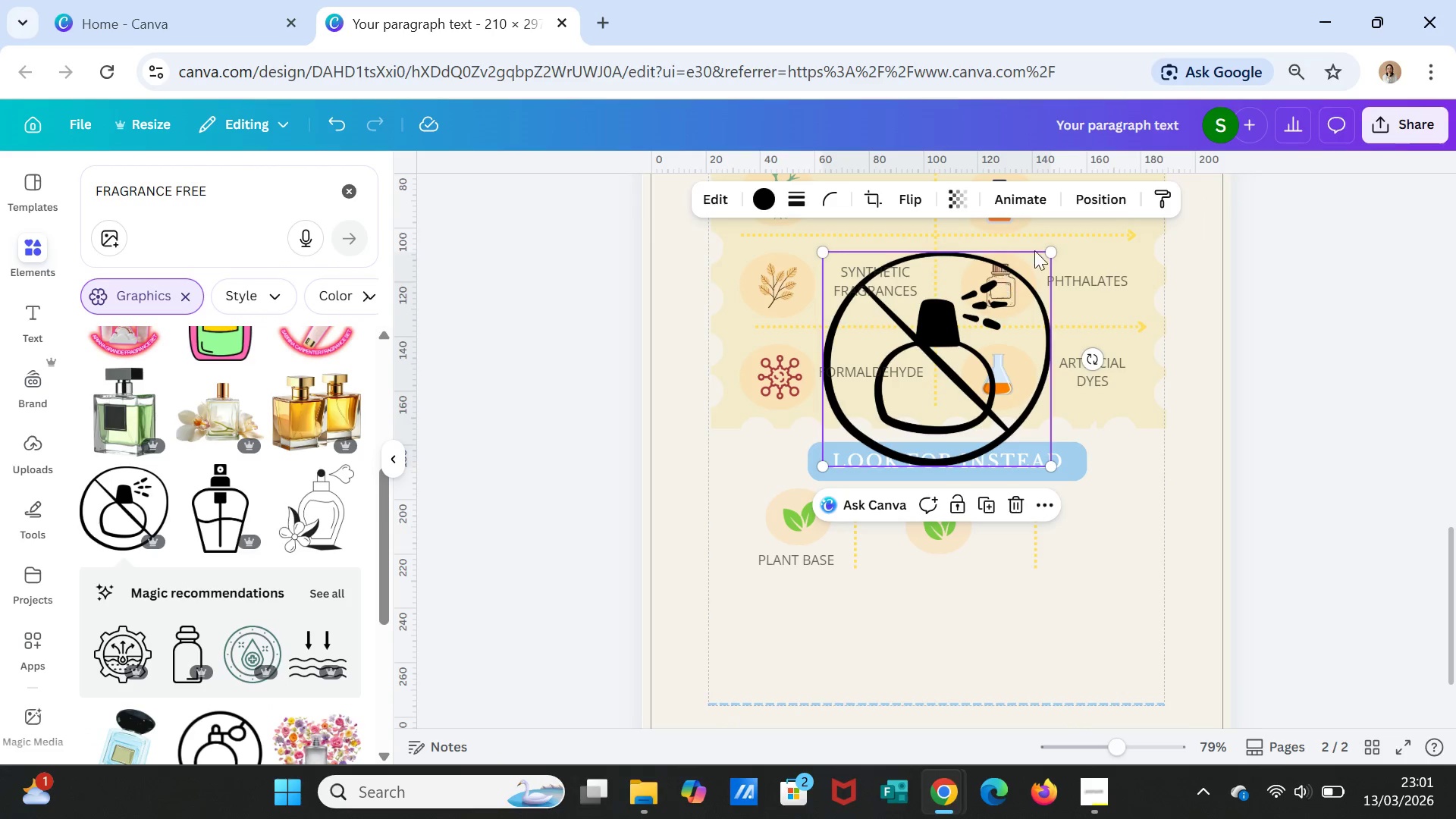 
left_click_drag(start_coordinate=[1057, 249], to_coordinate=[910, 419])
 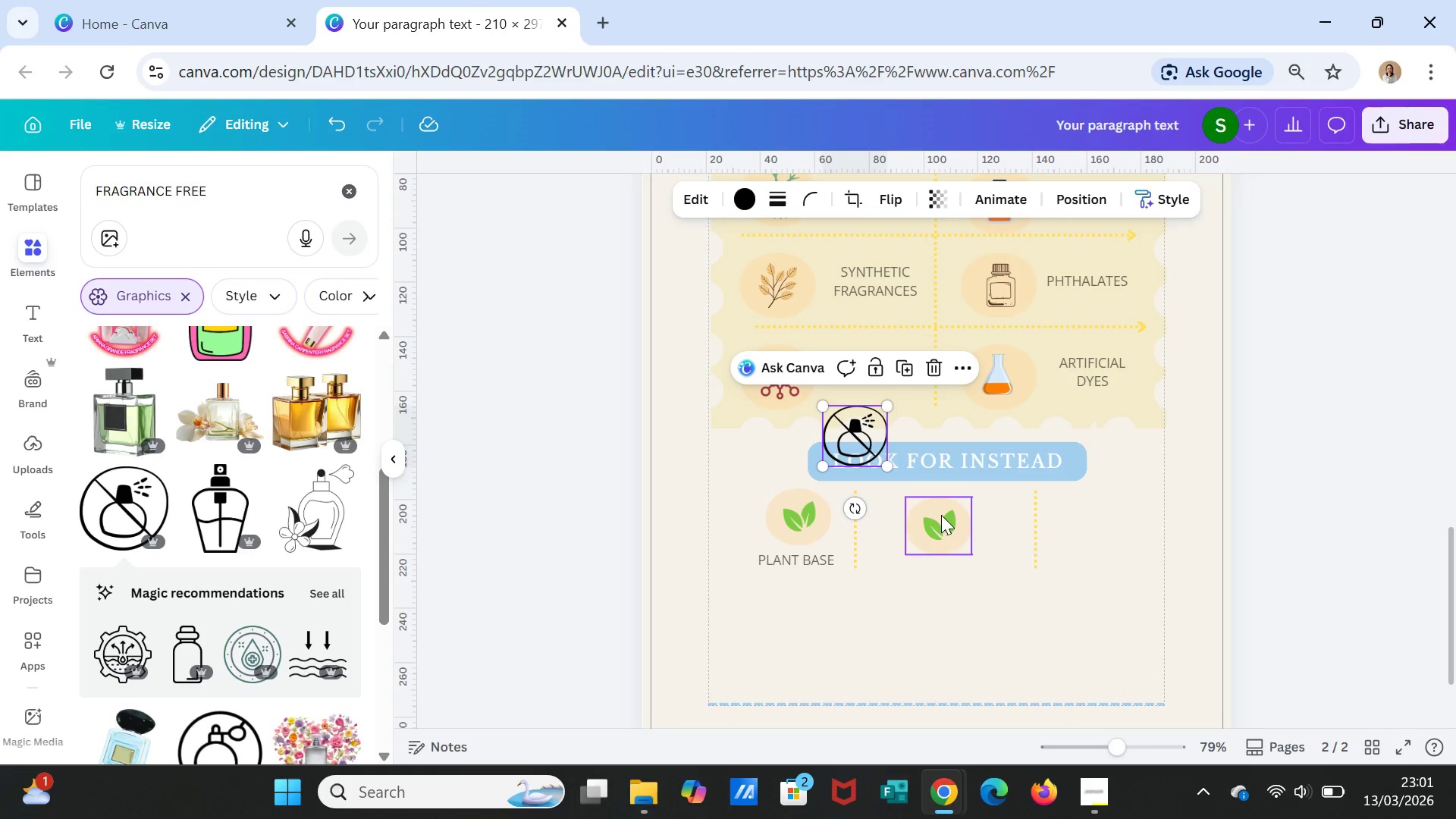 
left_click([941, 515])
 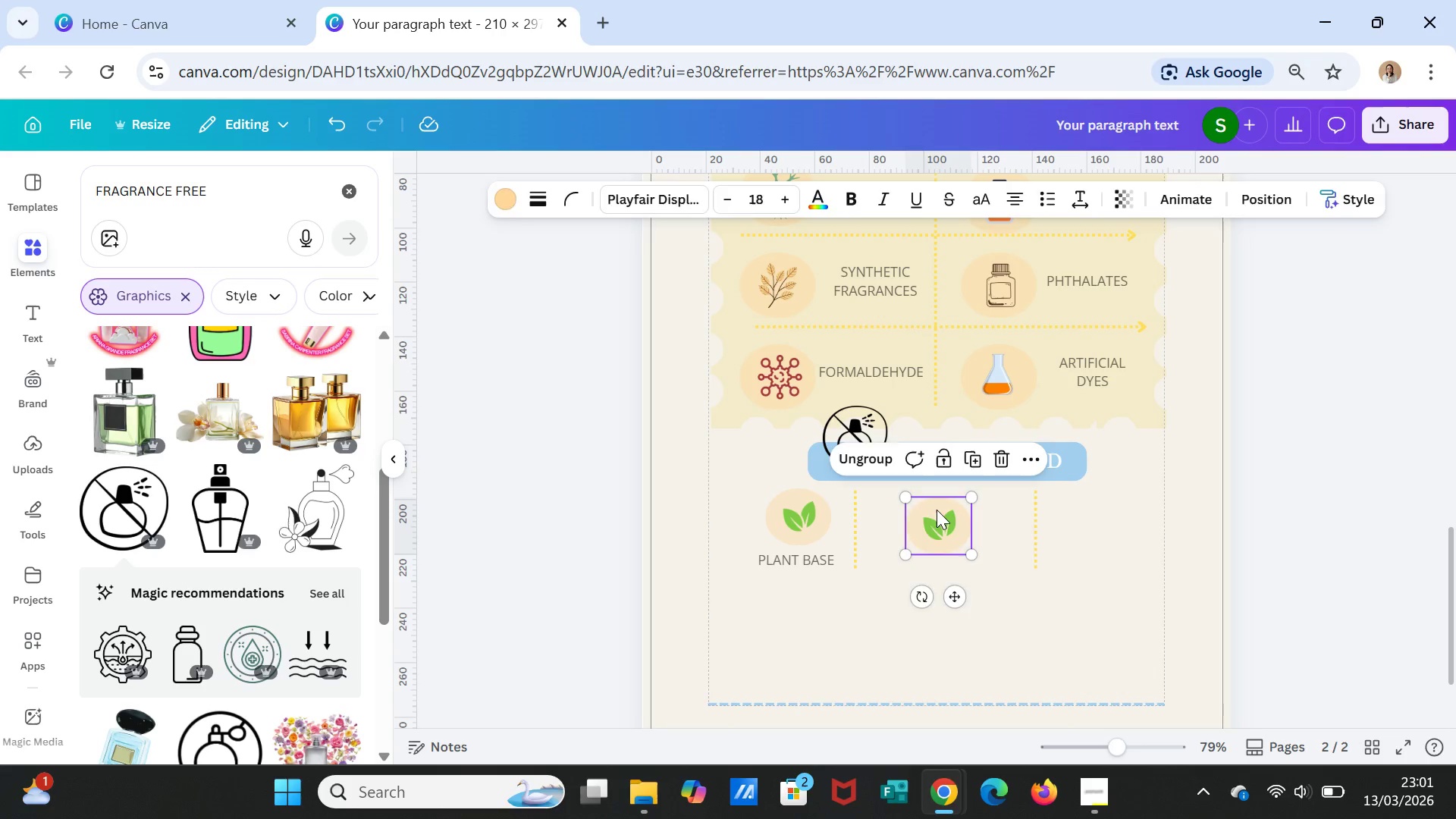 
key(Delete)
 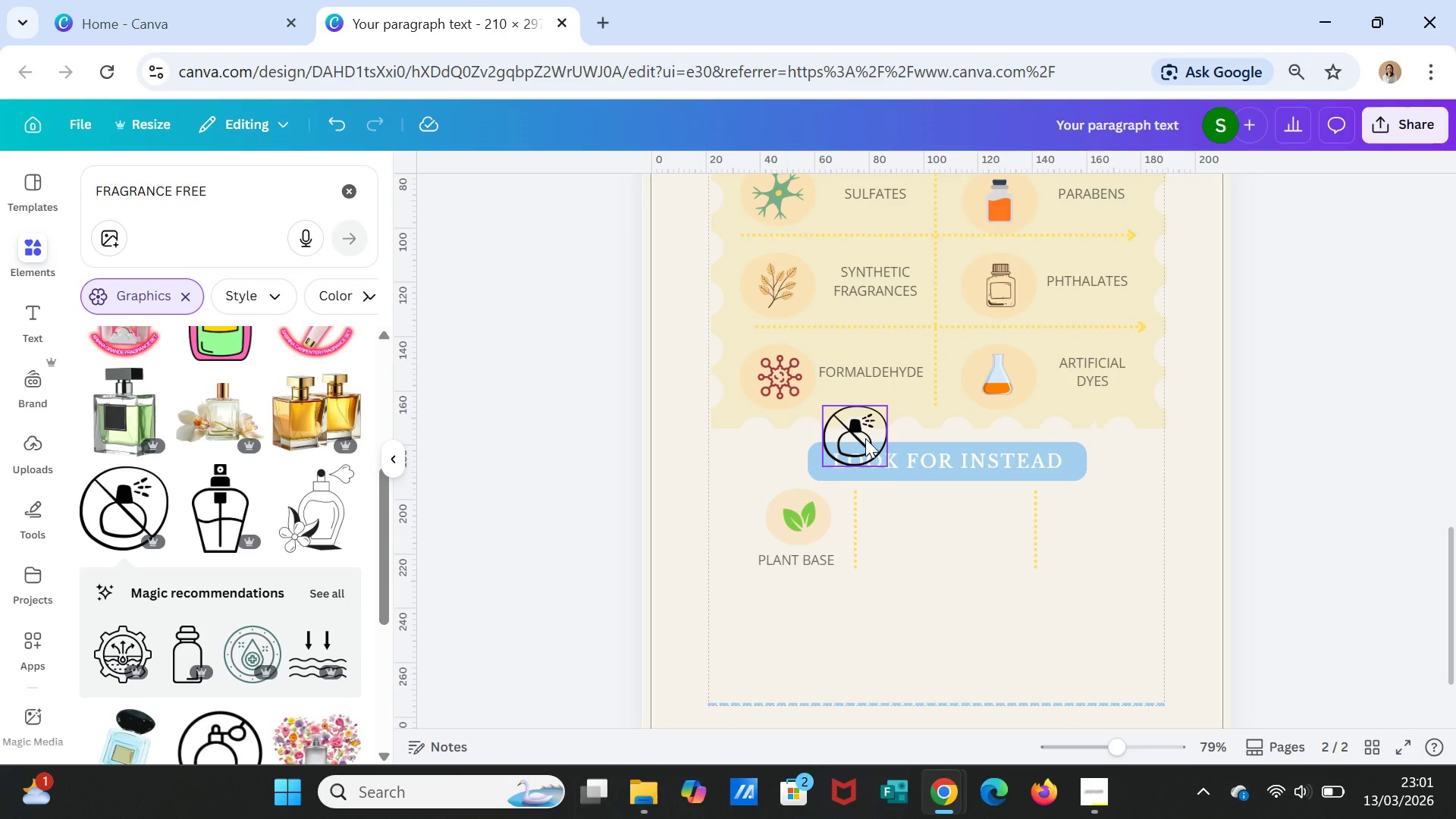 
left_click_drag(start_coordinate=[865, 438], to_coordinate=[946, 528])
 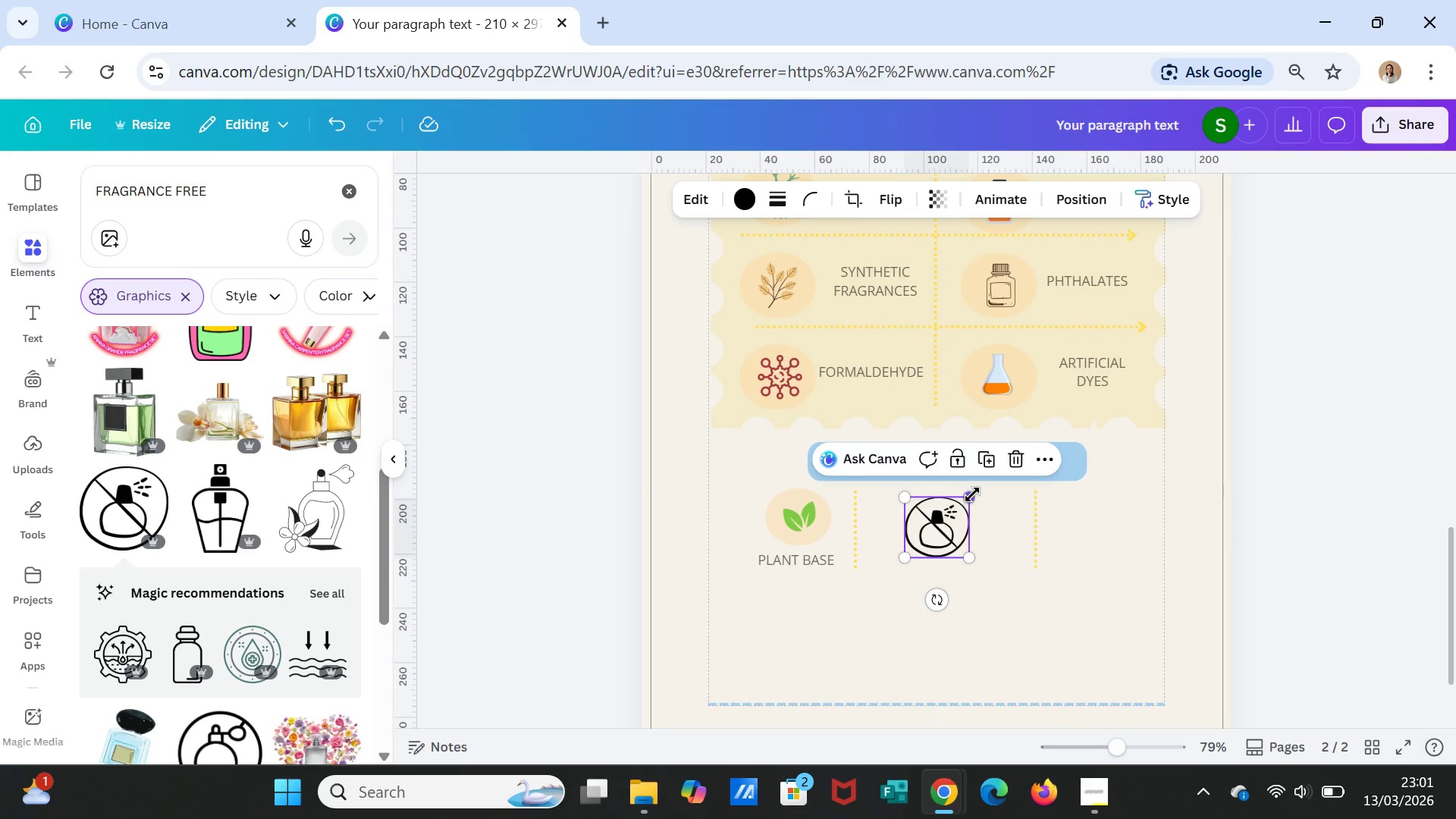 
left_click_drag(start_coordinate=[972, 494], to_coordinate=[965, 509])
 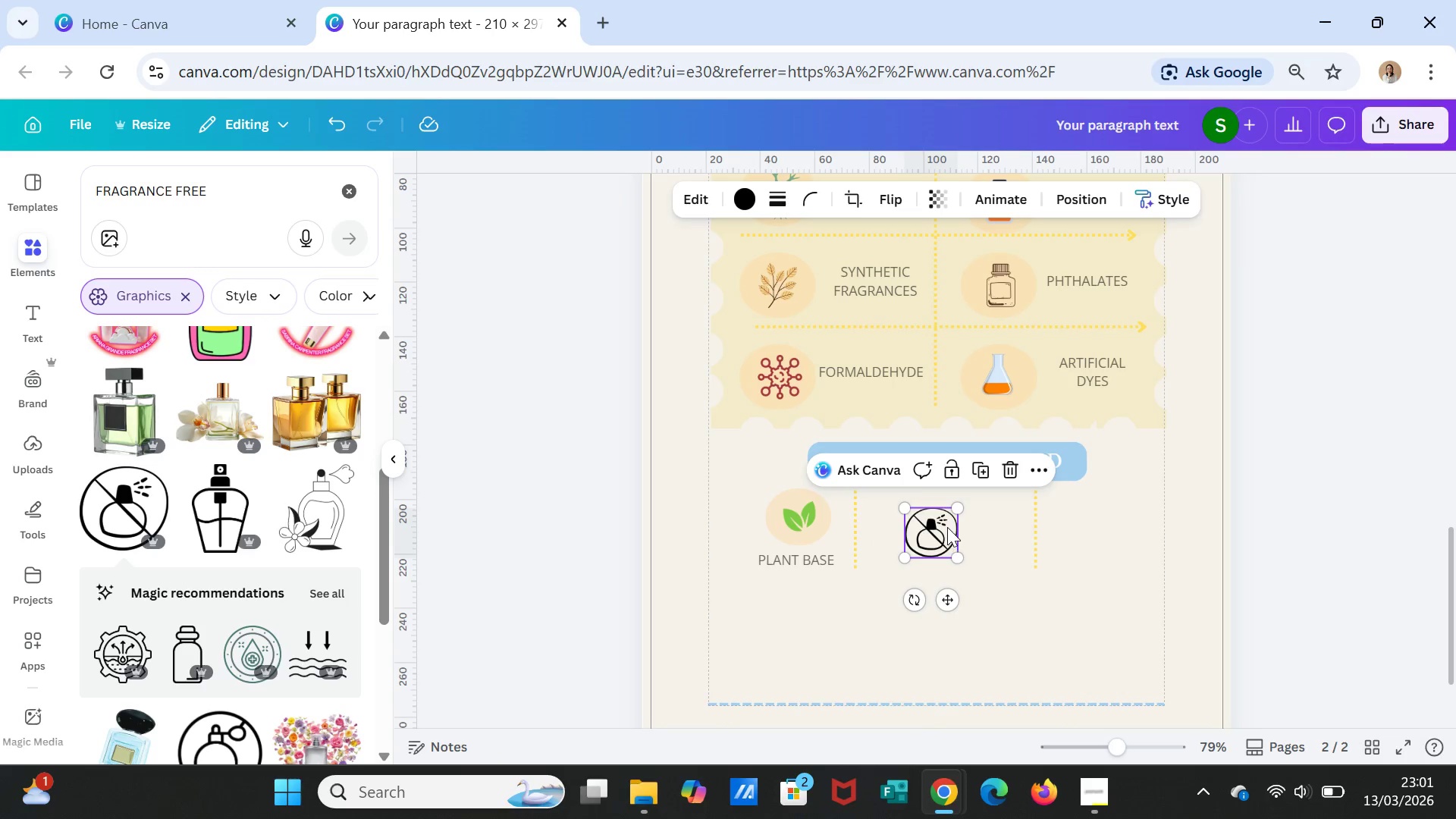 
left_click_drag(start_coordinate=[947, 529], to_coordinate=[956, 514])
 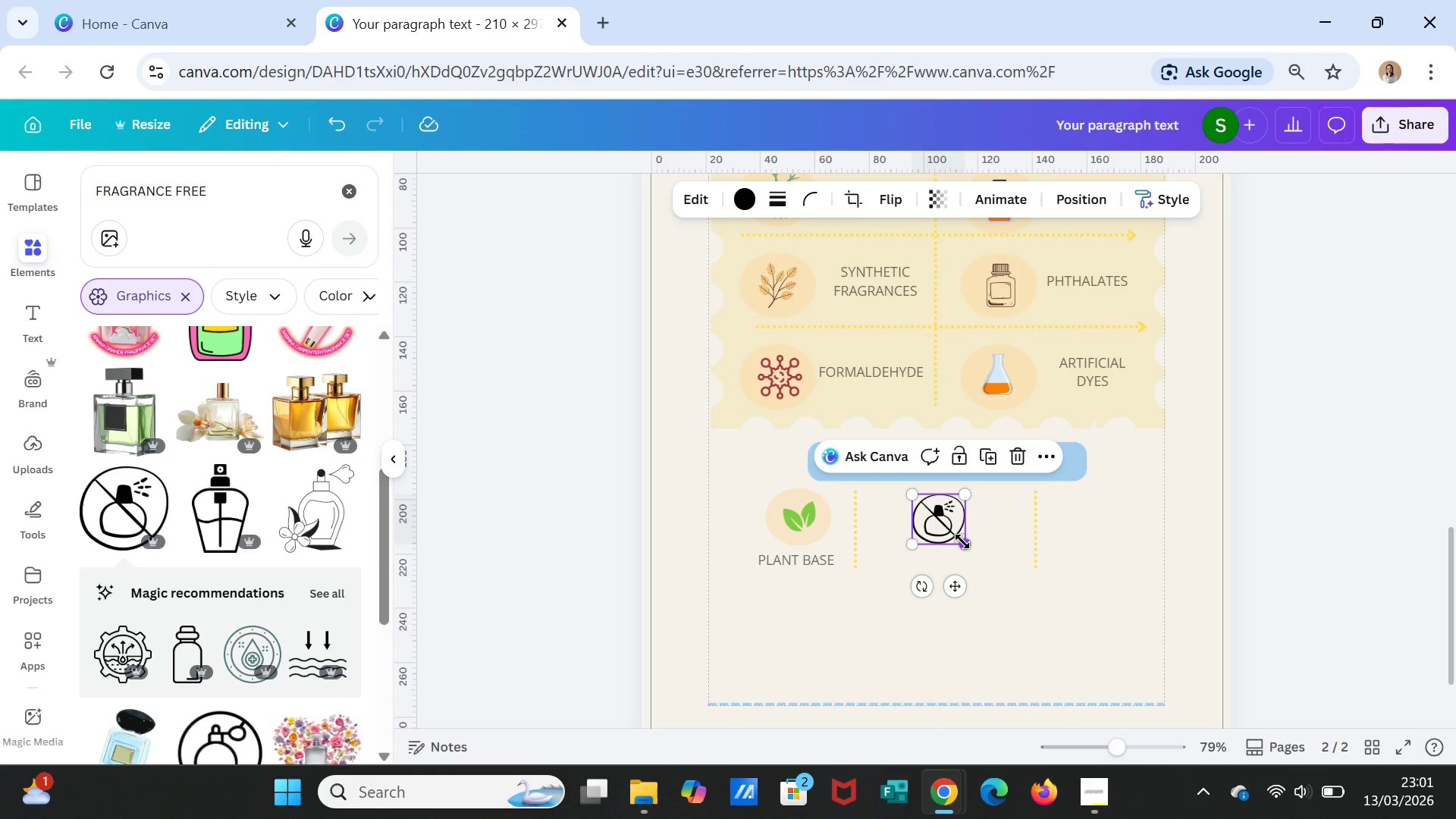 
left_click_drag(start_coordinate=[962, 541], to_coordinate=[965, 548])
 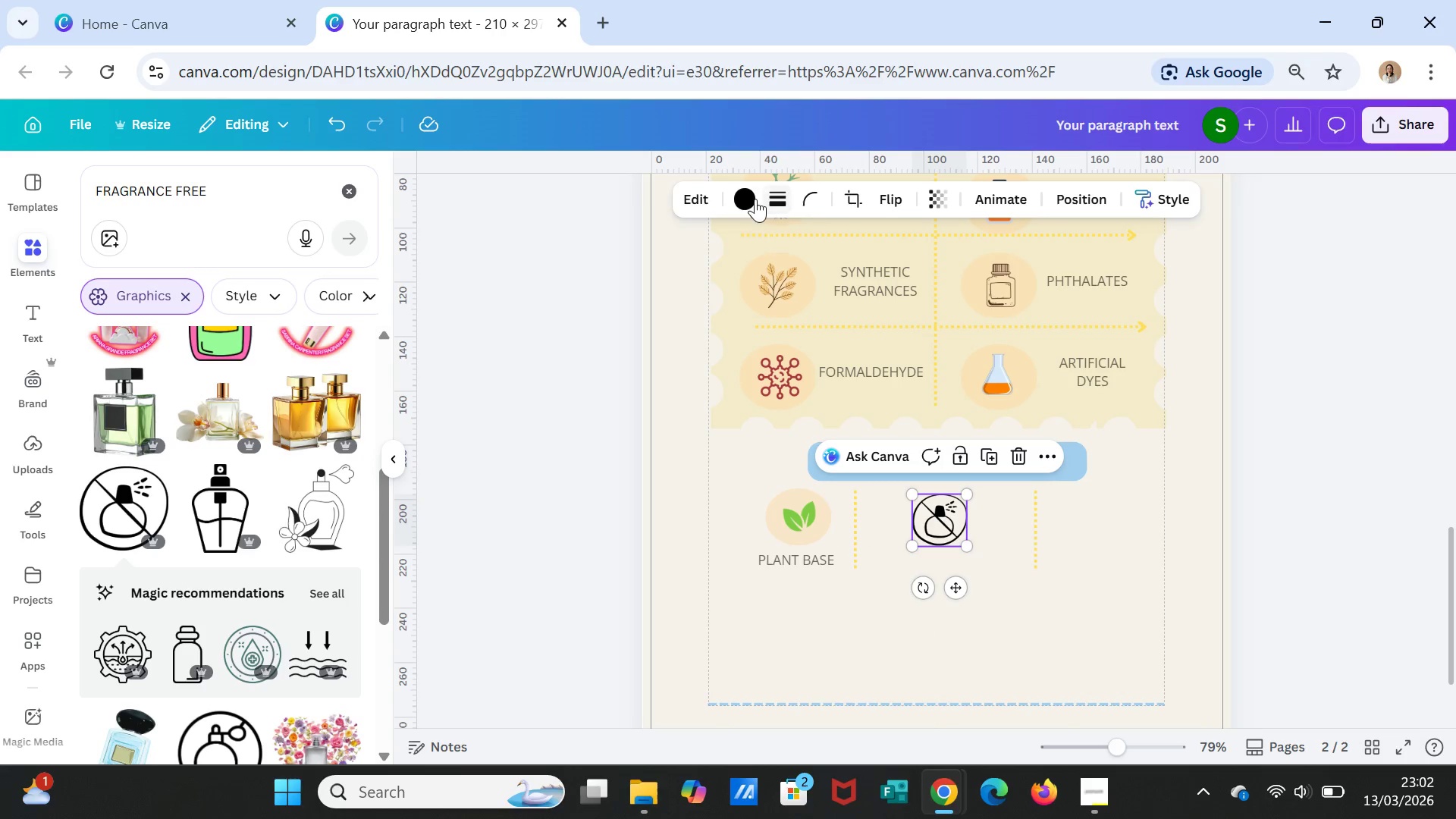 
left_click([751, 196])
 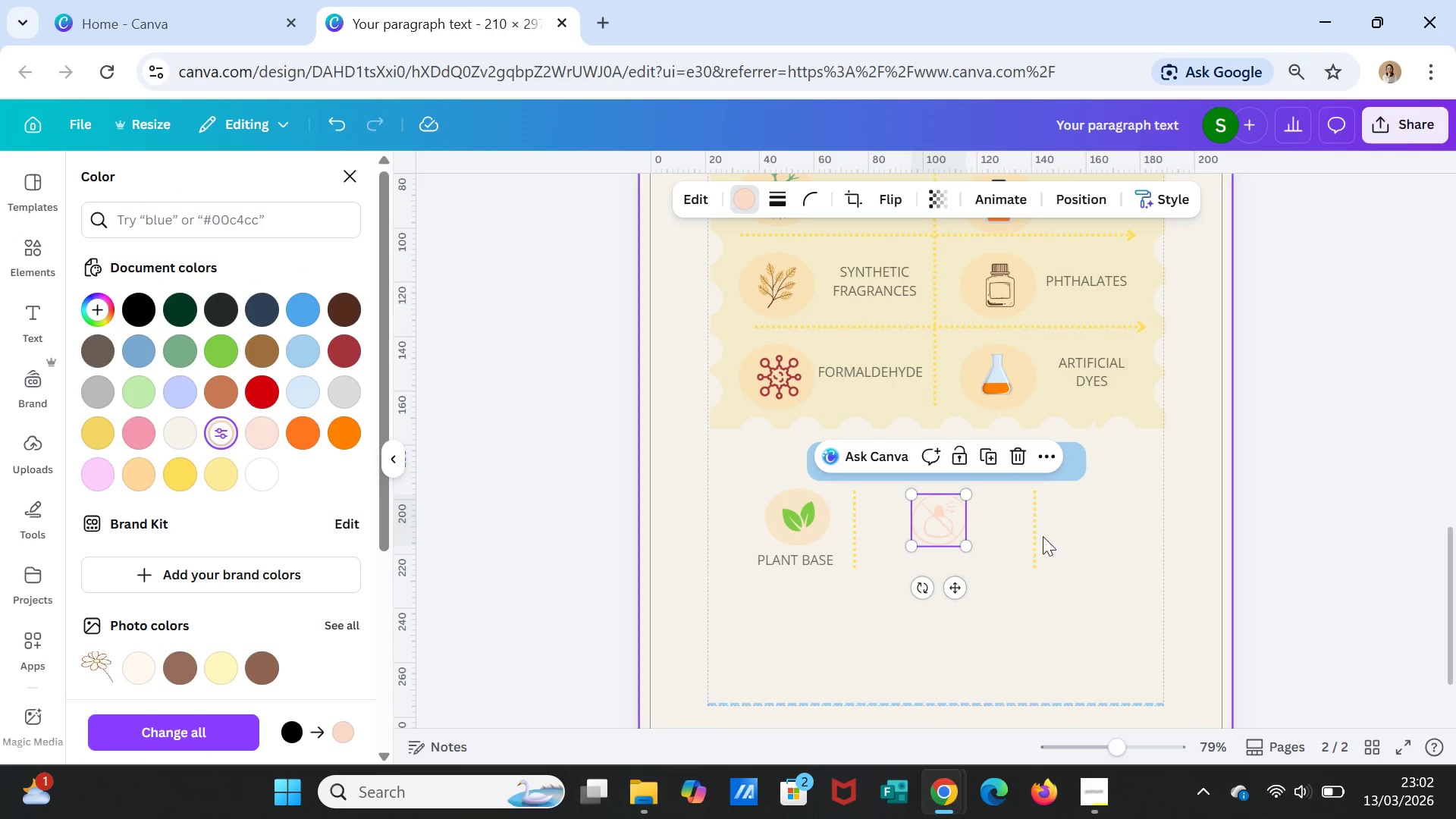 
left_click([311, 421])
 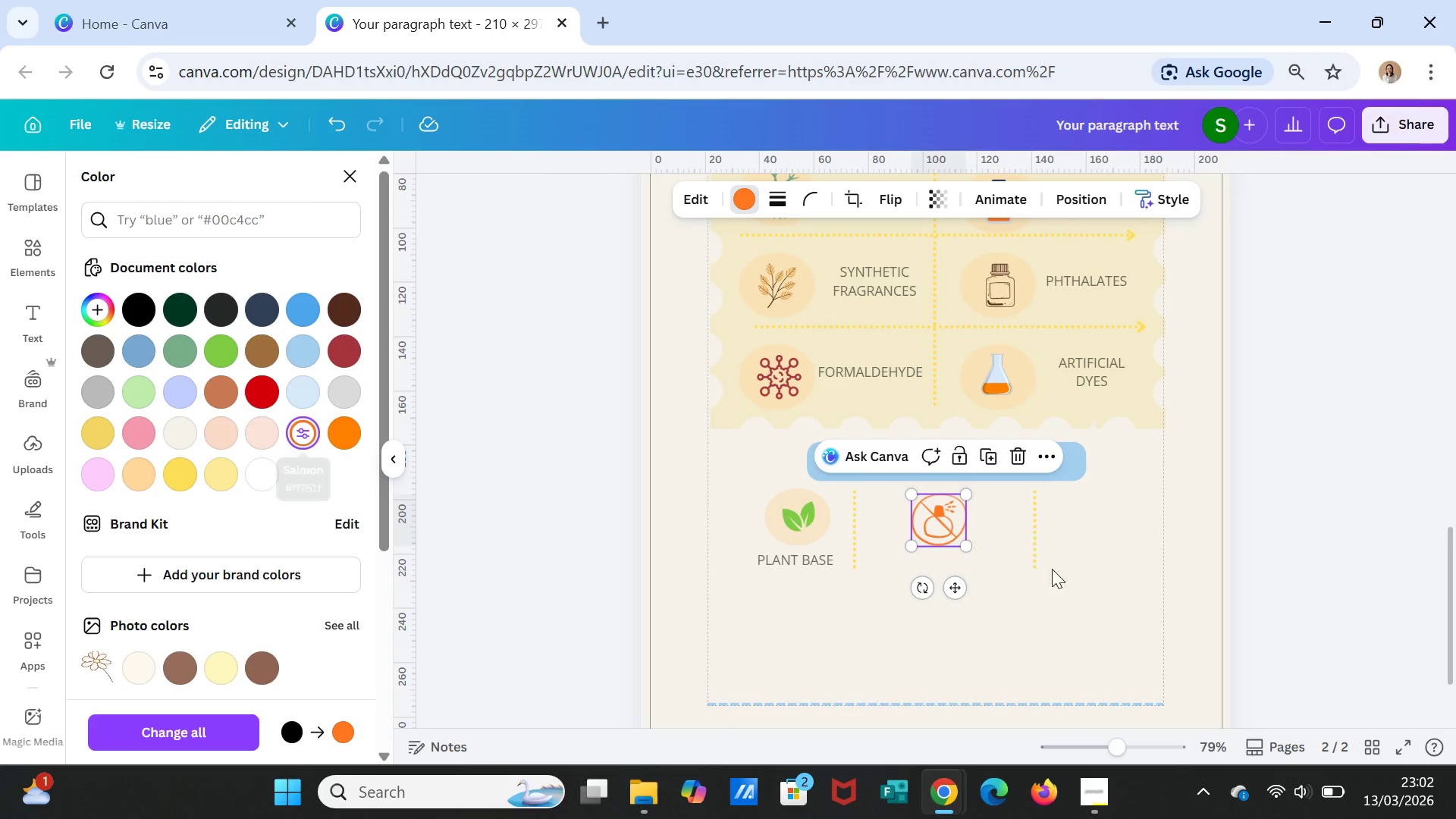 
left_click([1097, 559])
 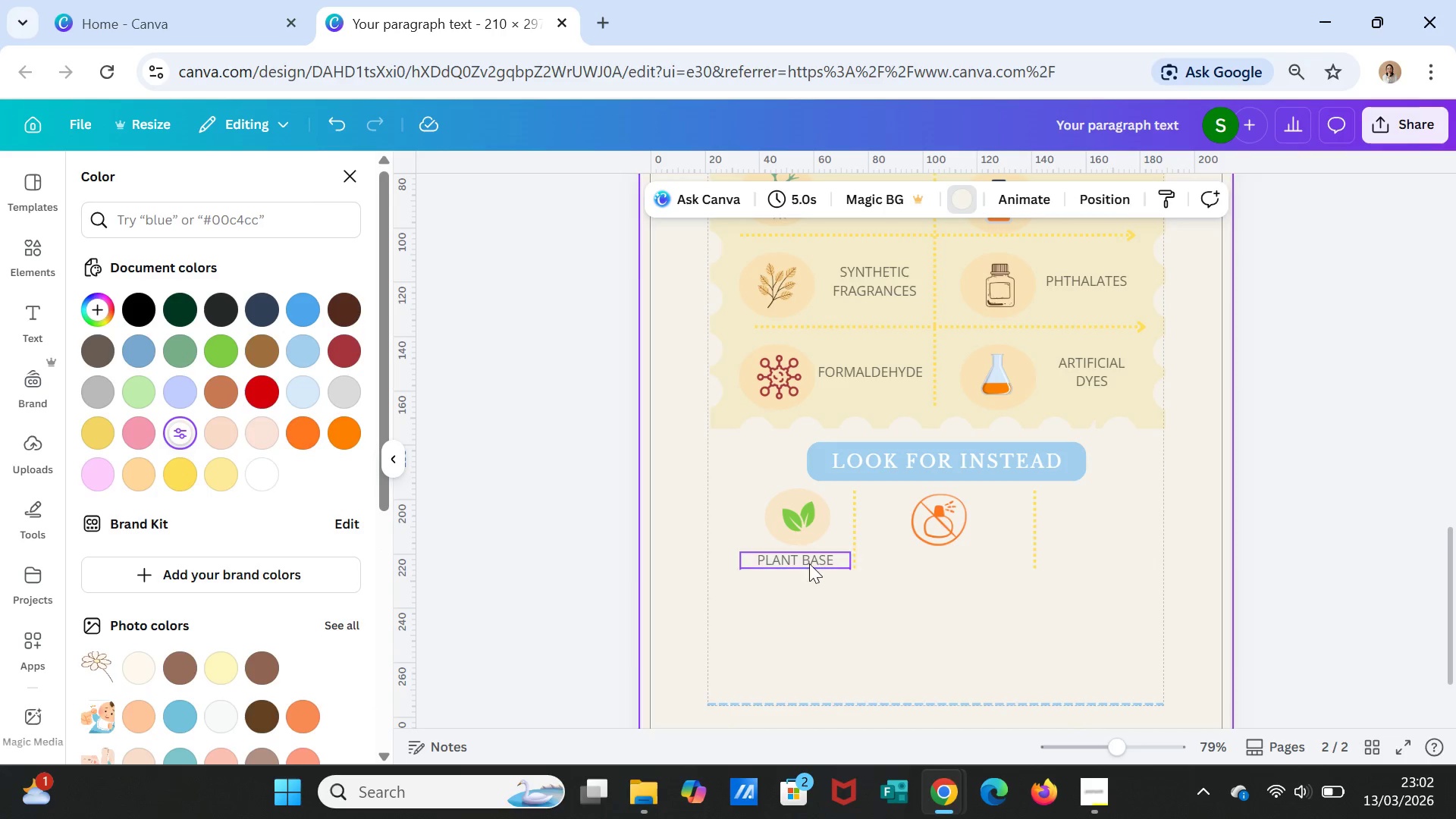 
left_click([809, 563])
 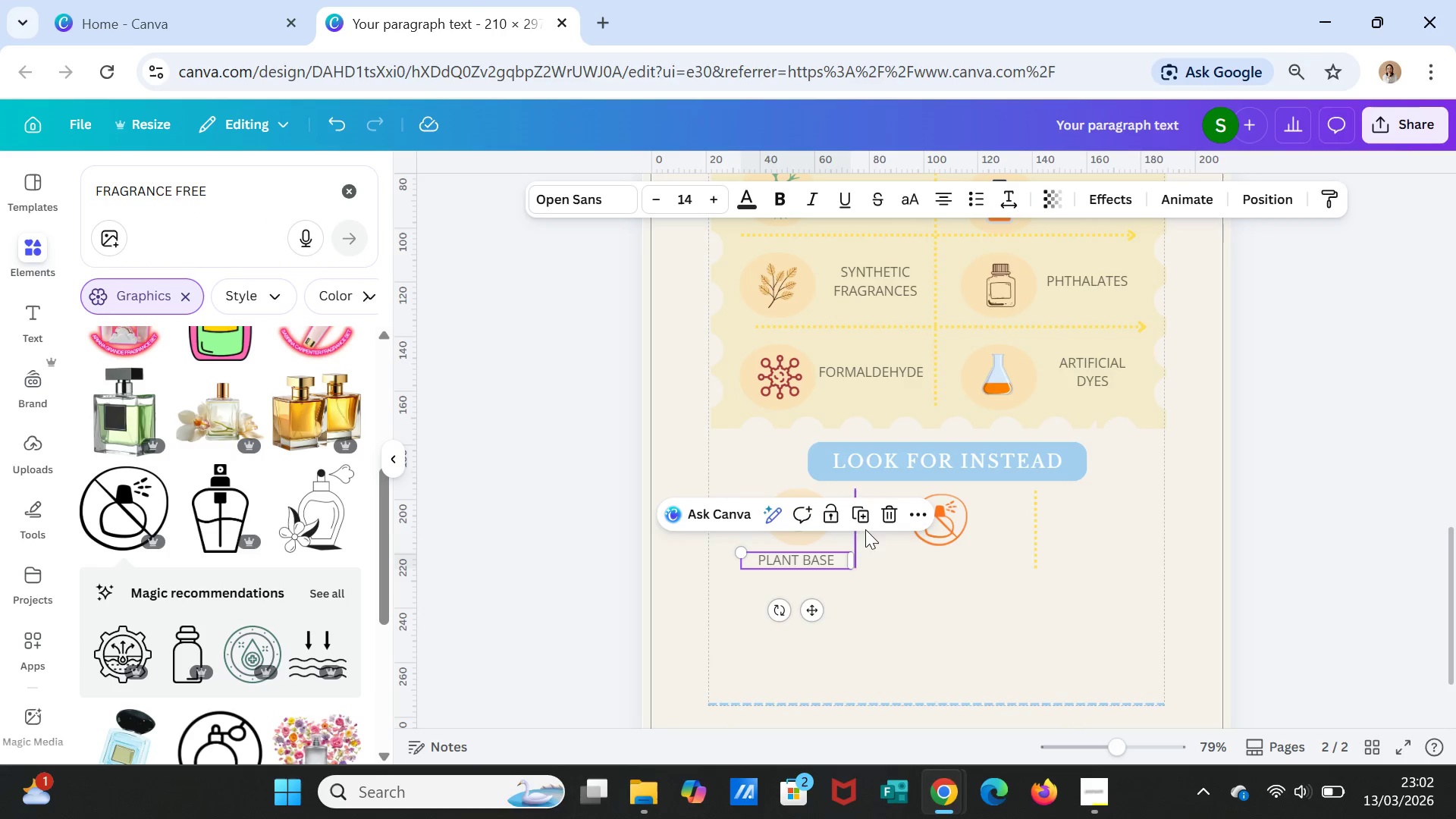 
left_click([863, 513])
 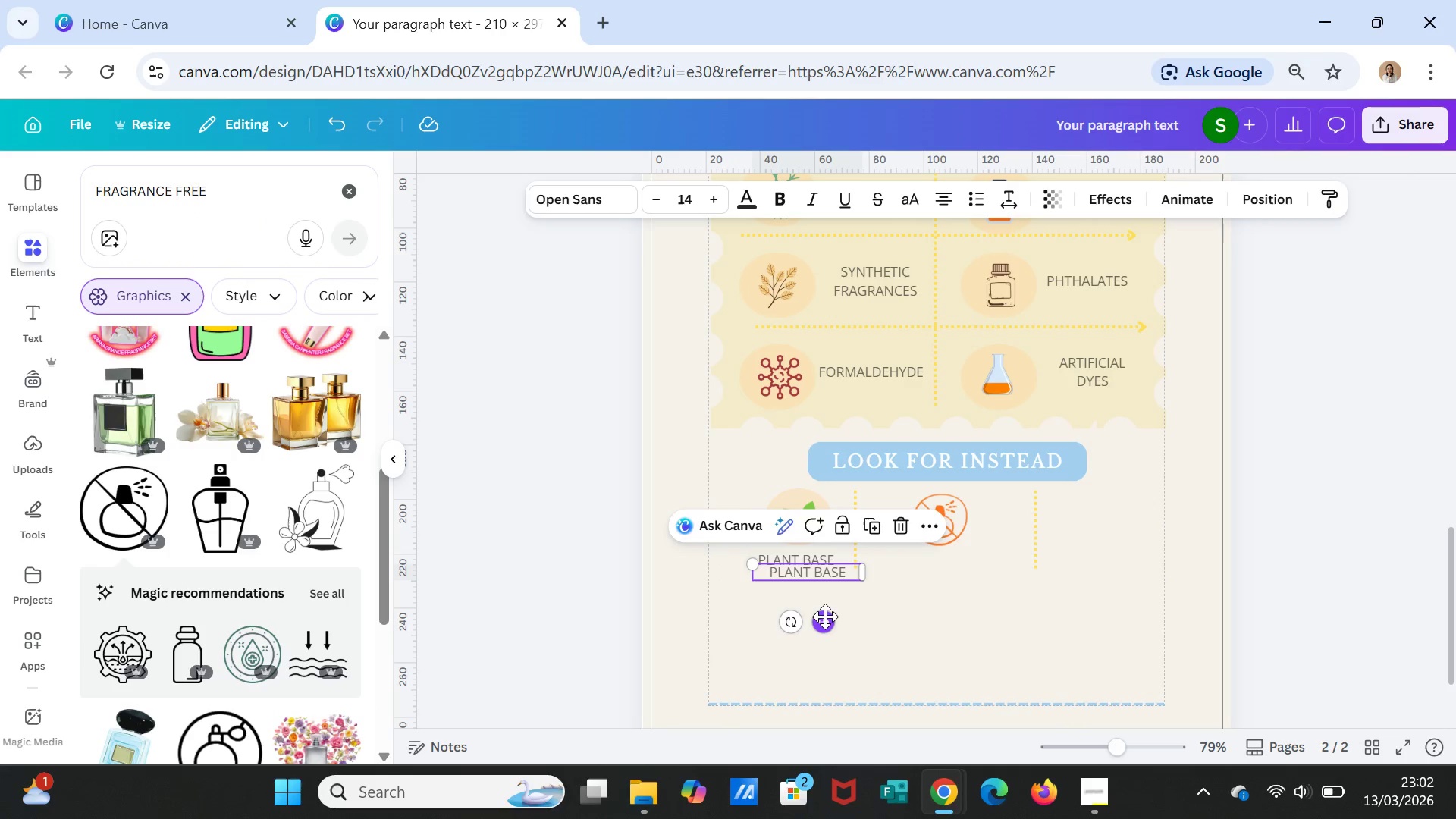 
left_click_drag(start_coordinate=[825, 618], to_coordinate=[952, 605])
 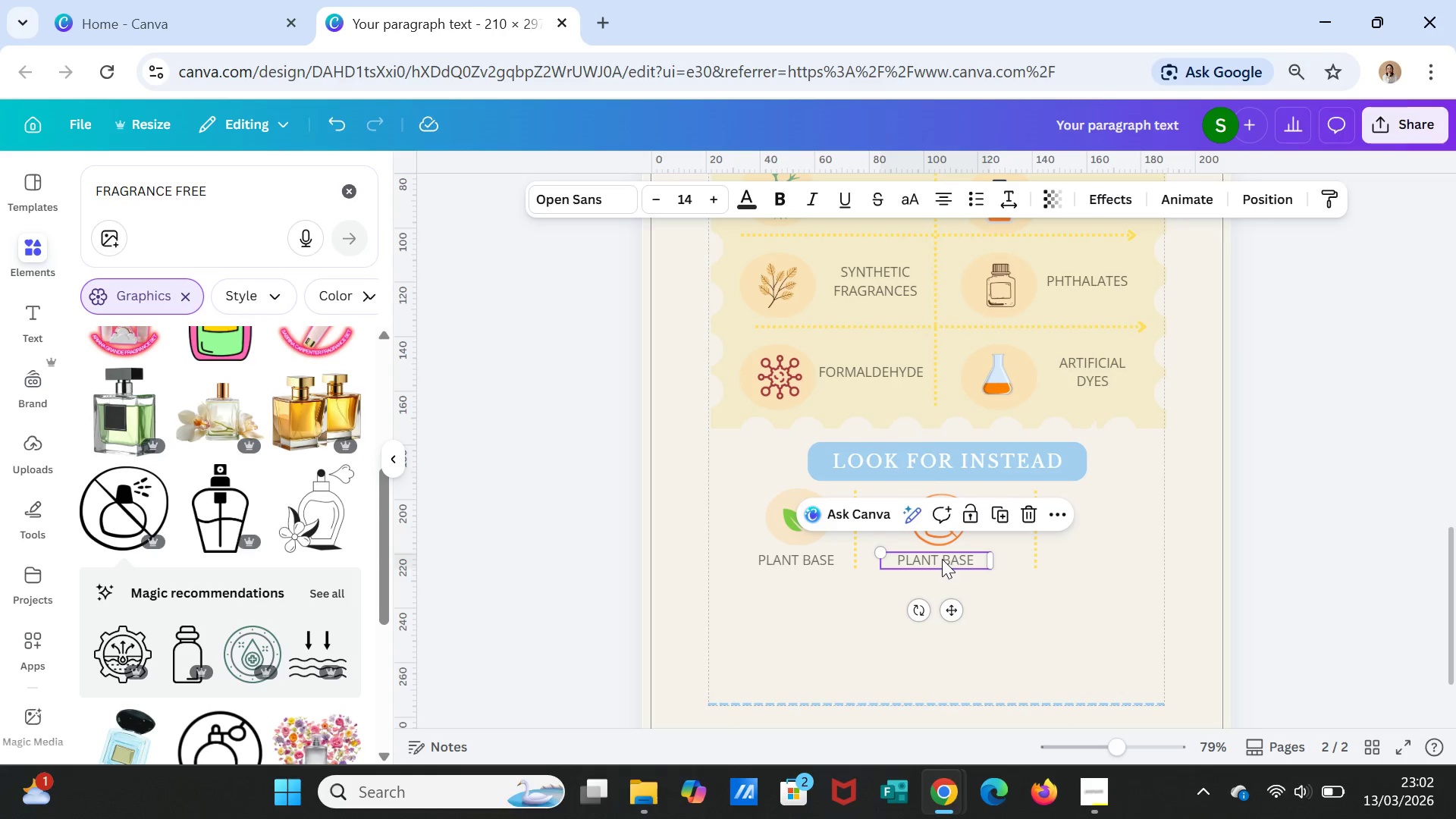 
double_click([942, 559])
 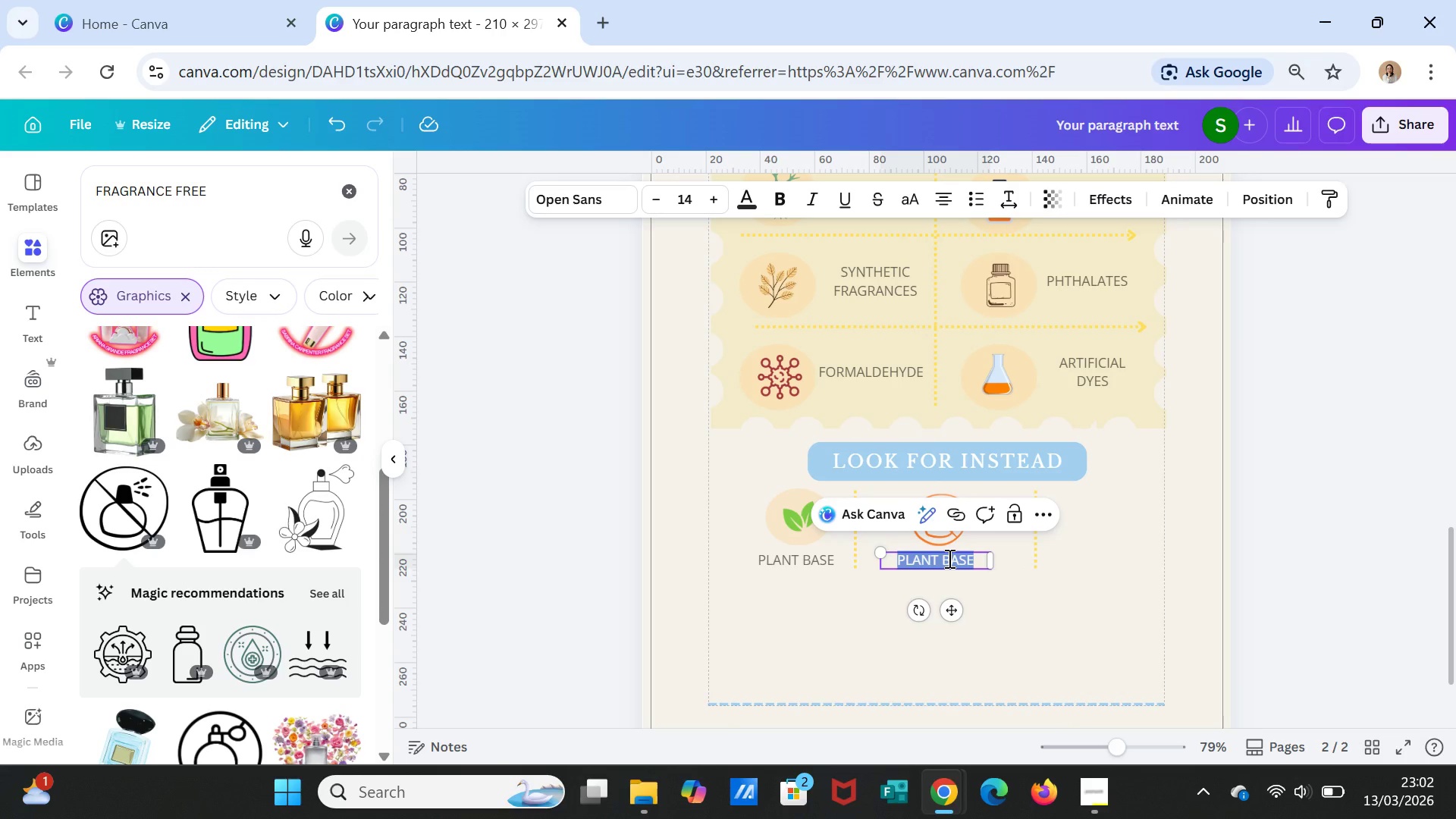 
type(FRAGRANCE-FREE)
 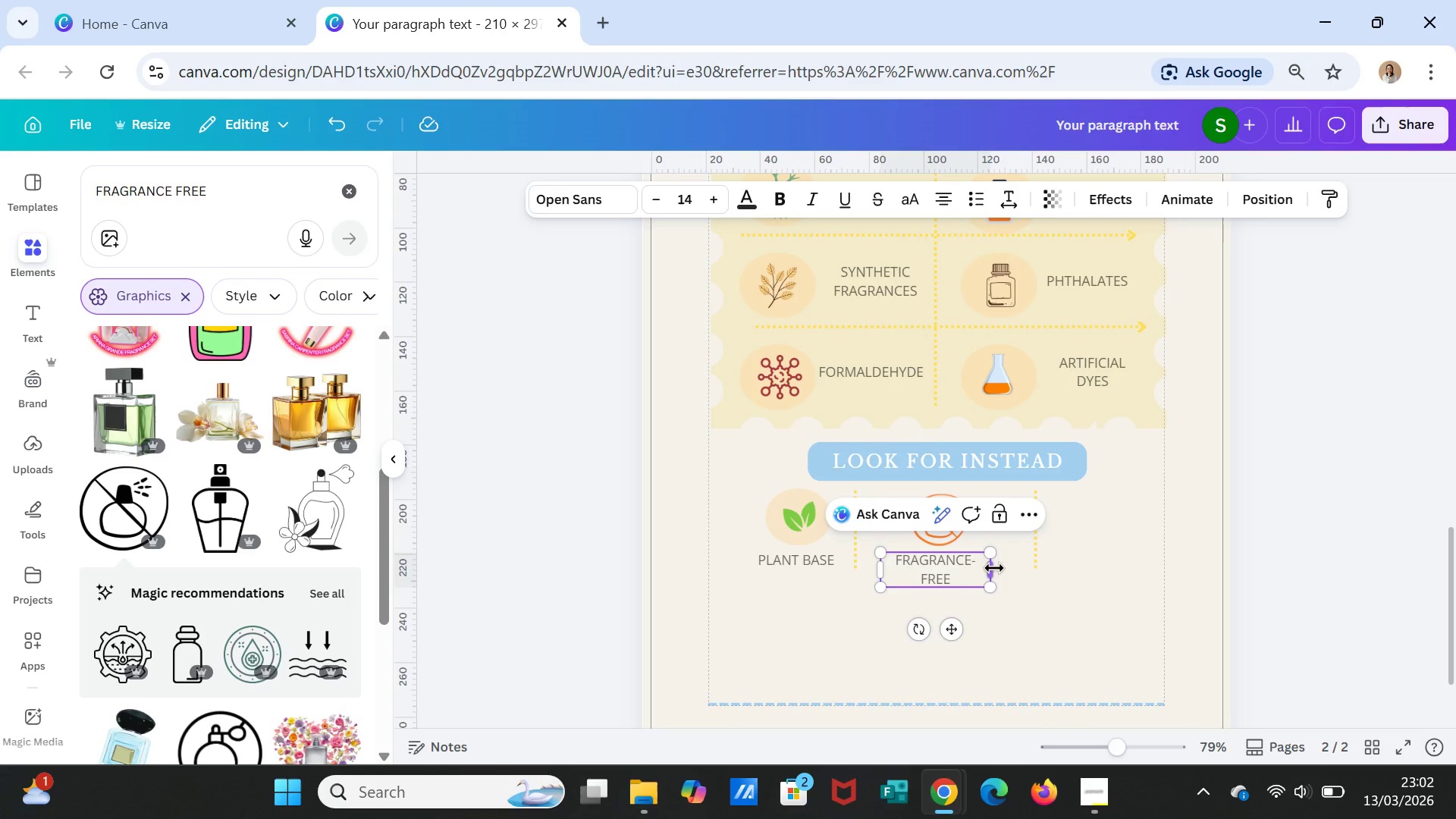 
left_click_drag(start_coordinate=[994, 568], to_coordinate=[999, 565])
 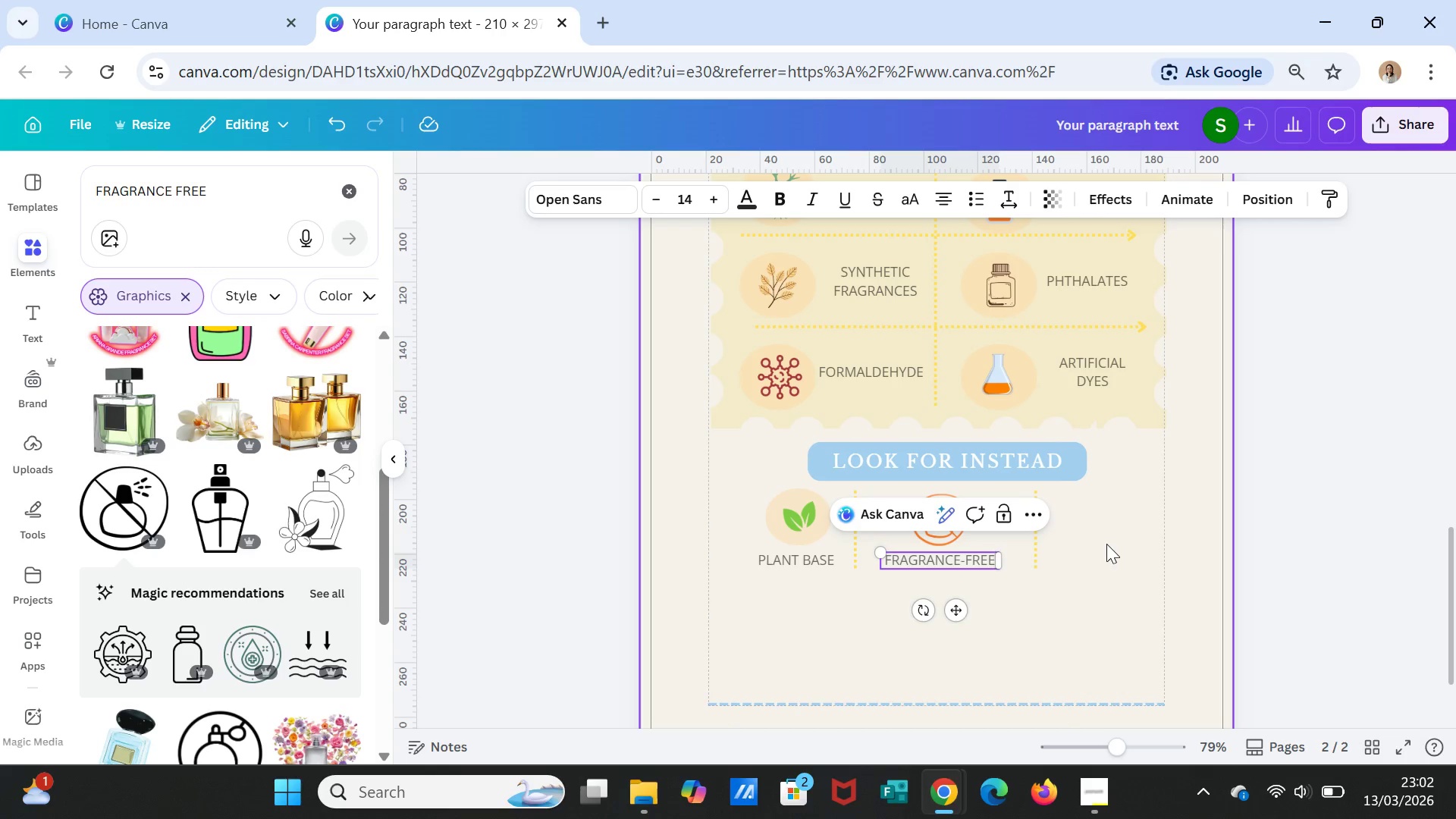 
left_click([1106, 544])
 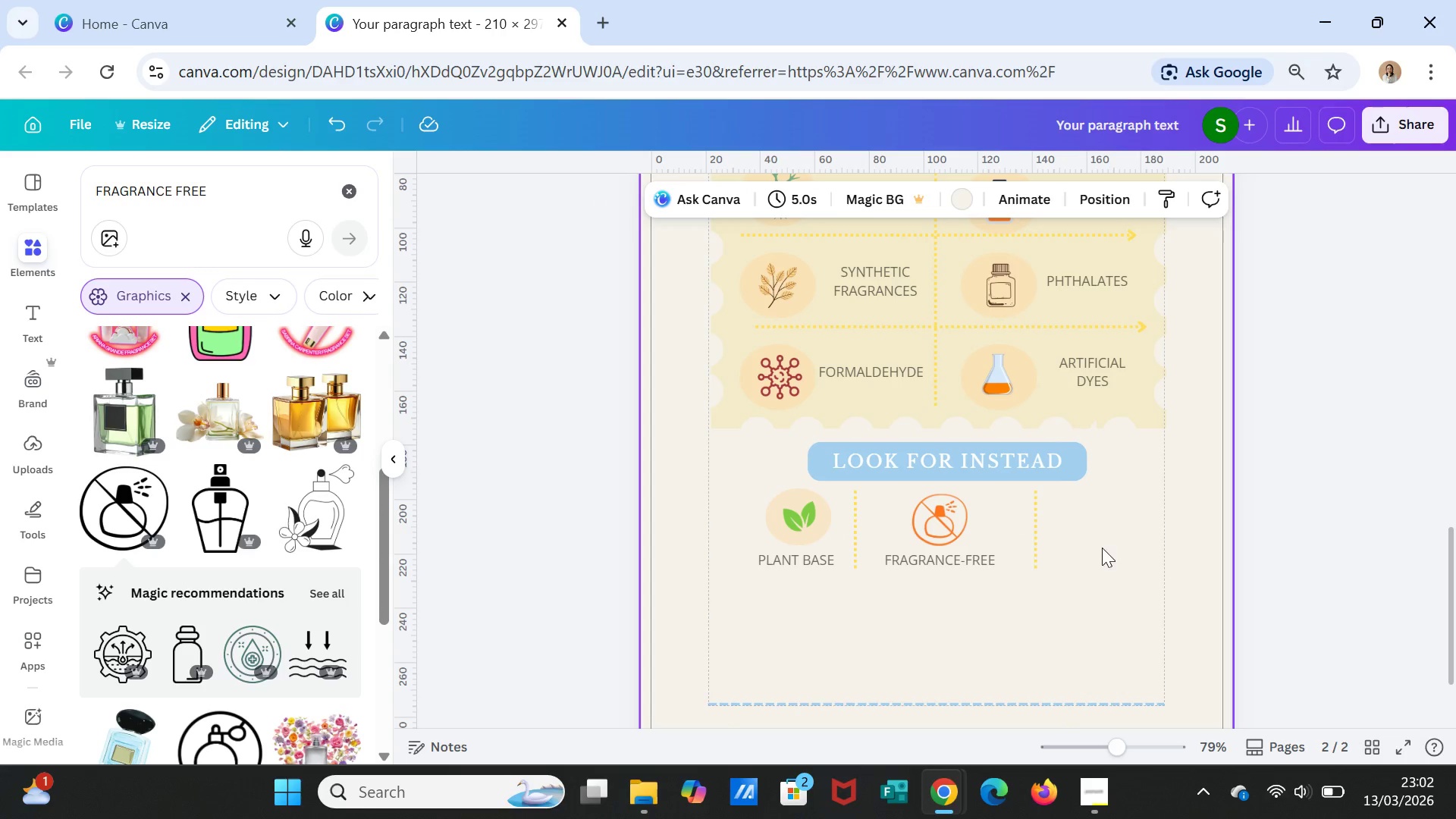 
double_click([248, 199])
 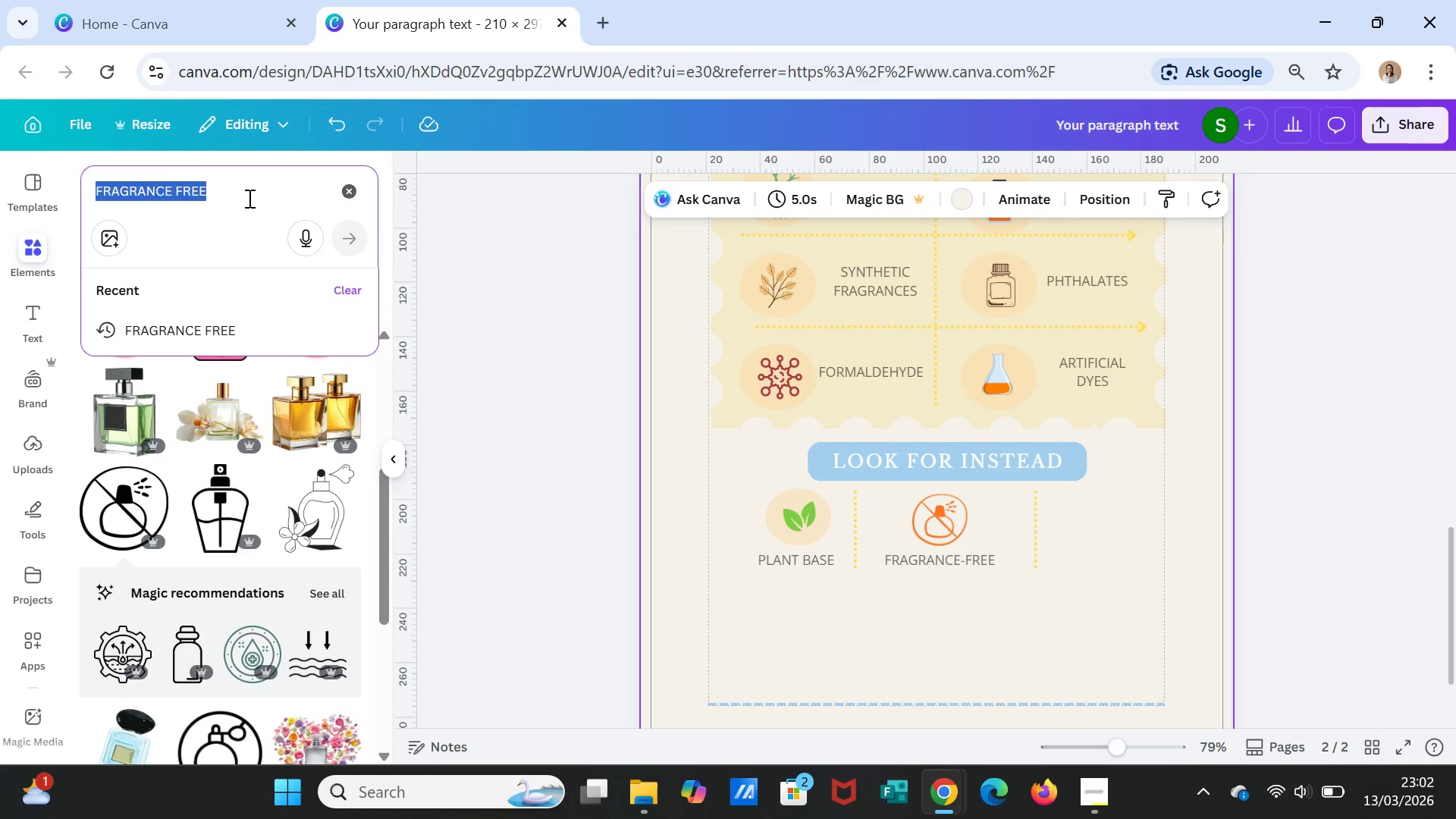 
triple_click([248, 198])
 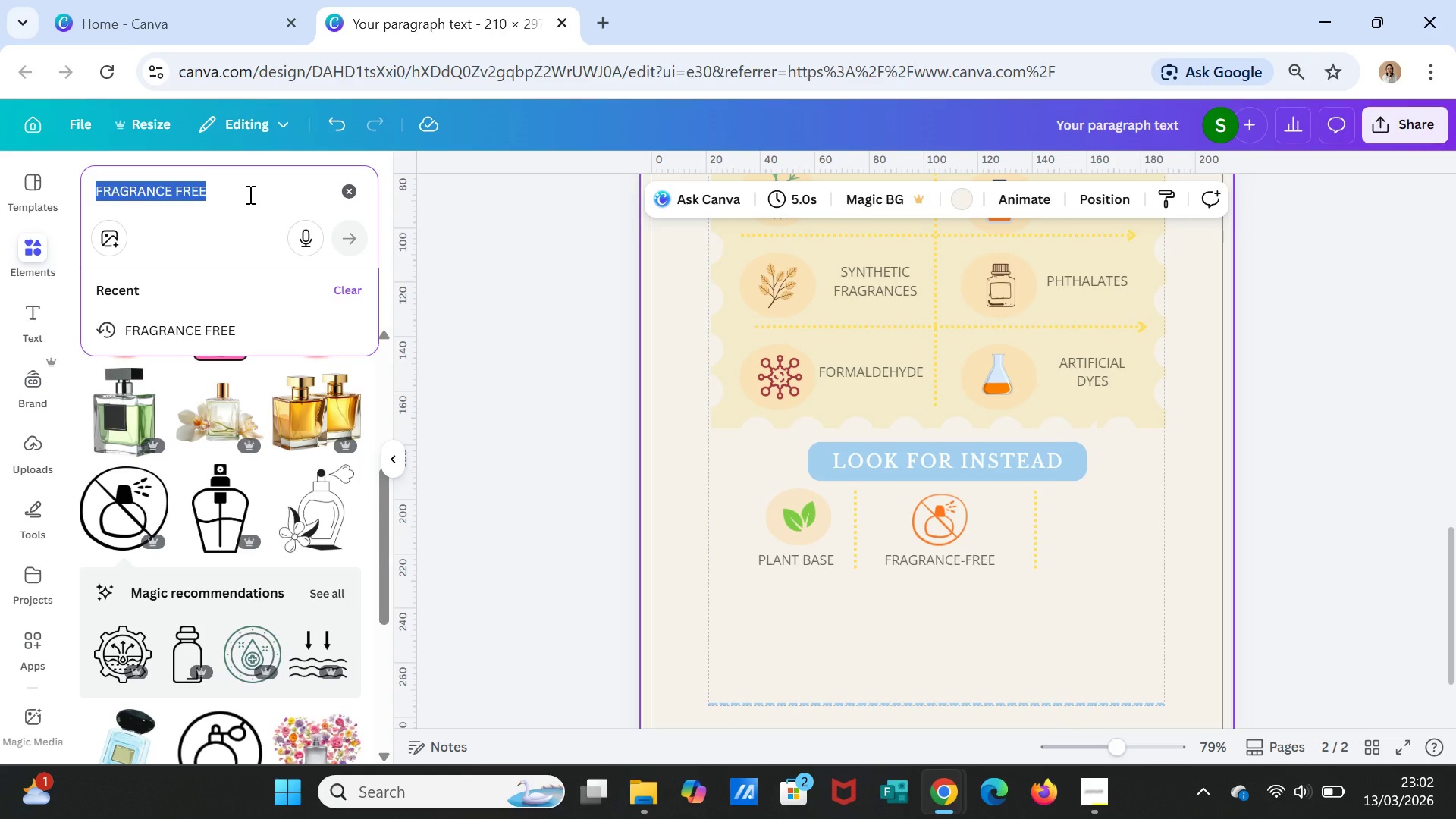 
type(HYPOAL)
 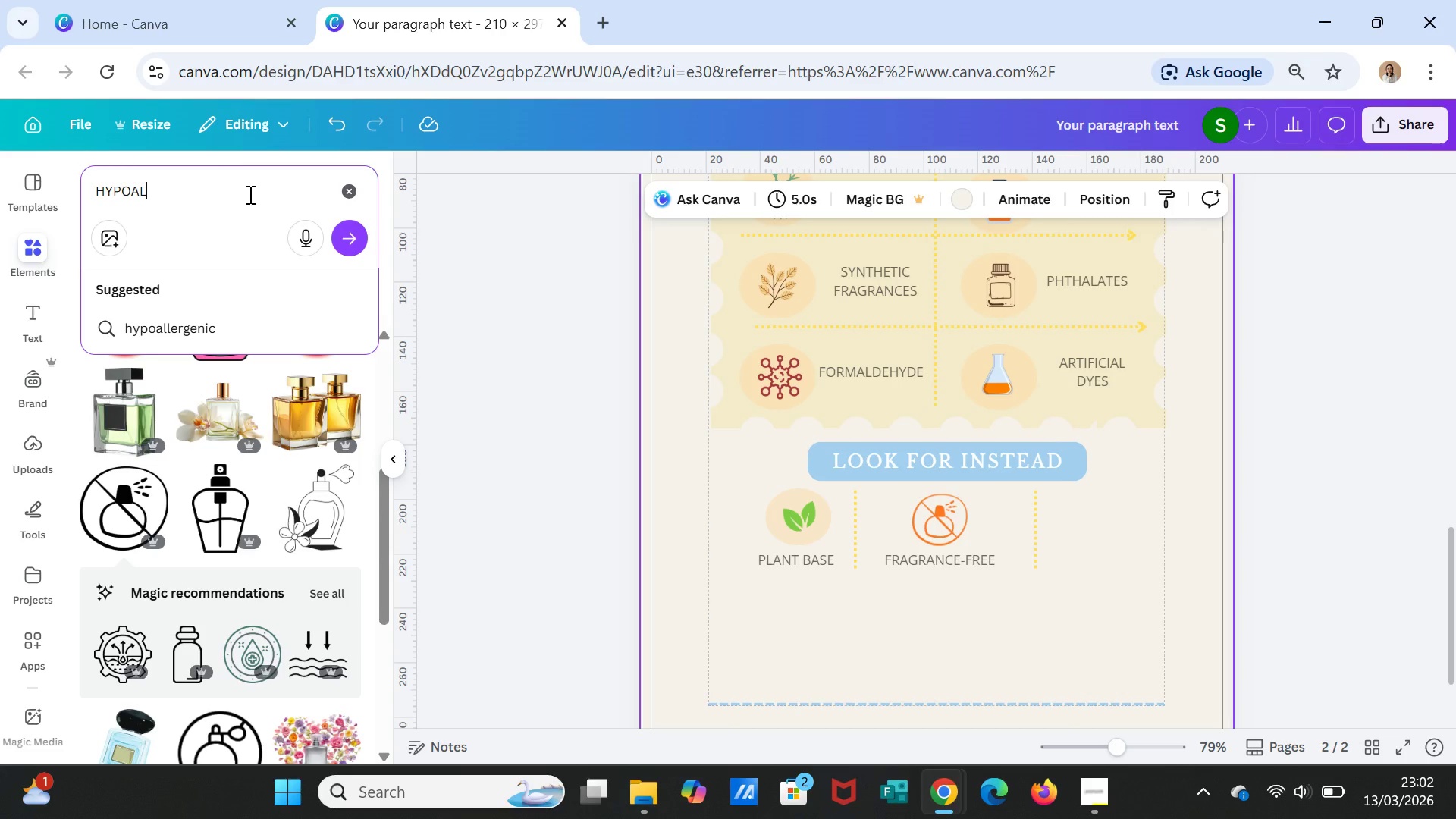 
type(LERGENIC)
 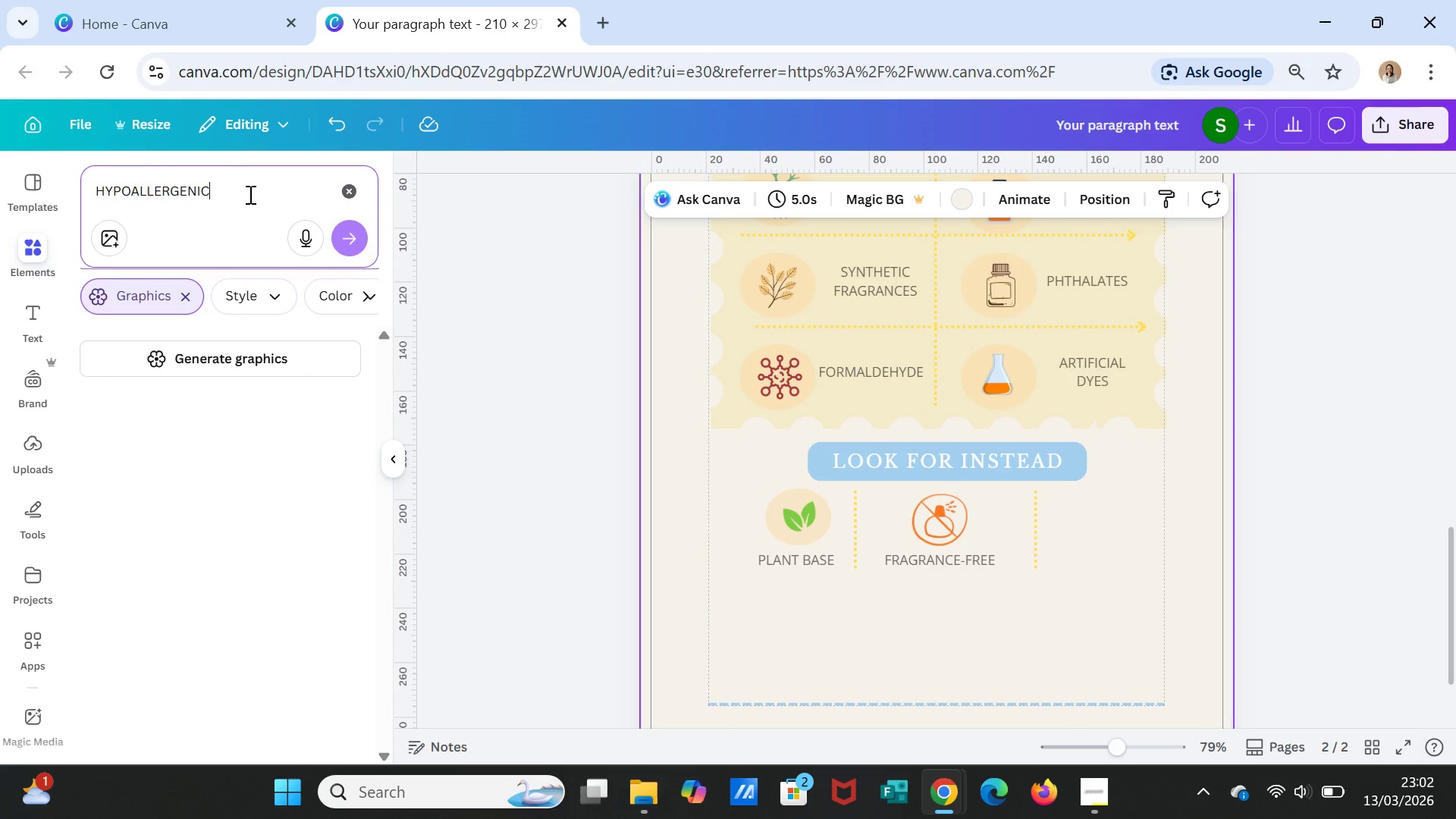 
key(Enter)
 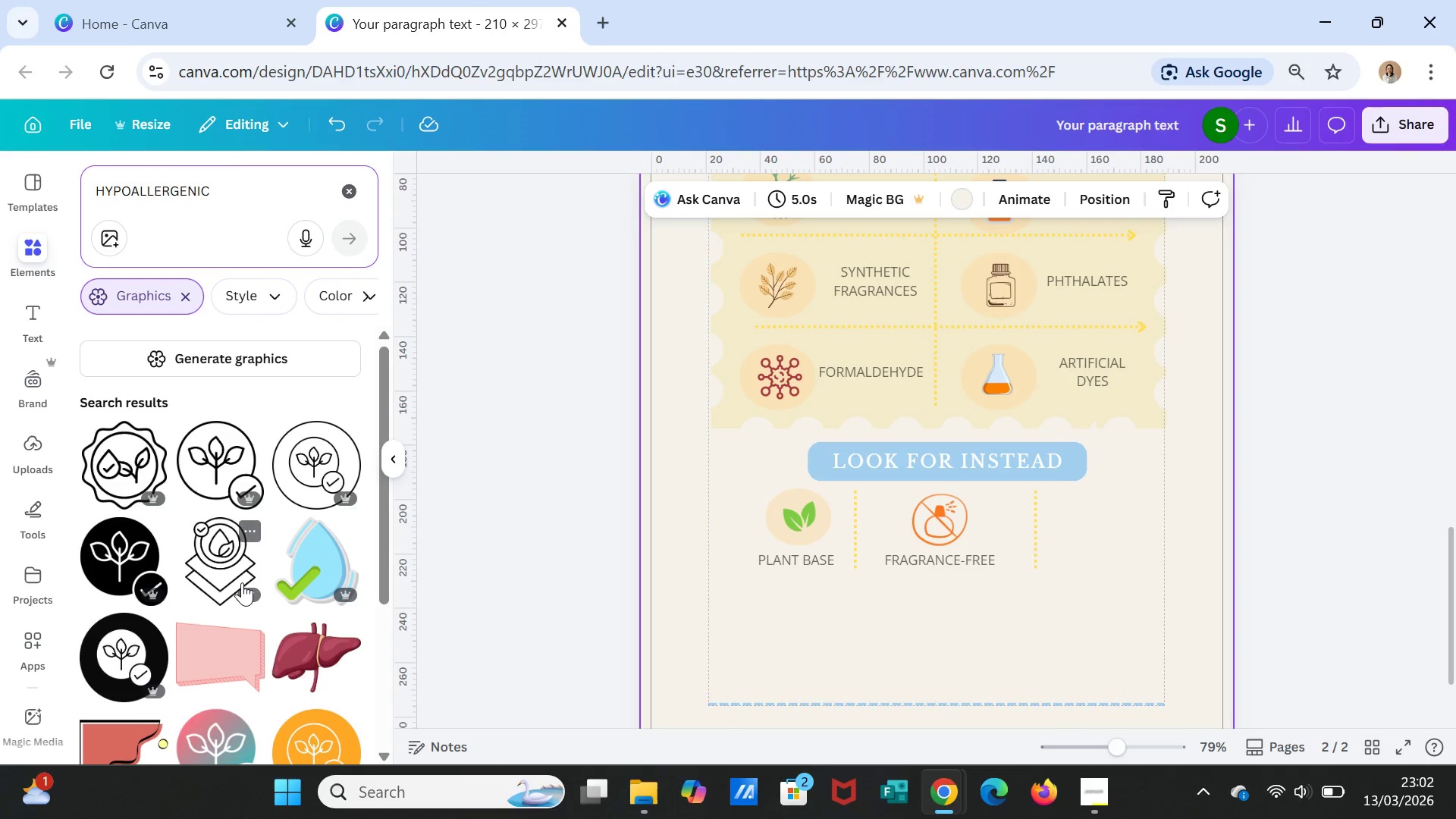 
scroll: coordinate [235, 519], scroll_direction: down, amount: 5.0
 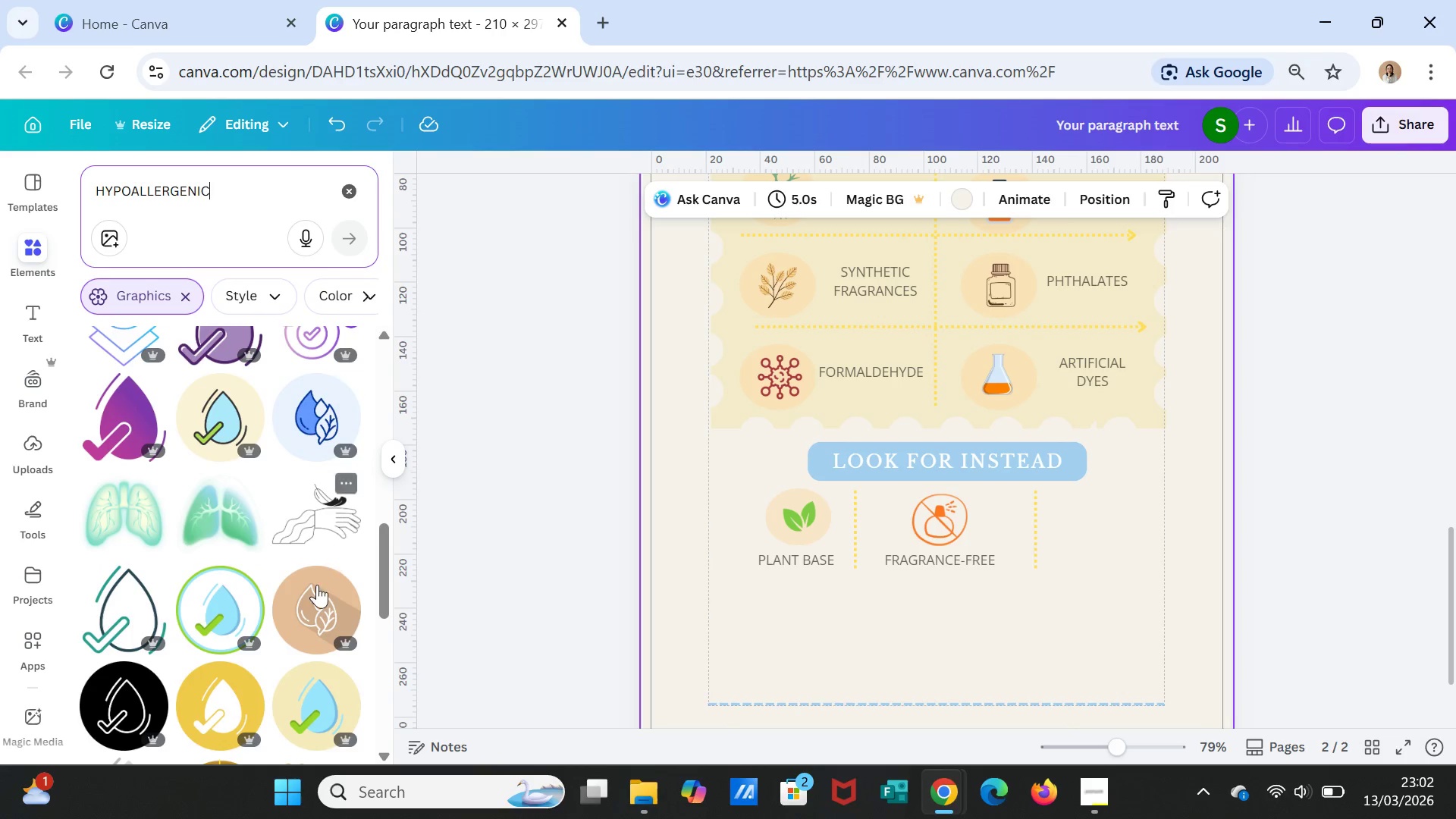 
scroll: coordinate [239, 575], scroll_direction: up, amount: 1.0
 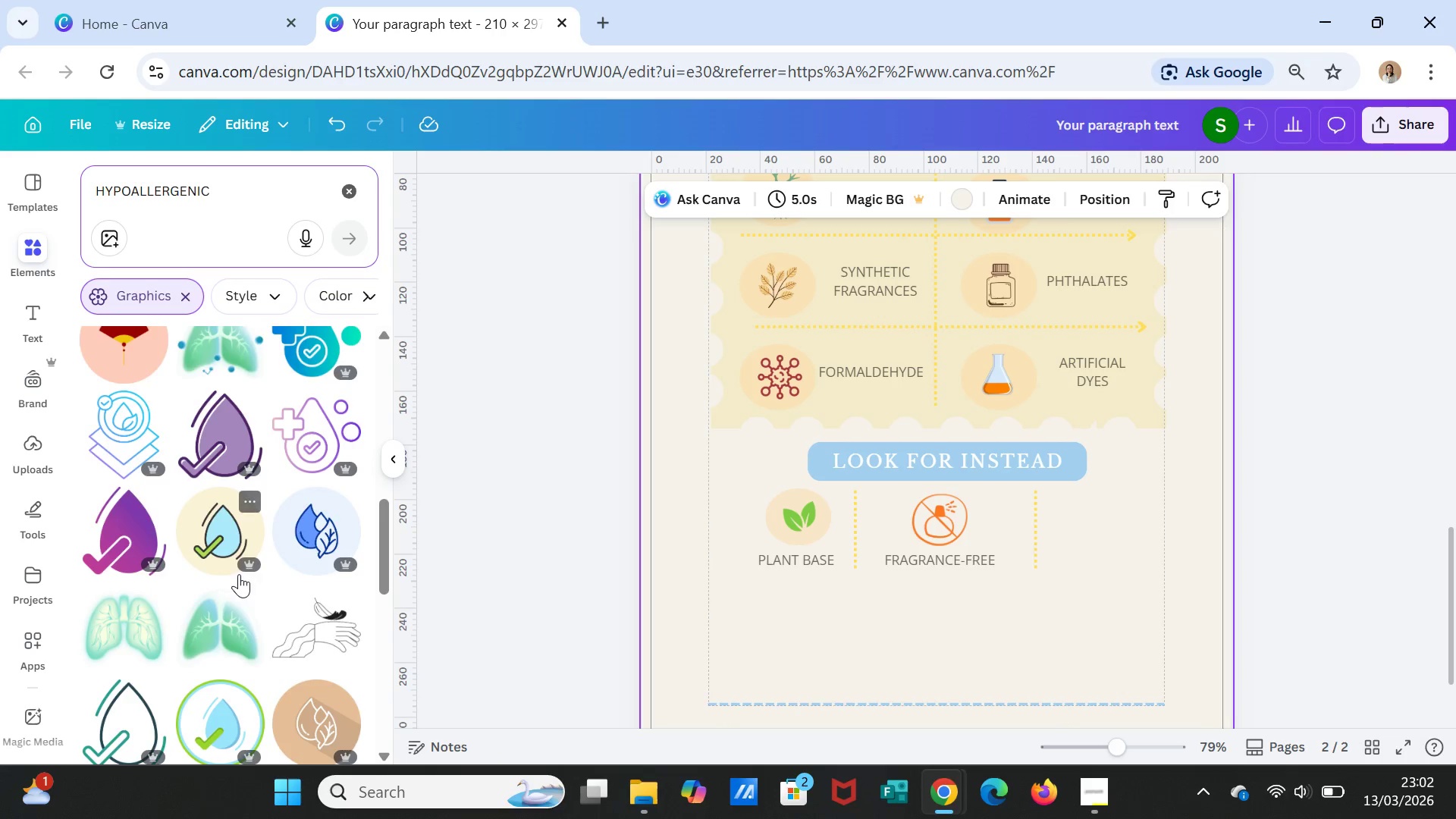 
scroll: coordinate [239, 574], scroll_direction: down, amount: 1.0
 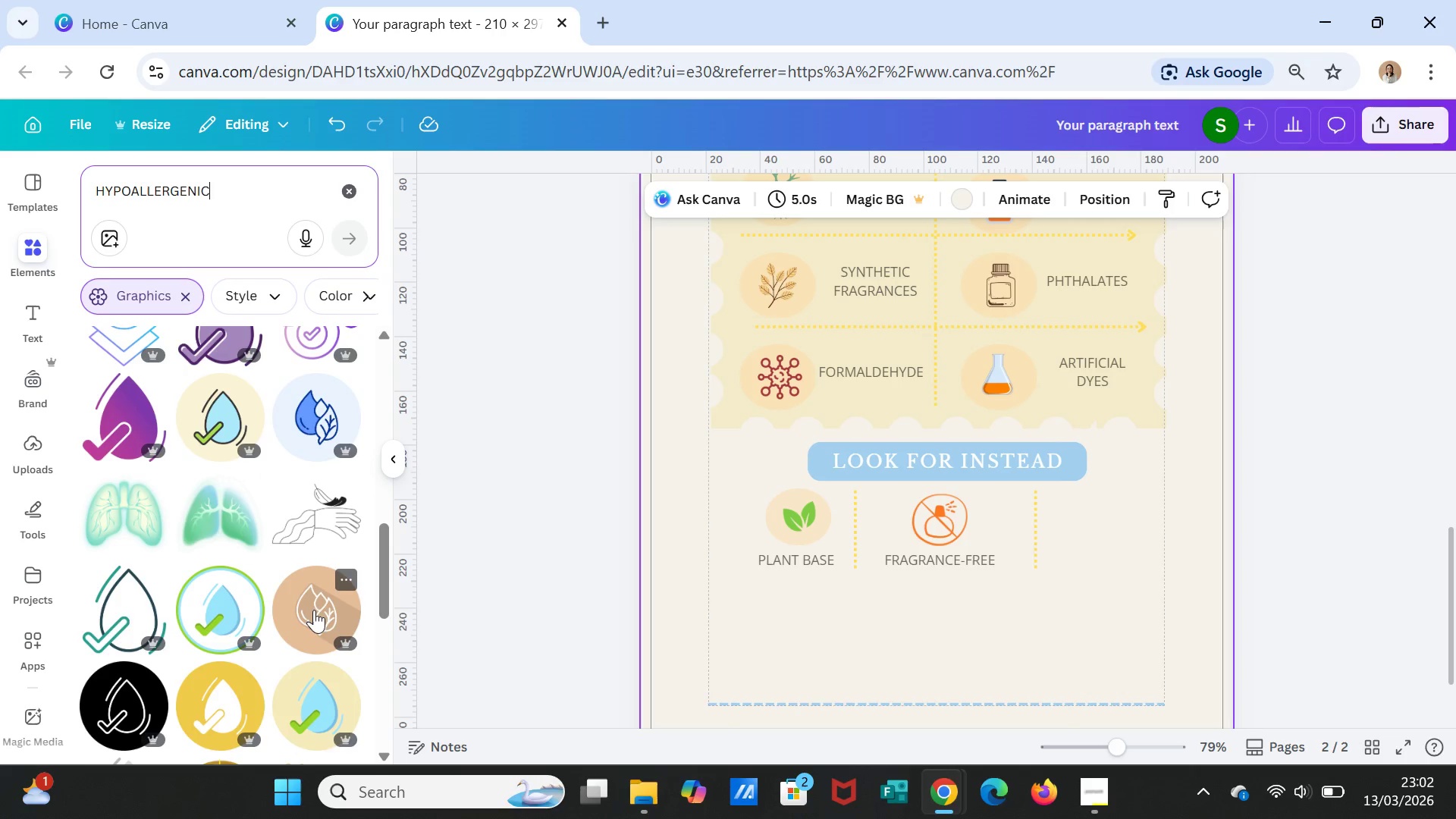 
left_click([309, 606])
 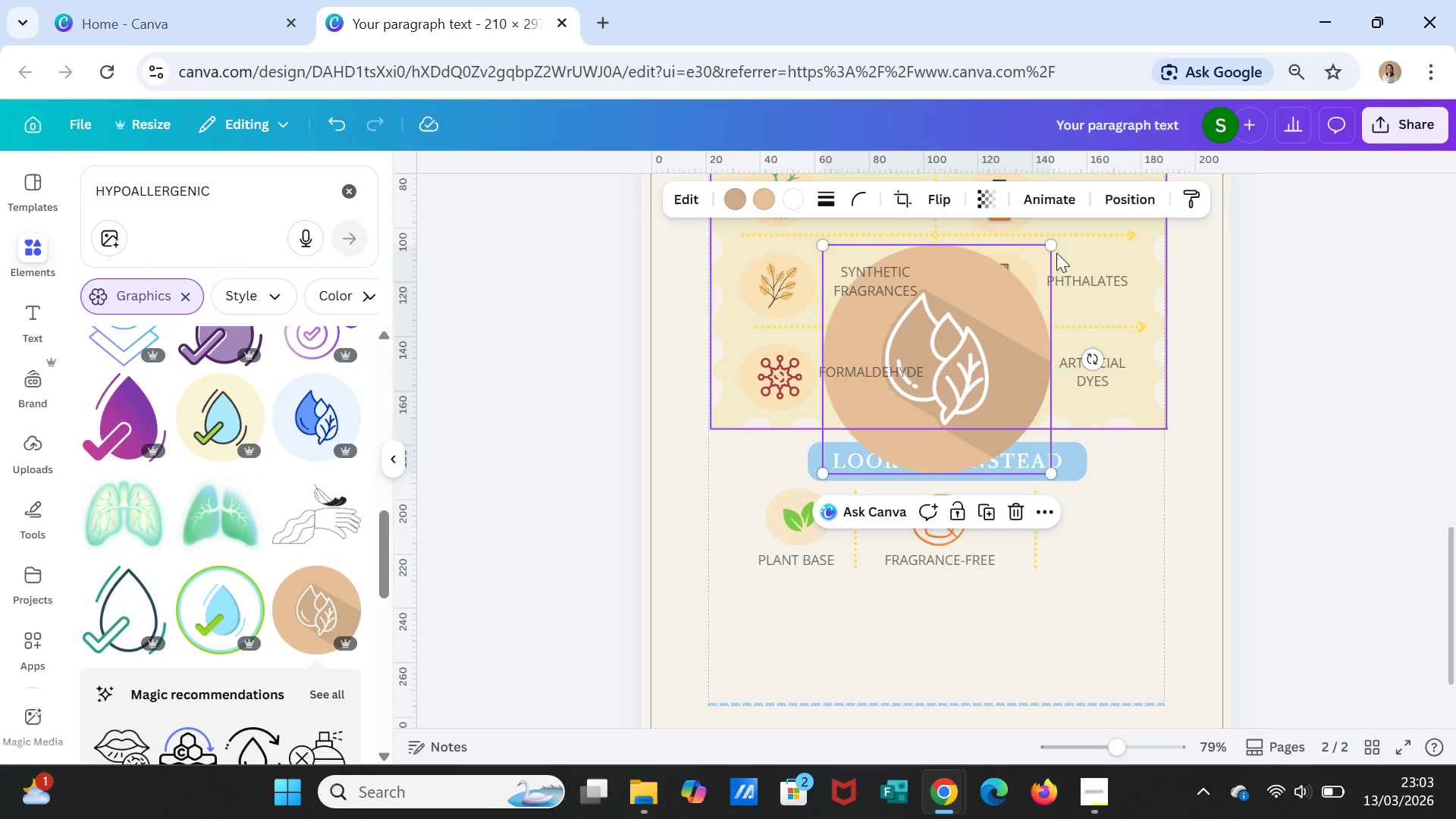 
left_click_drag(start_coordinate=[1053, 248], to_coordinate=[899, 415])
 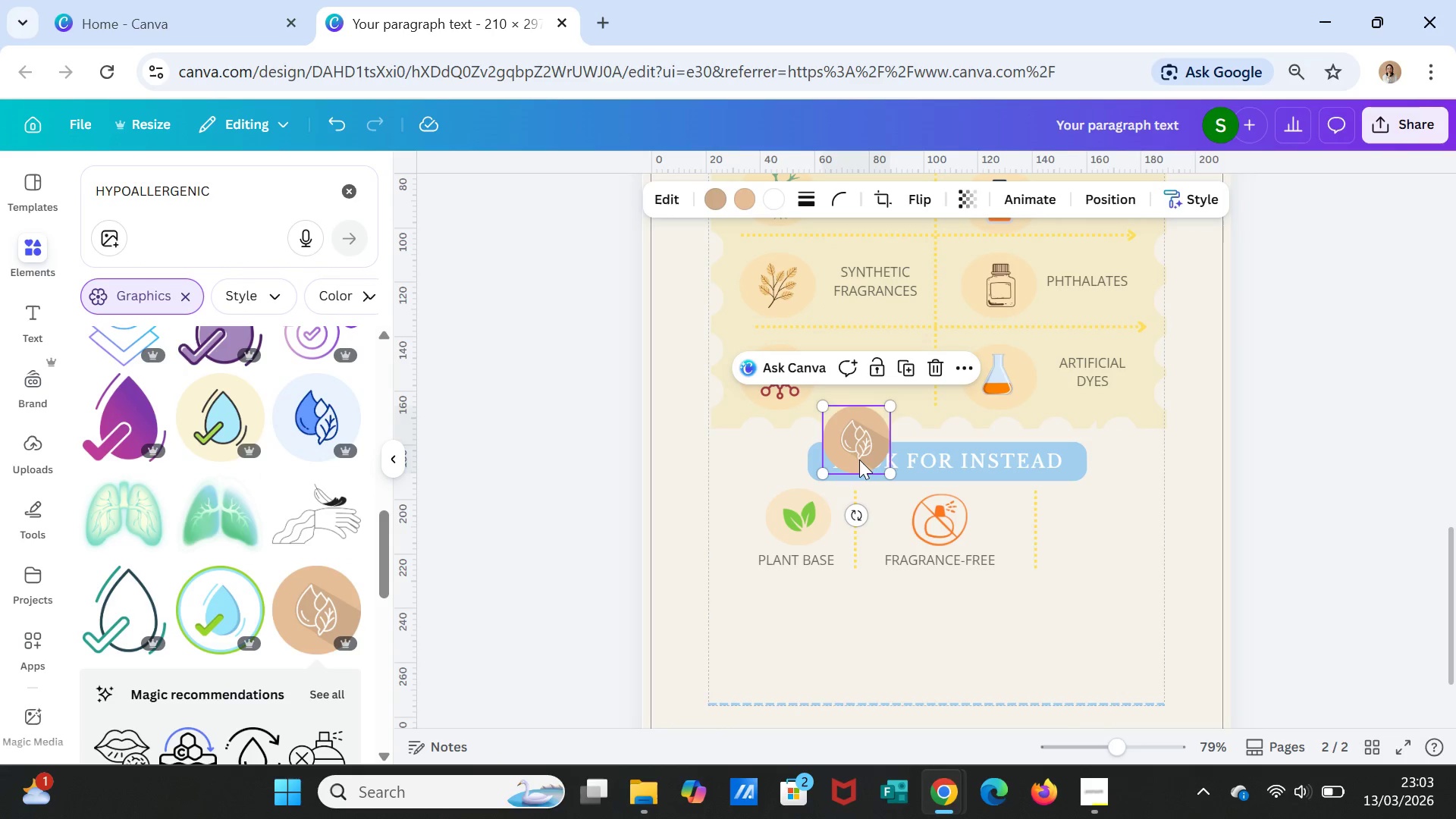 
left_click_drag(start_coordinate=[859, 454], to_coordinate=[1097, 539])
 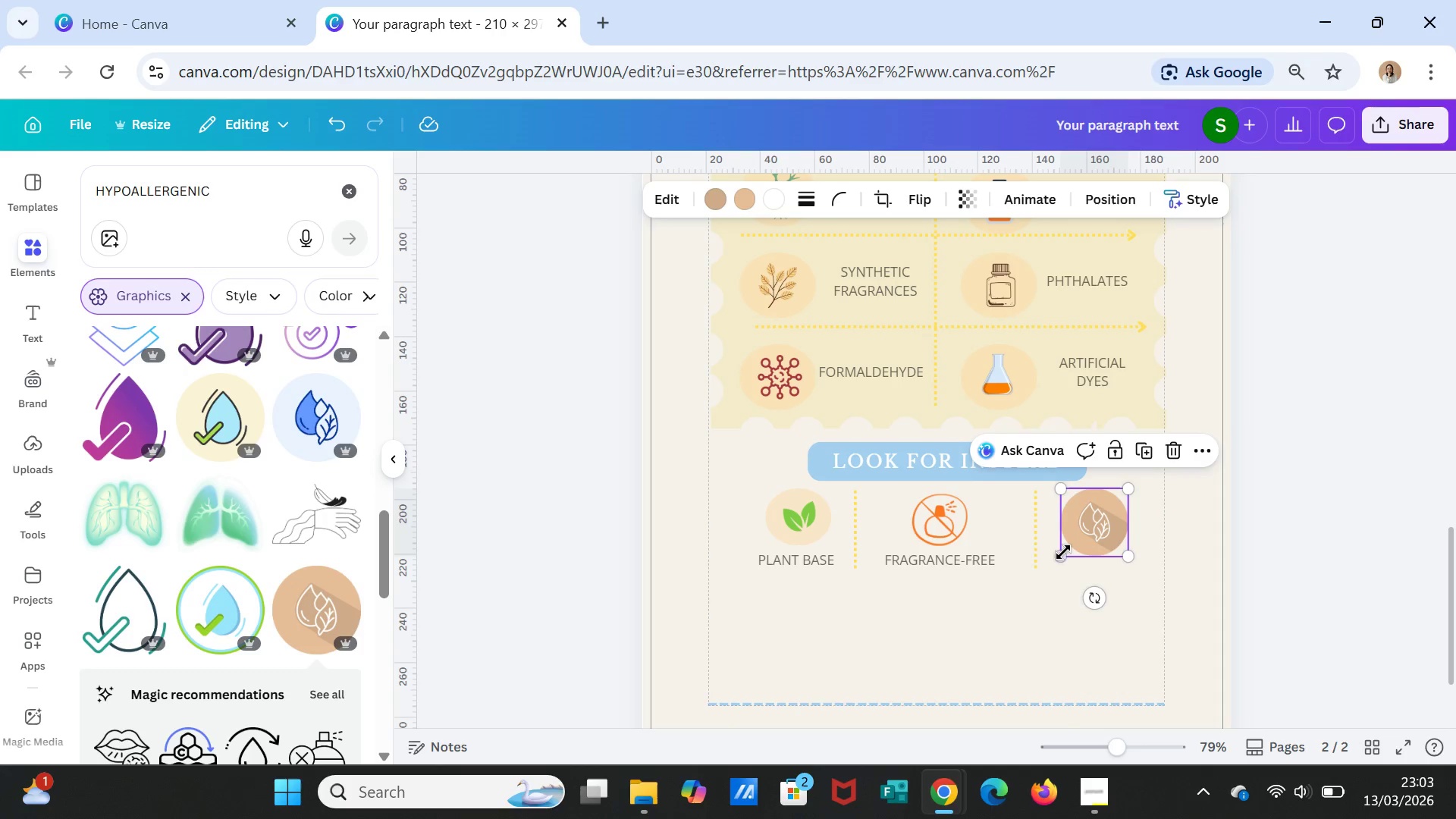 
left_click_drag(start_coordinate=[1063, 552], to_coordinate=[1067, 544])
 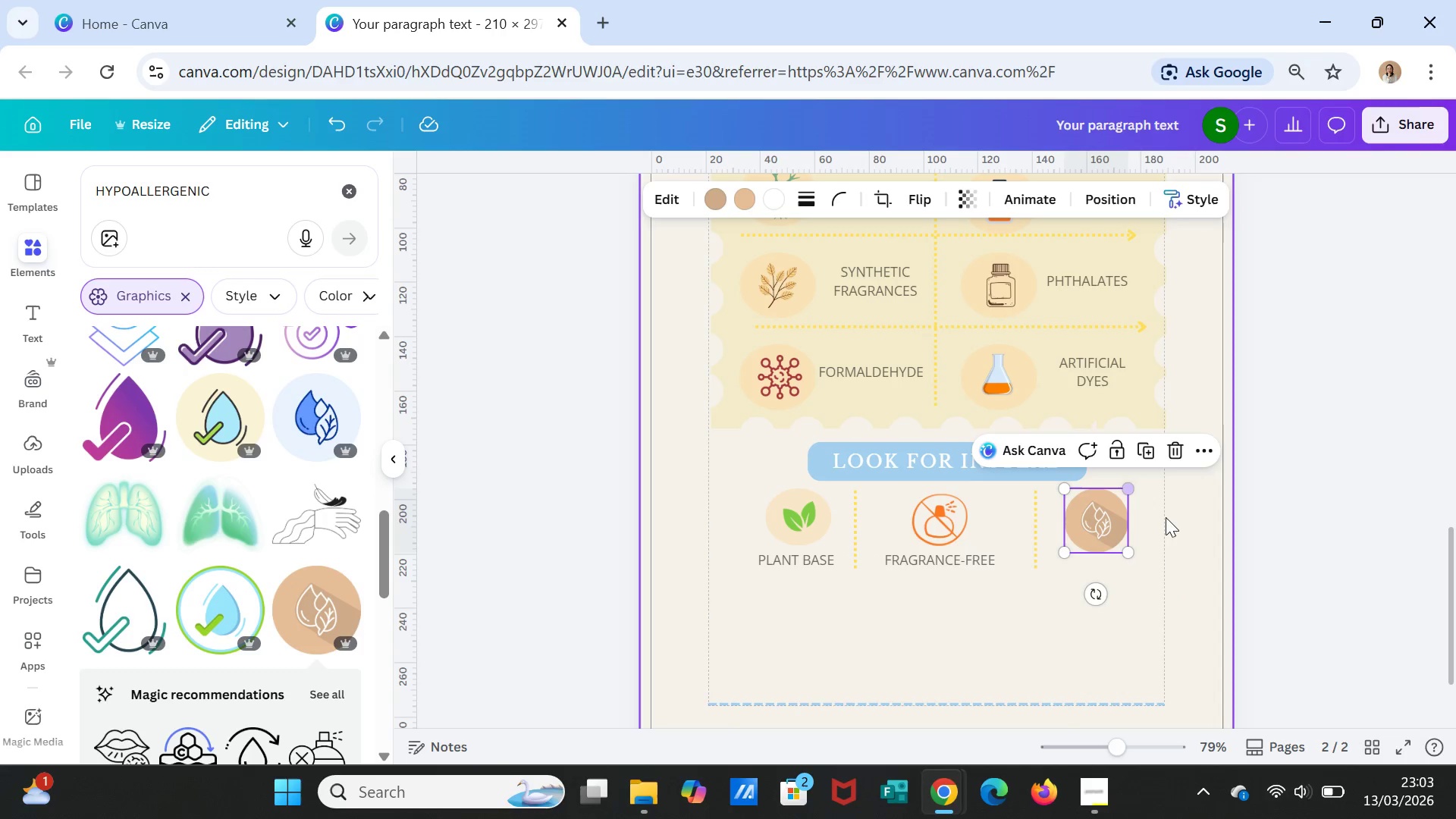 
left_click([1175, 536])
 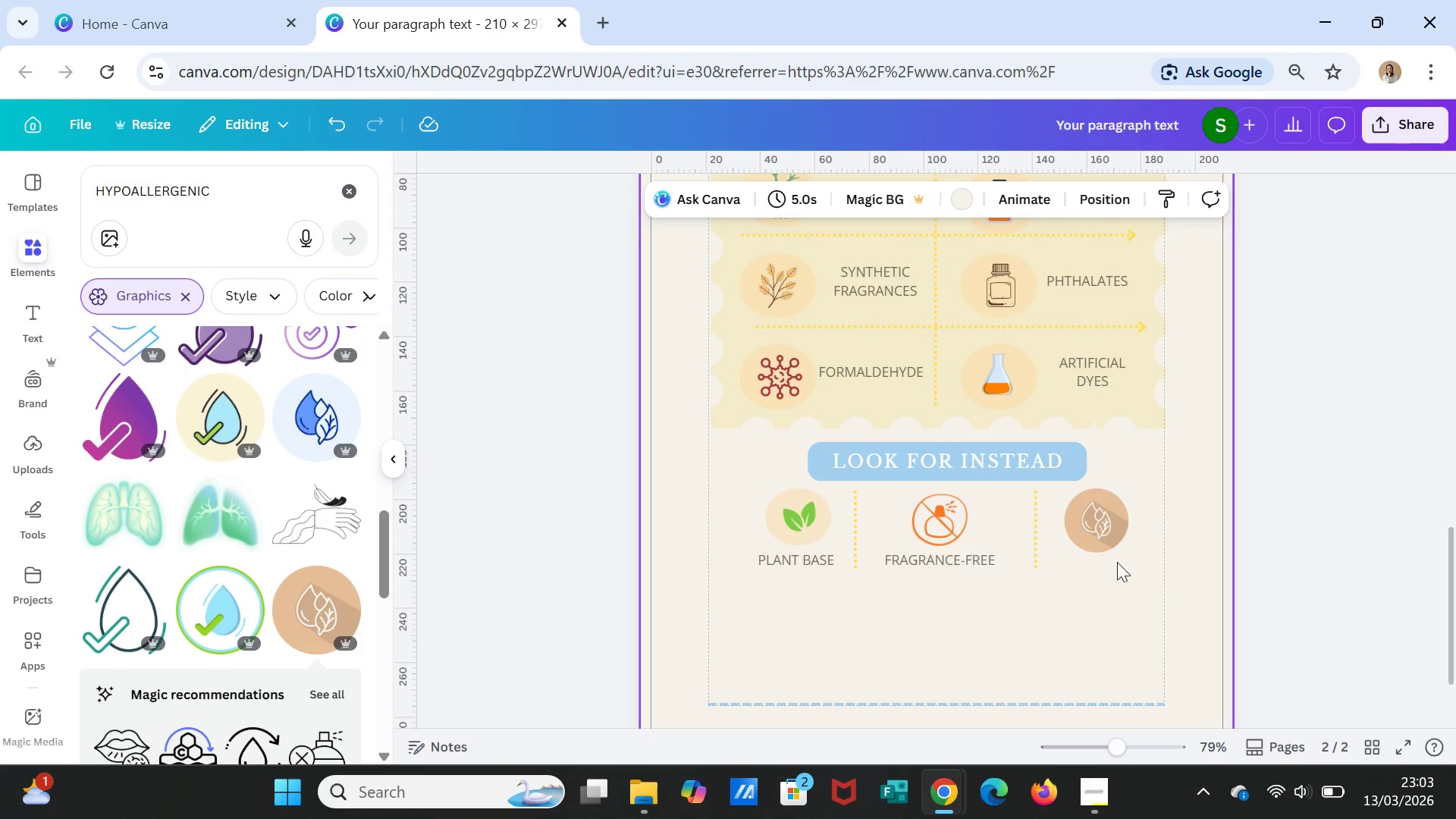 
left_click([1110, 534])
 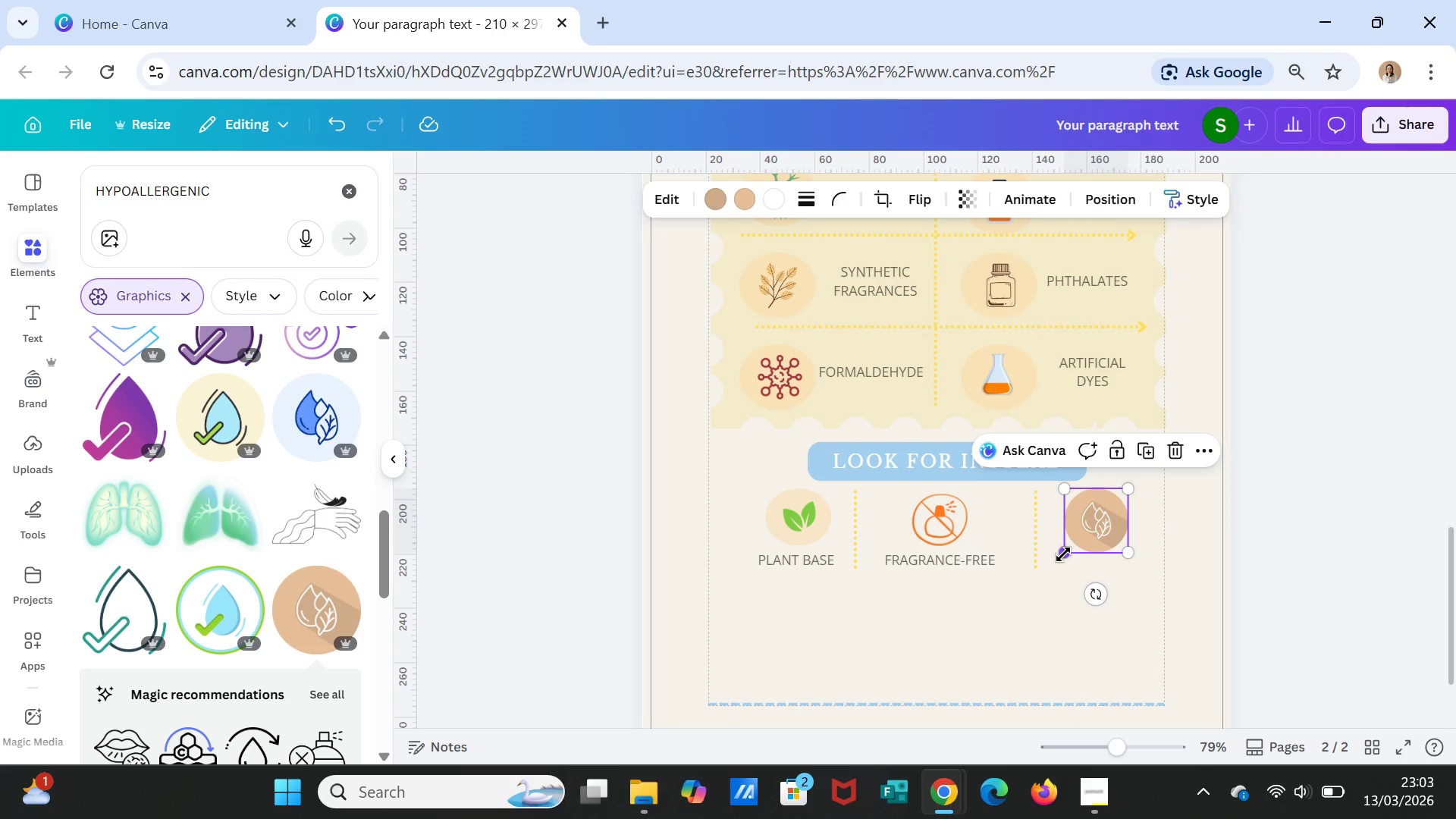 
left_click_drag(start_coordinate=[1063, 554], to_coordinate=[1066, 548])
 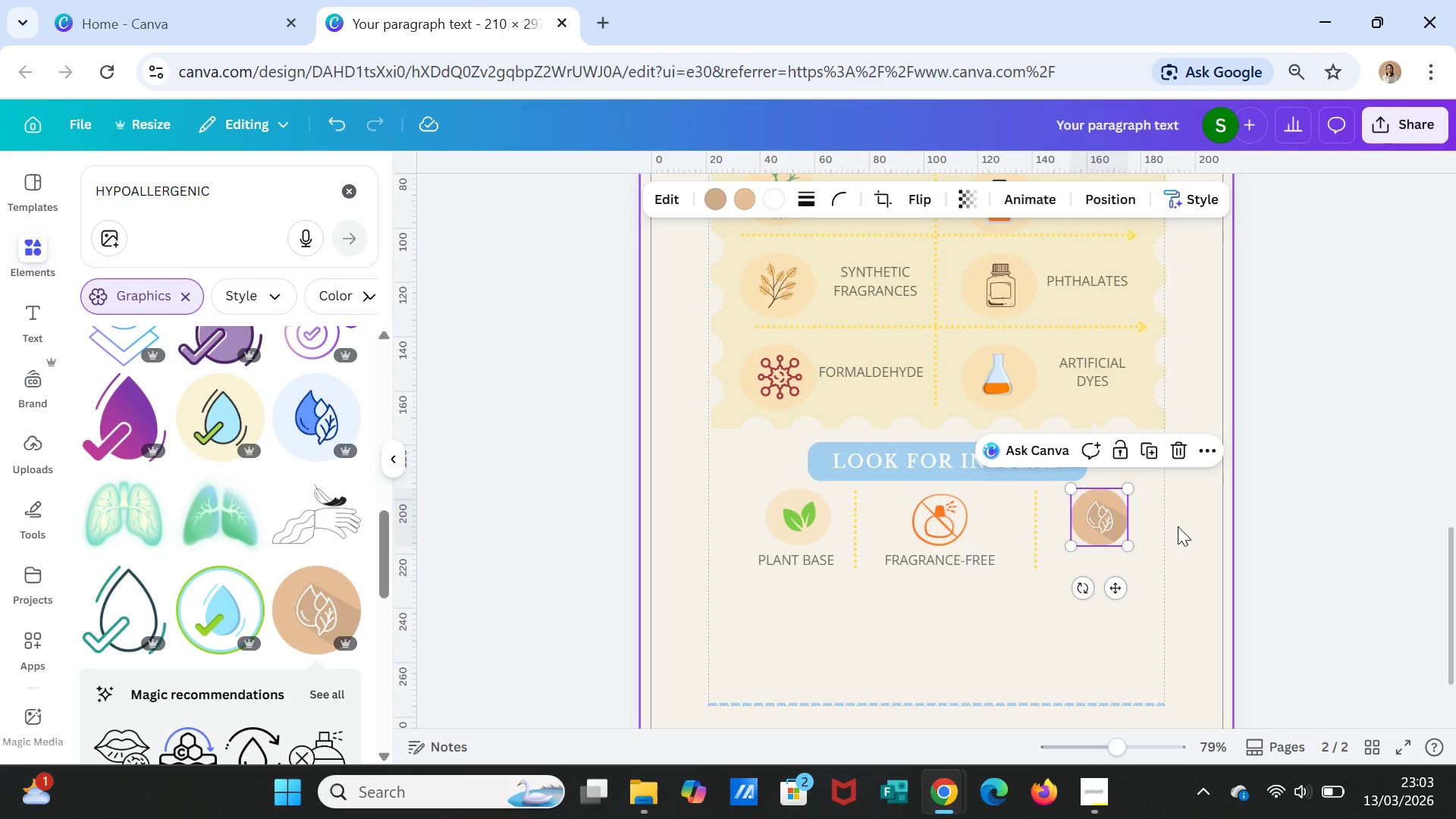 
left_click([1178, 526])
 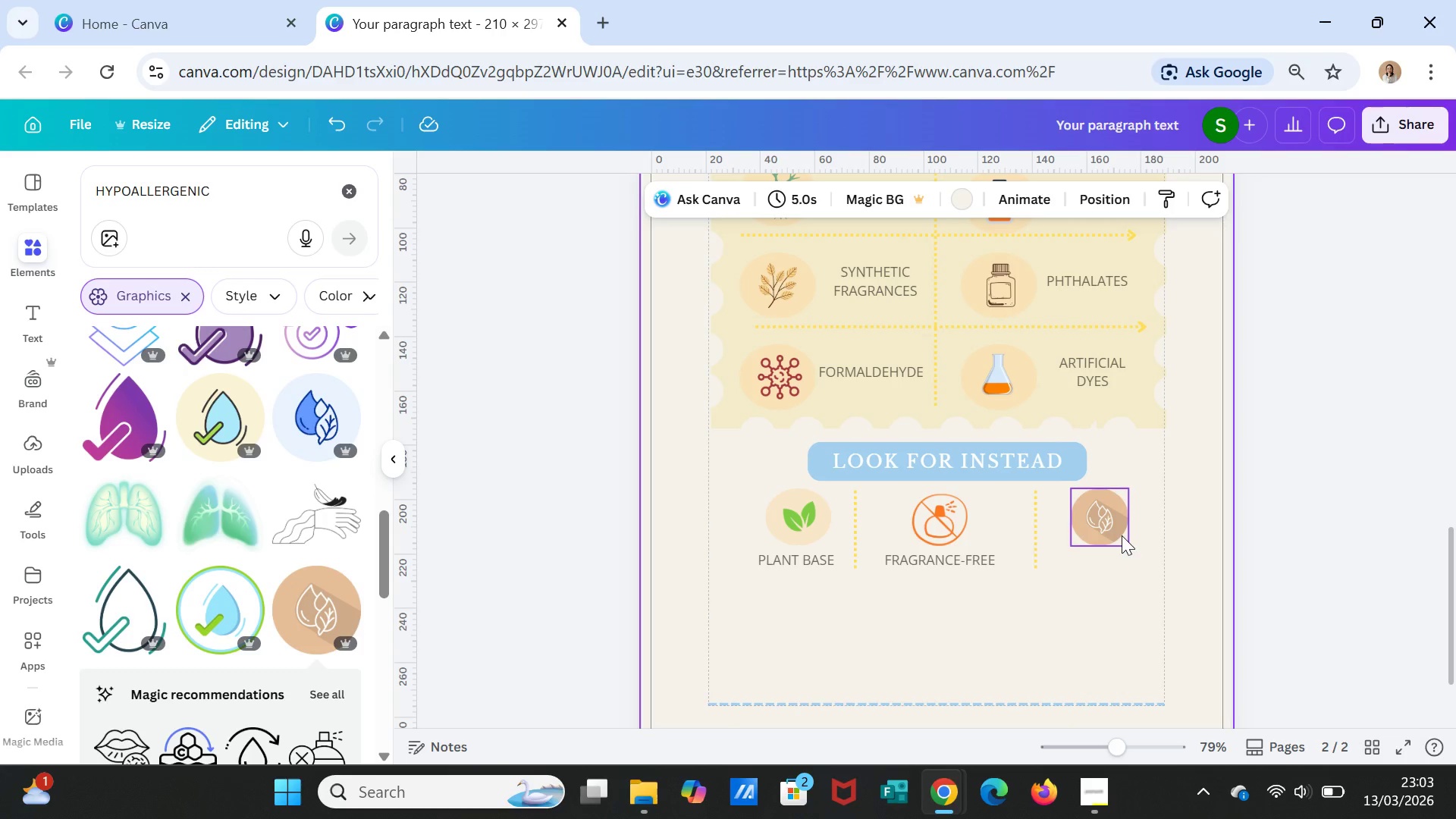 
left_click([944, 565])
 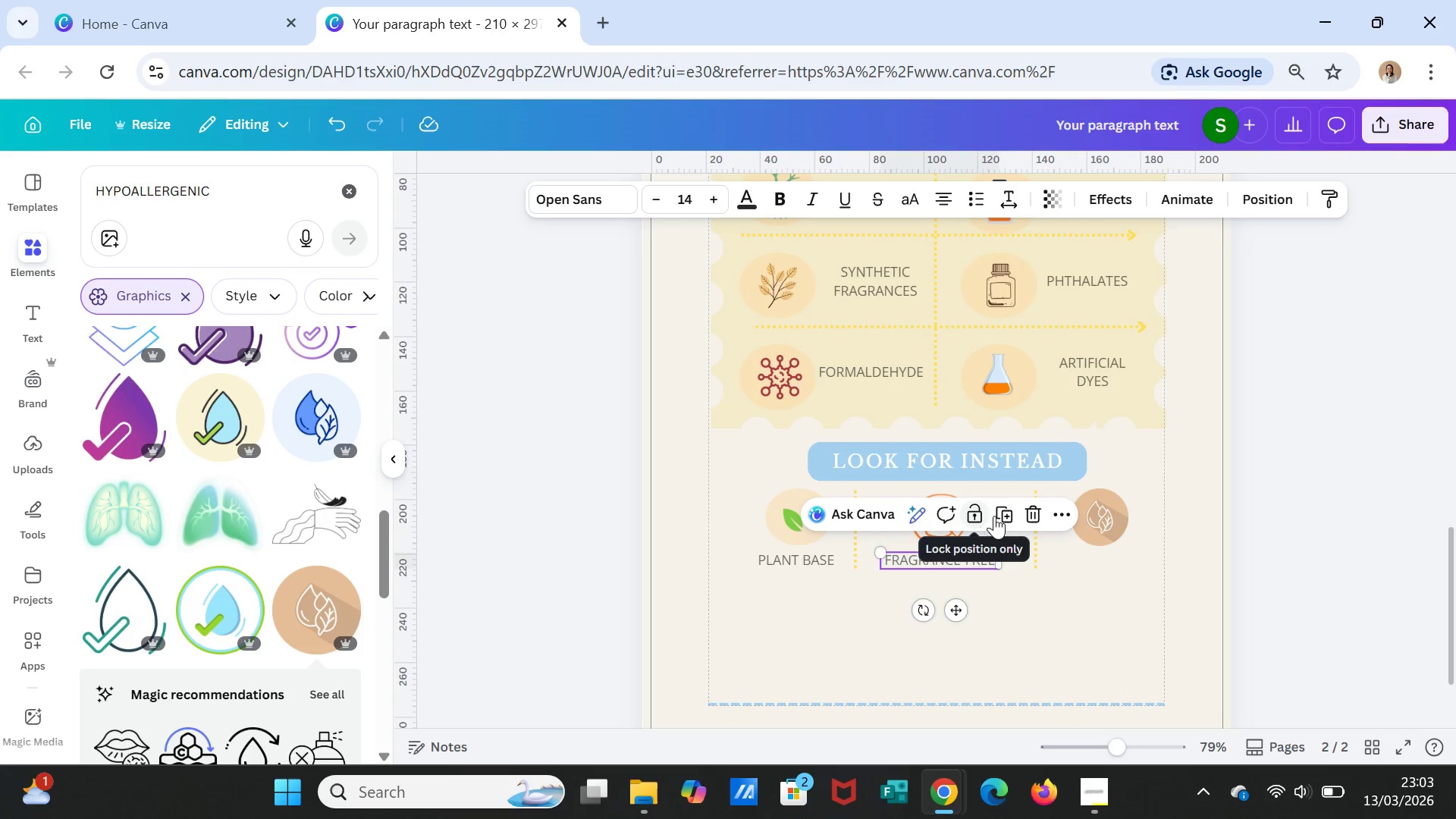 
left_click([1003, 514])
 